 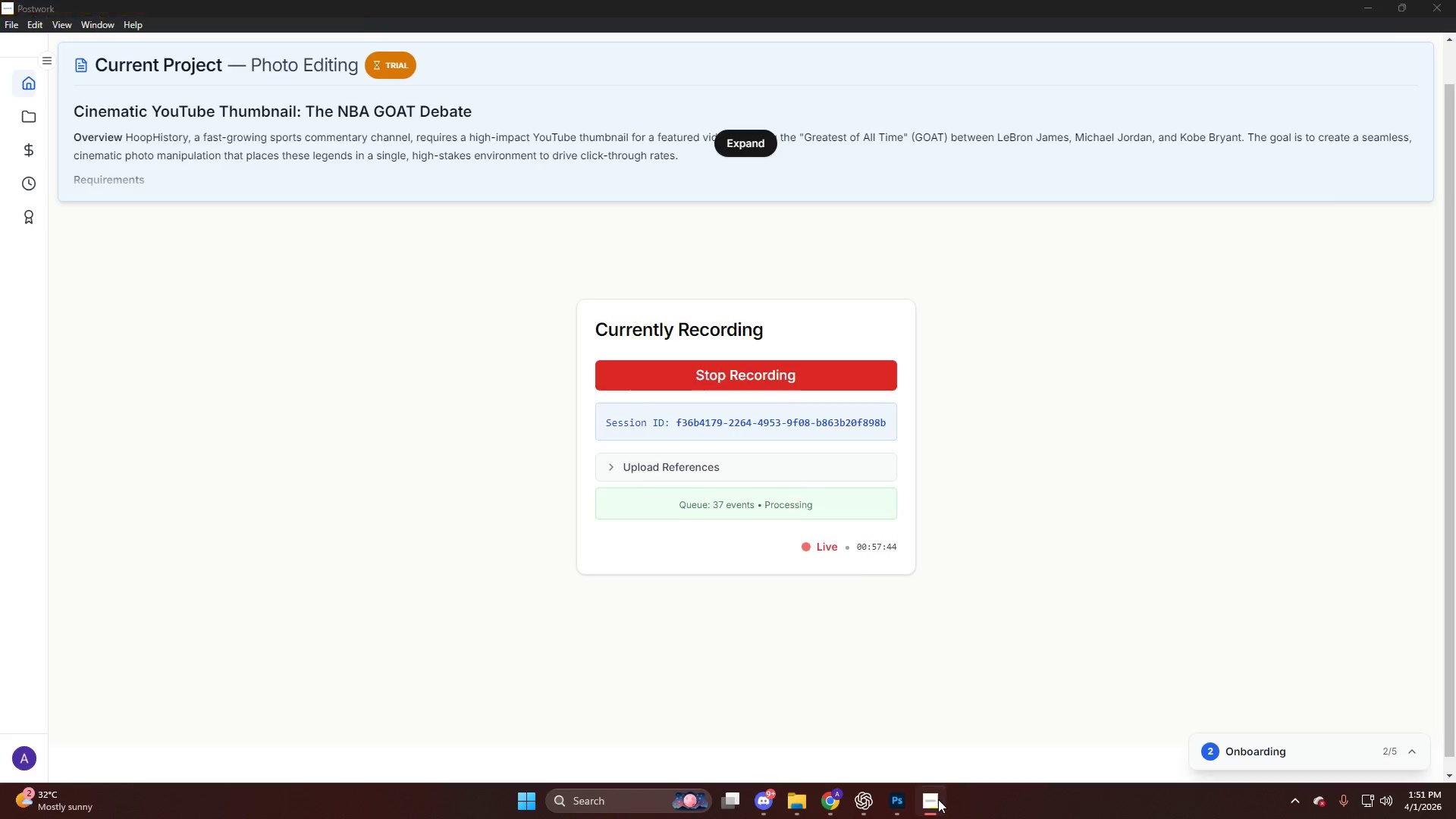 
scroll: coordinate [910, 381], scroll_direction: down, amount: 2.0
 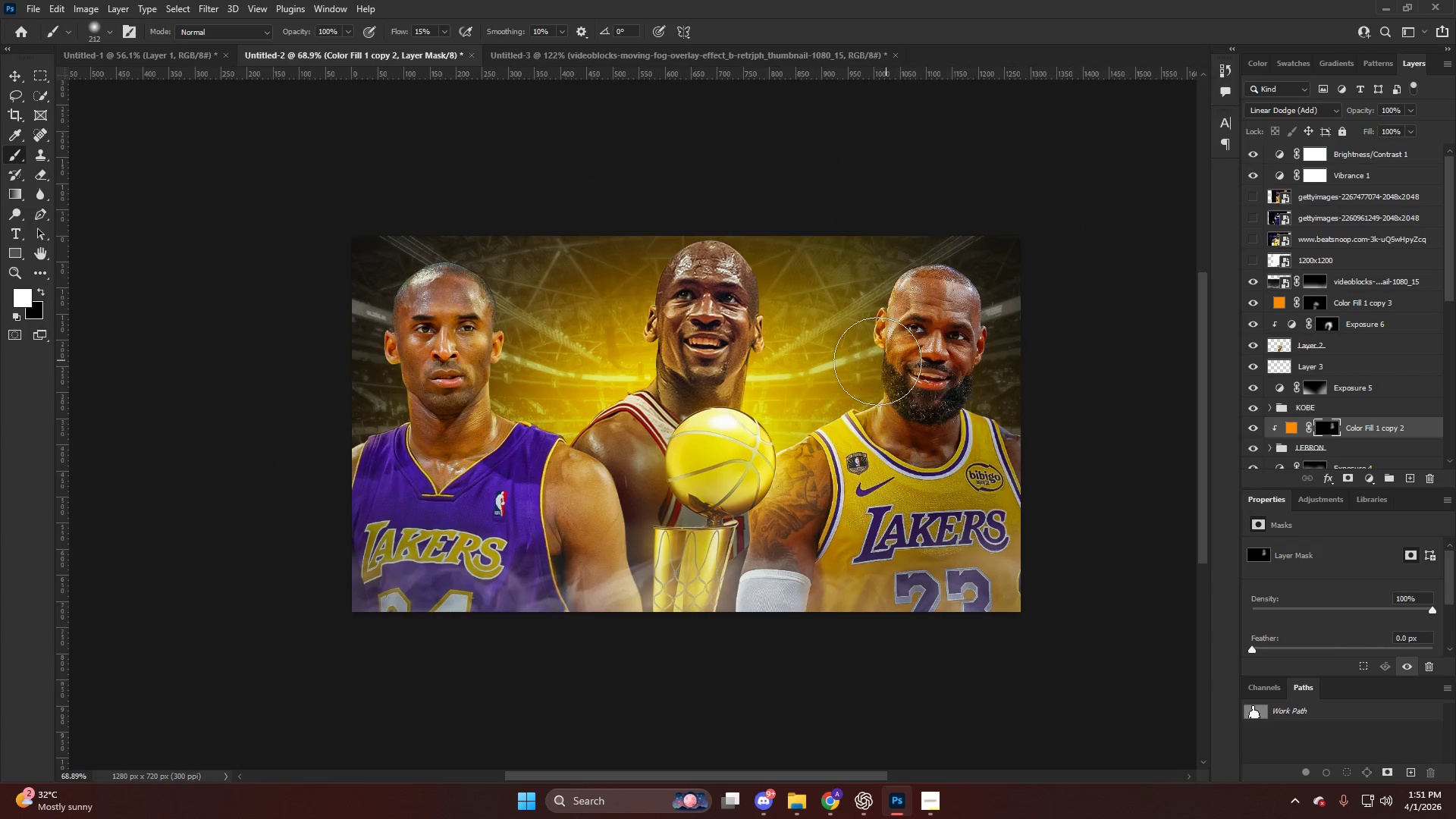 
key(Alt+AltLeft)
 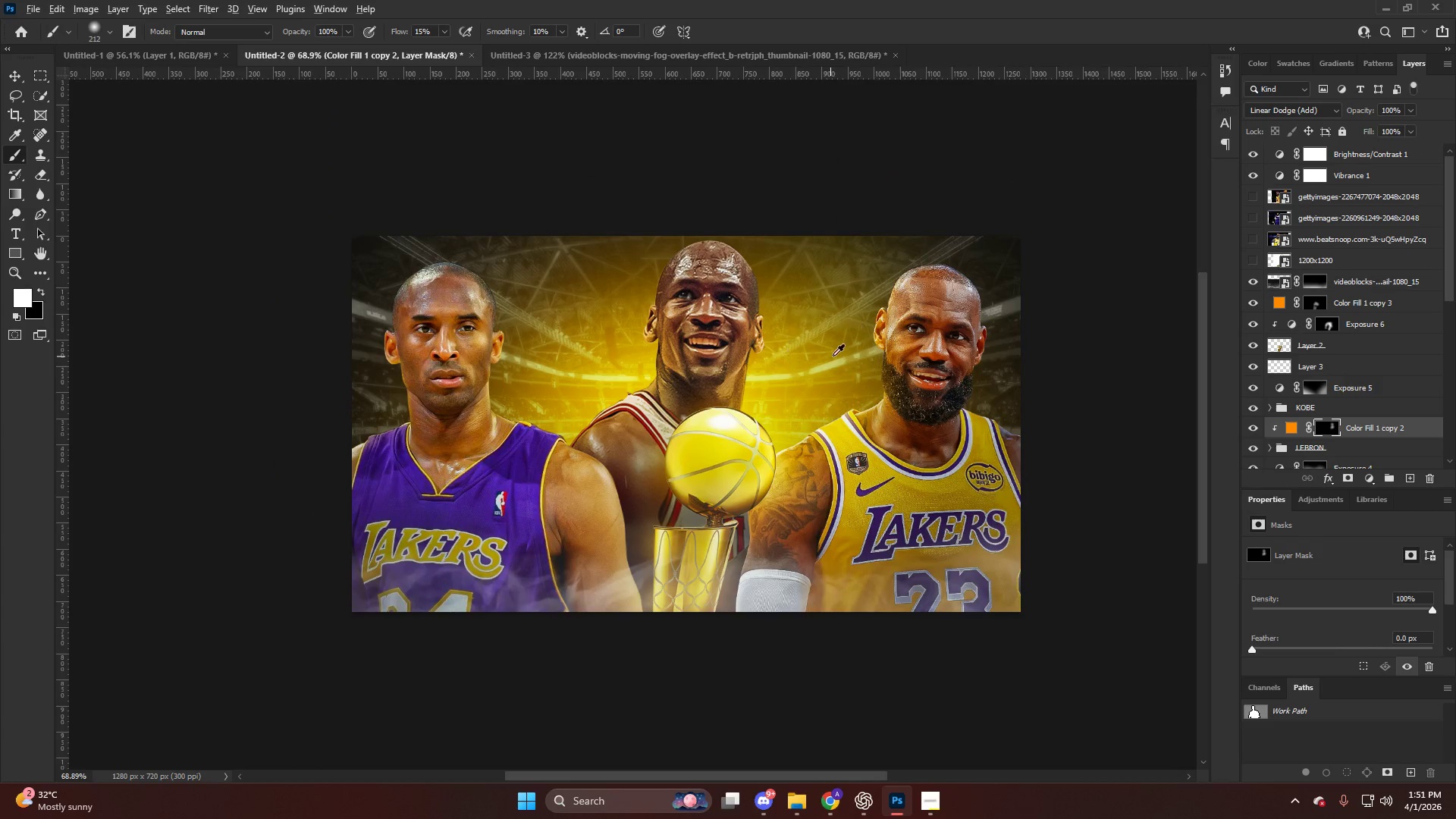 
left_click_drag(start_coordinate=[858, 319], to_coordinate=[869, 195])
 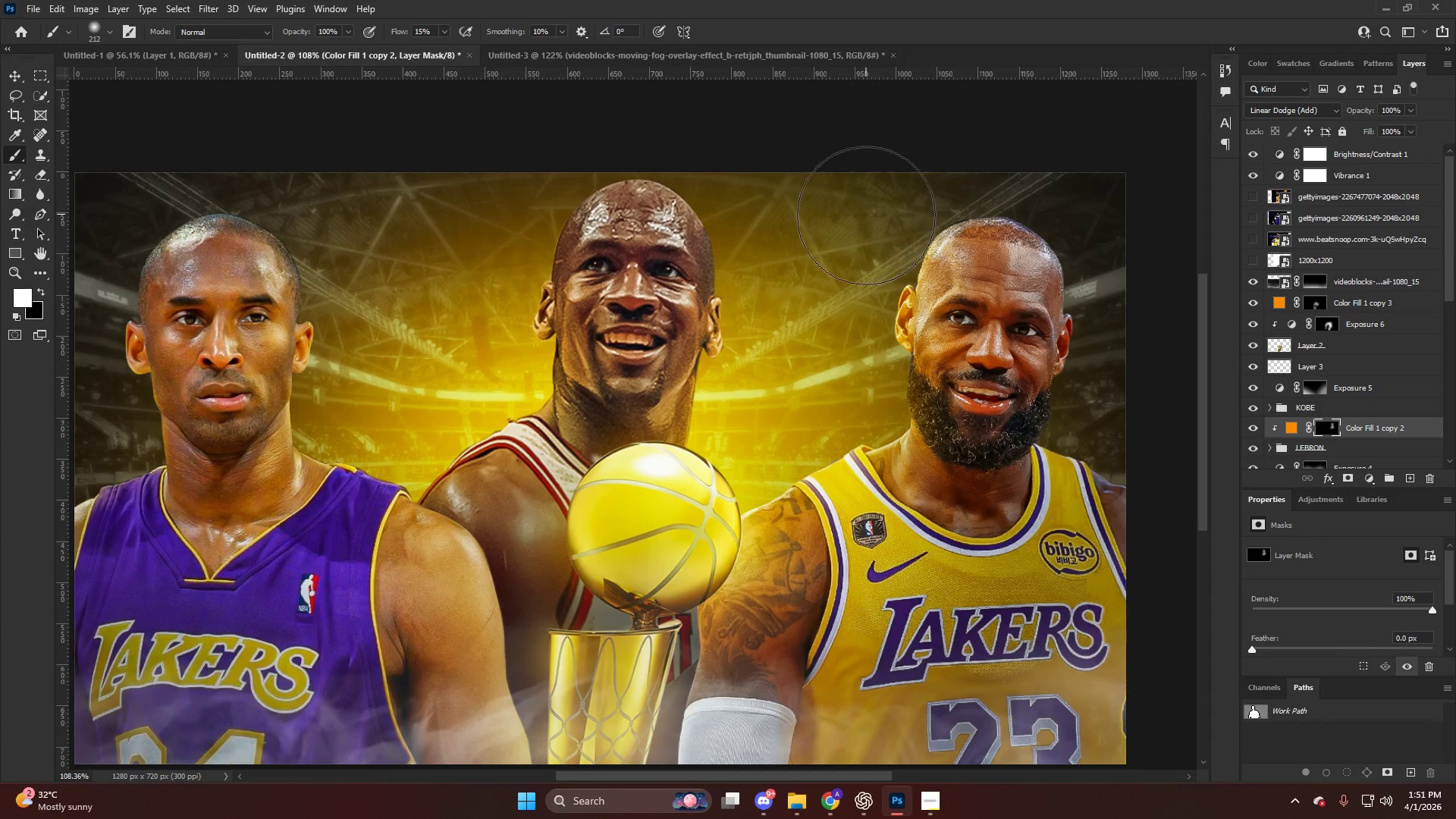 
scroll: coordinate [837, 337], scroll_direction: up, amount: 5.0
 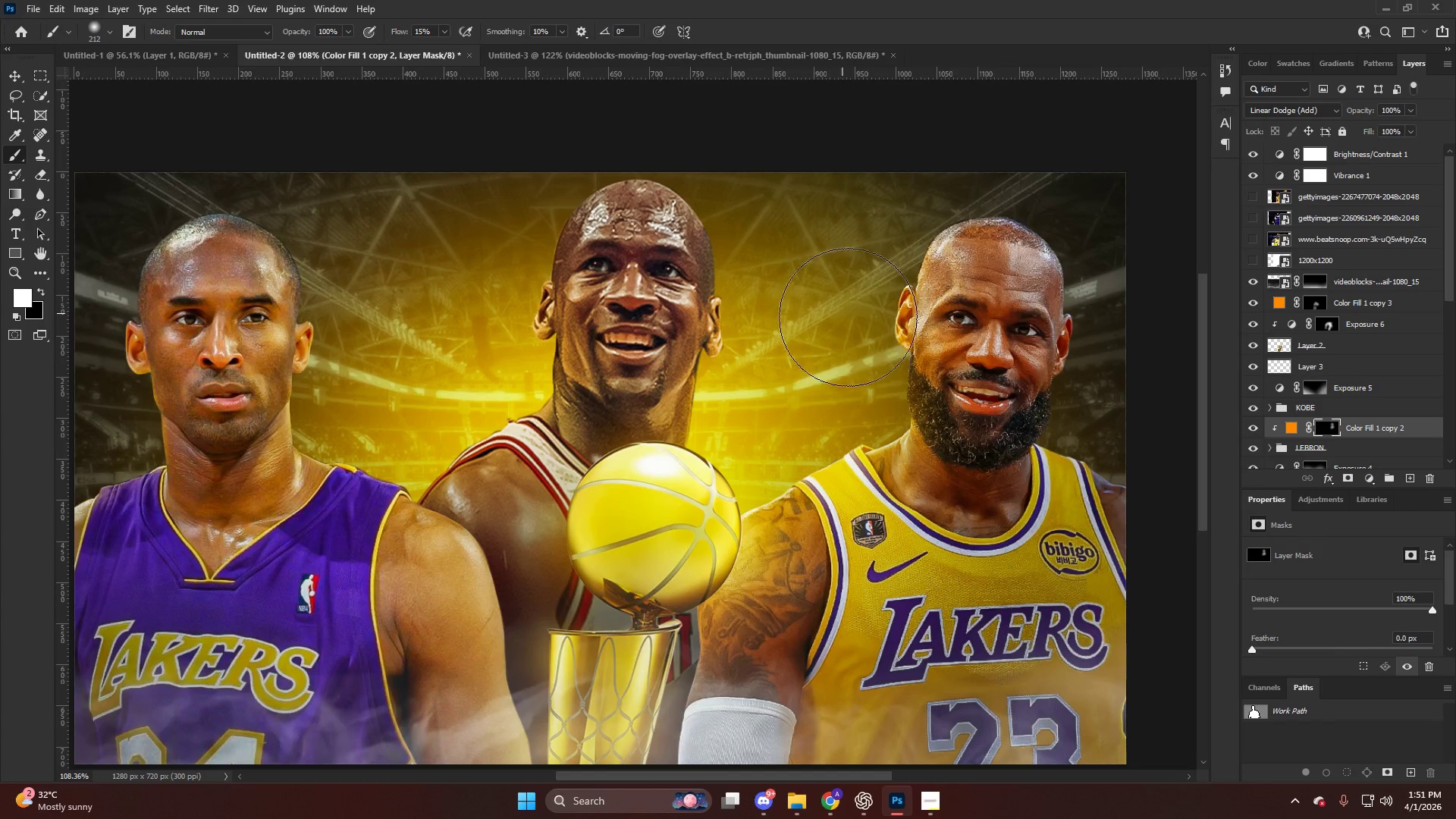 
key(Alt+AltLeft)
 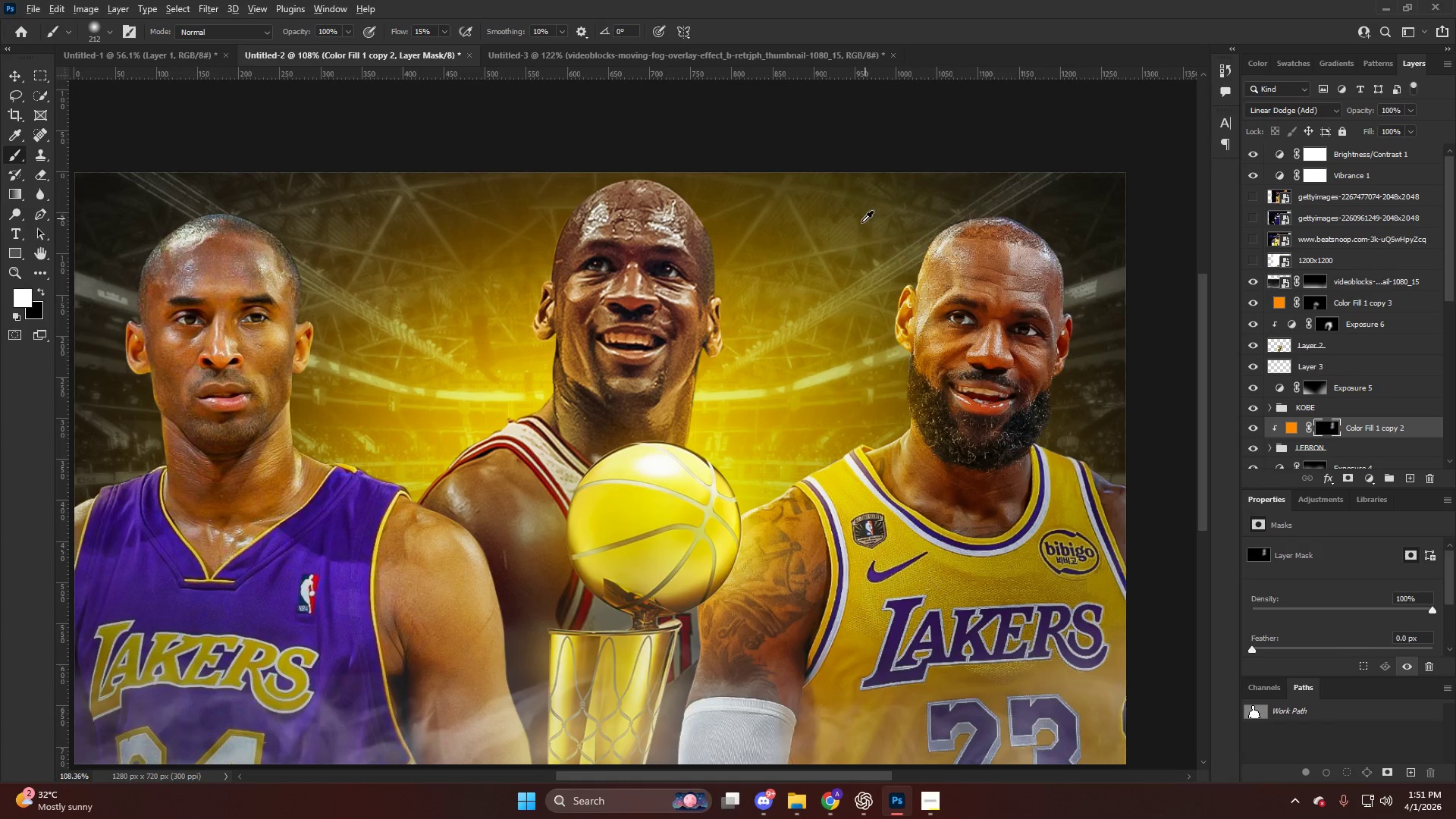 
key(Alt+AltLeft)
 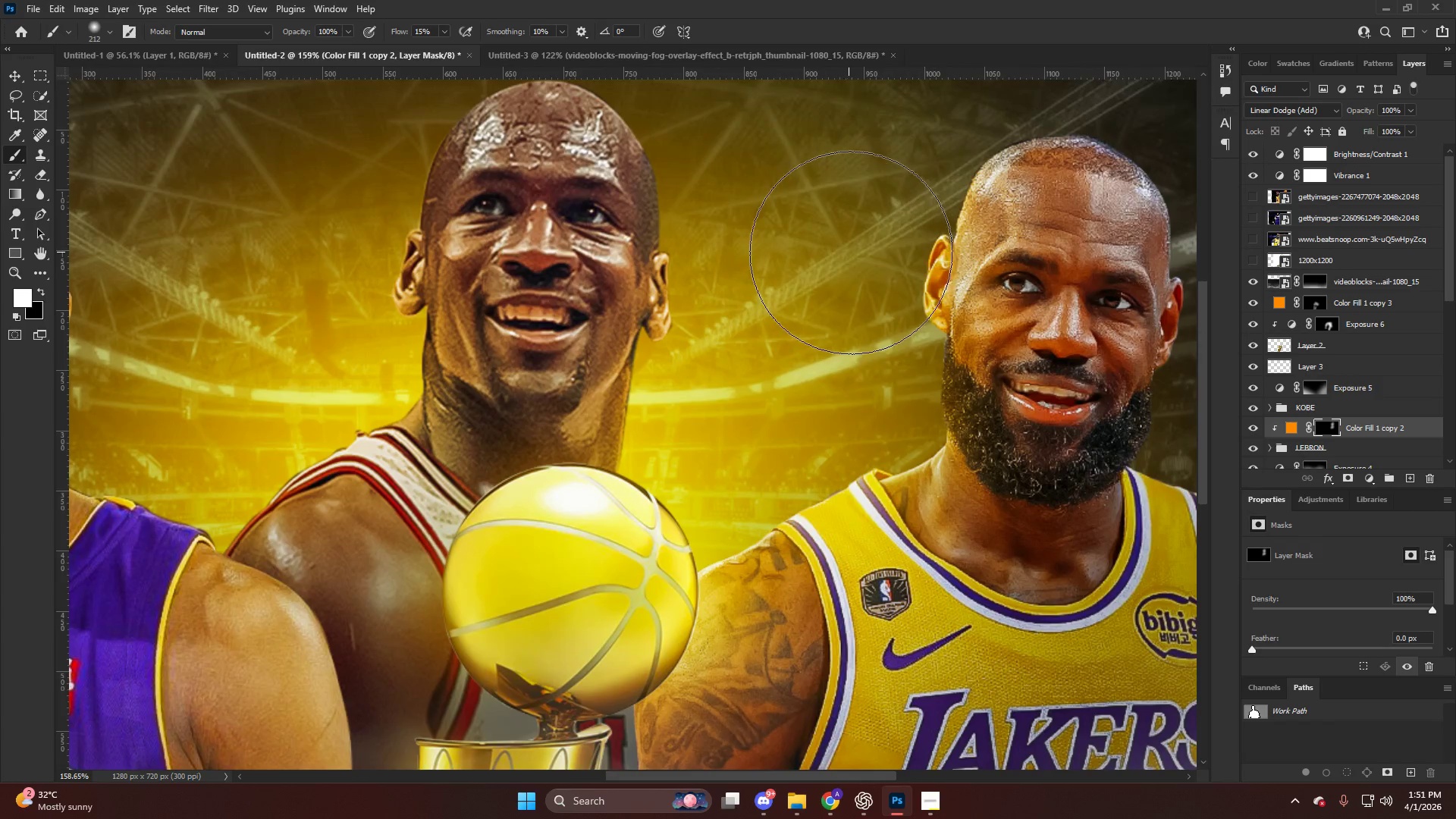 
key(Alt+AltLeft)
 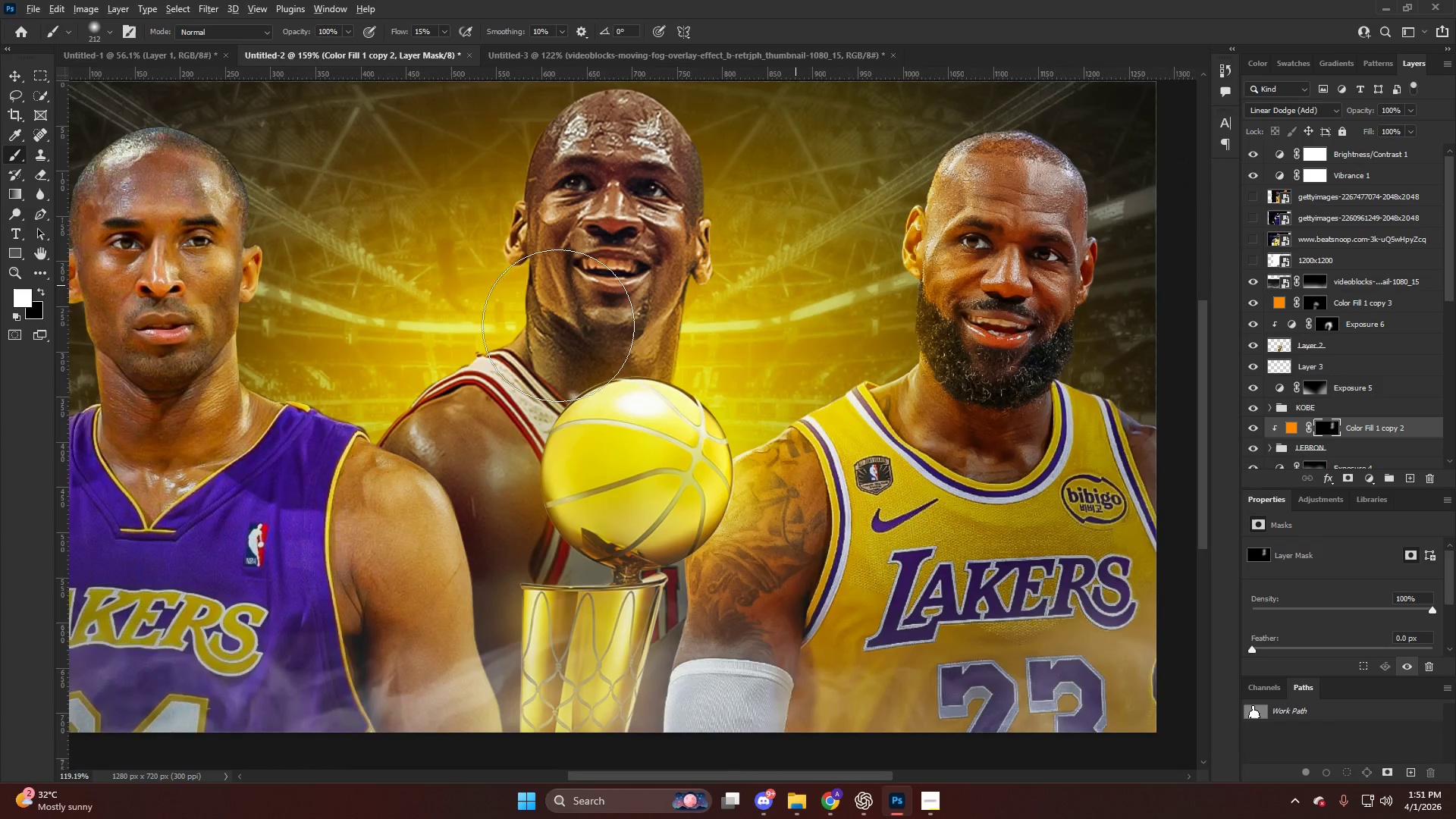 
hold_key(key=ControlLeft, duration=0.34)
 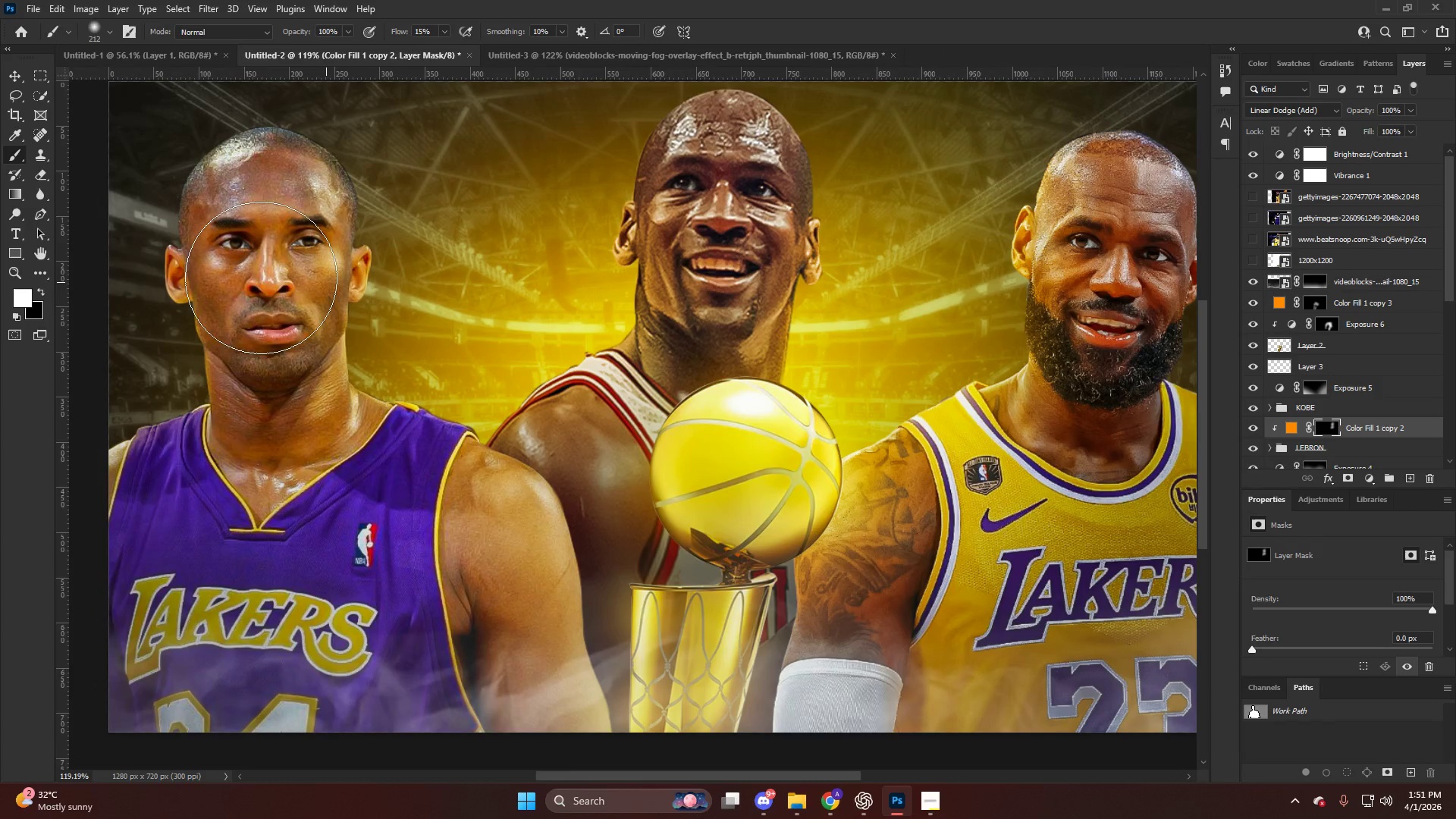 
key(V)
 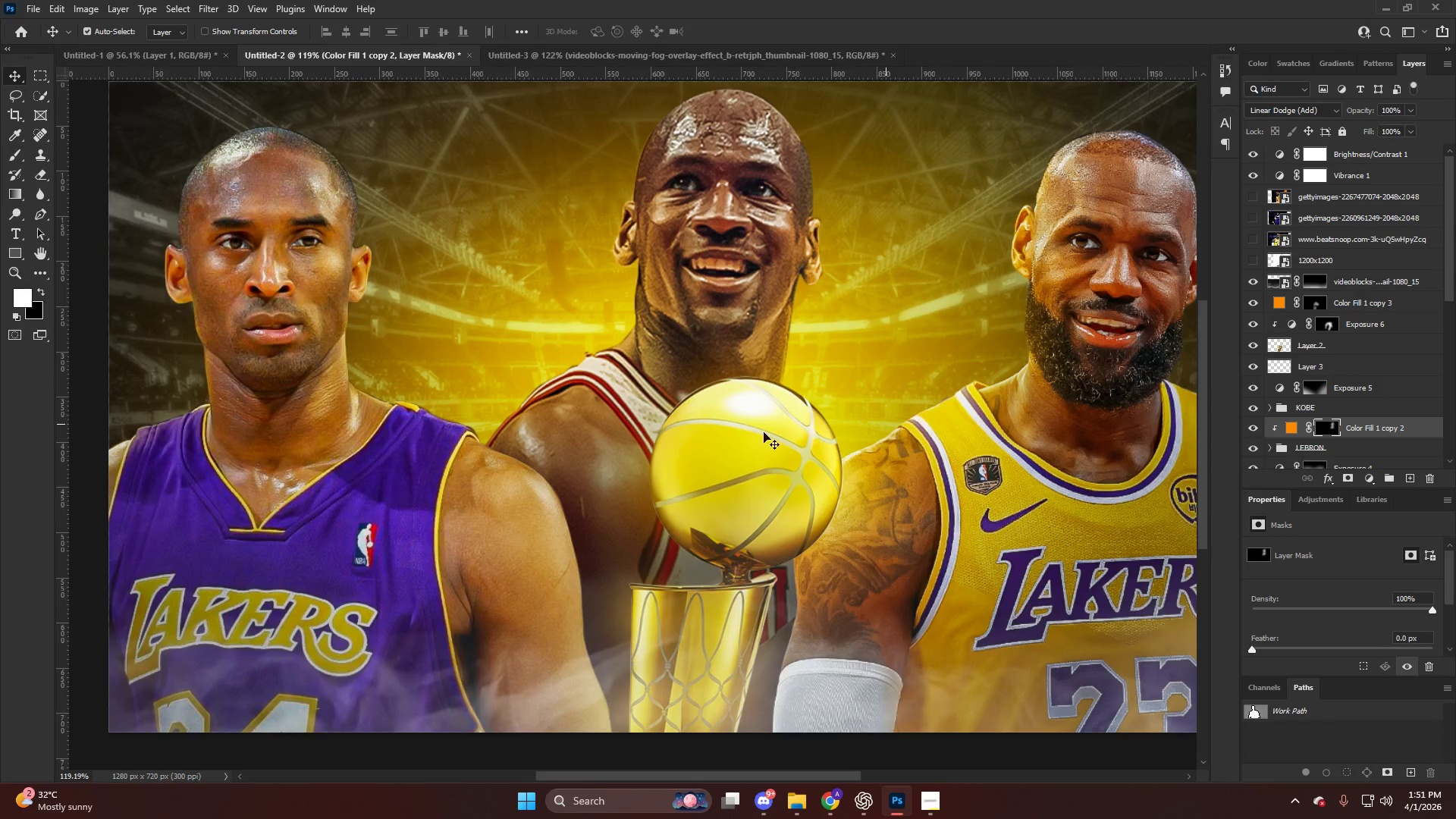 
scroll: coordinate [453, 333], scroll_direction: up, amount: 4.0
 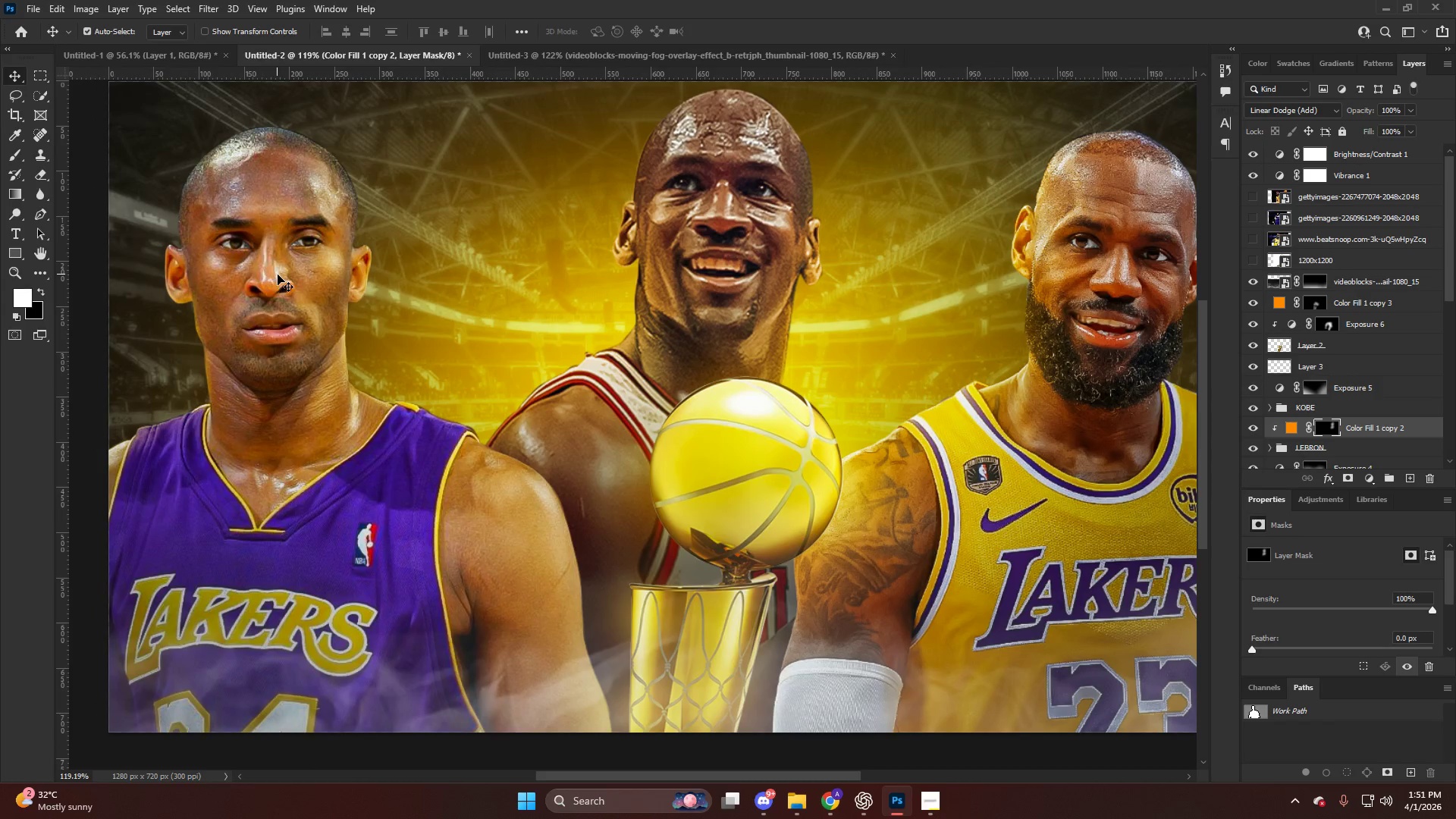 
key(V)
 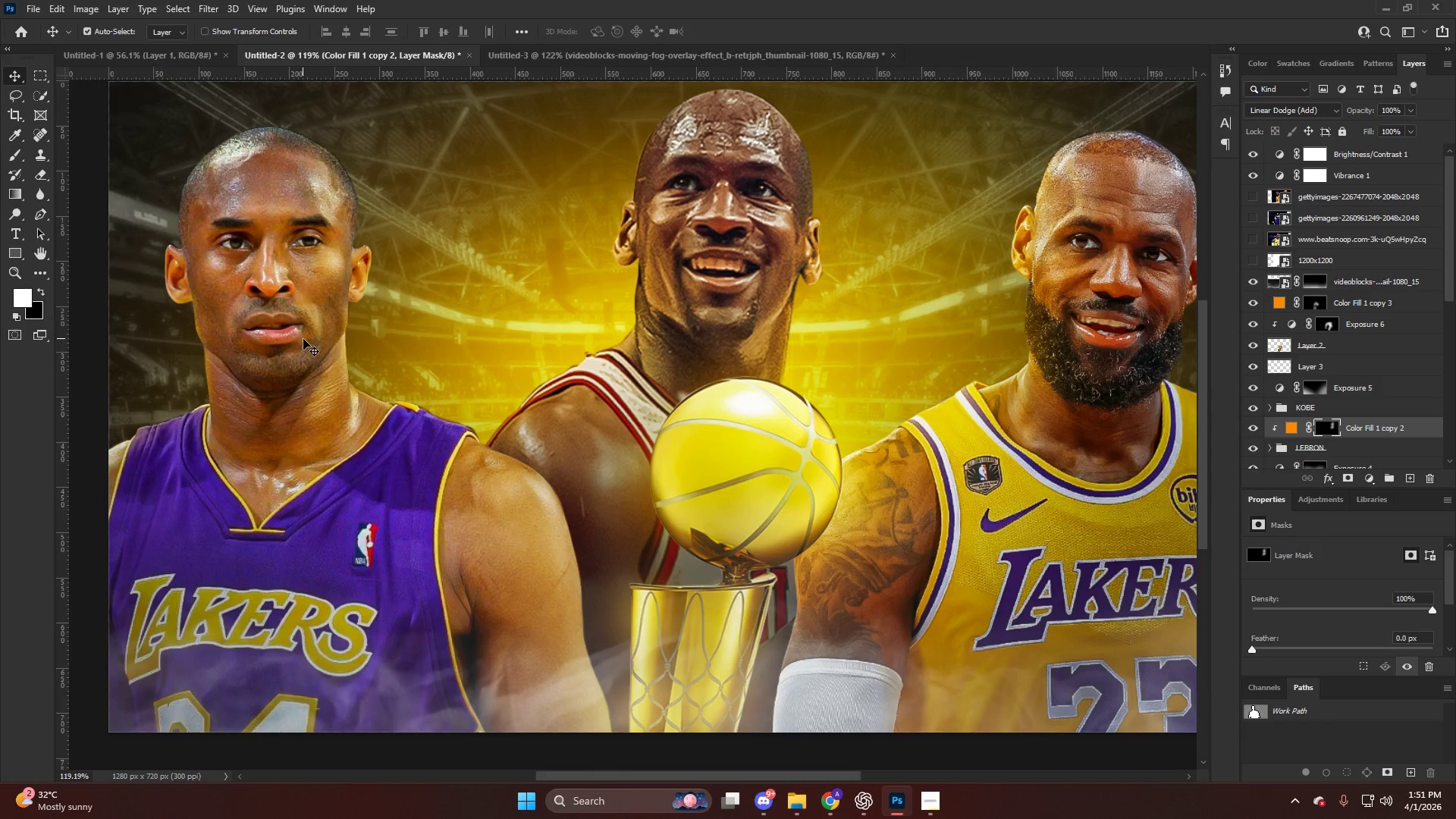 
left_click([303, 339])
 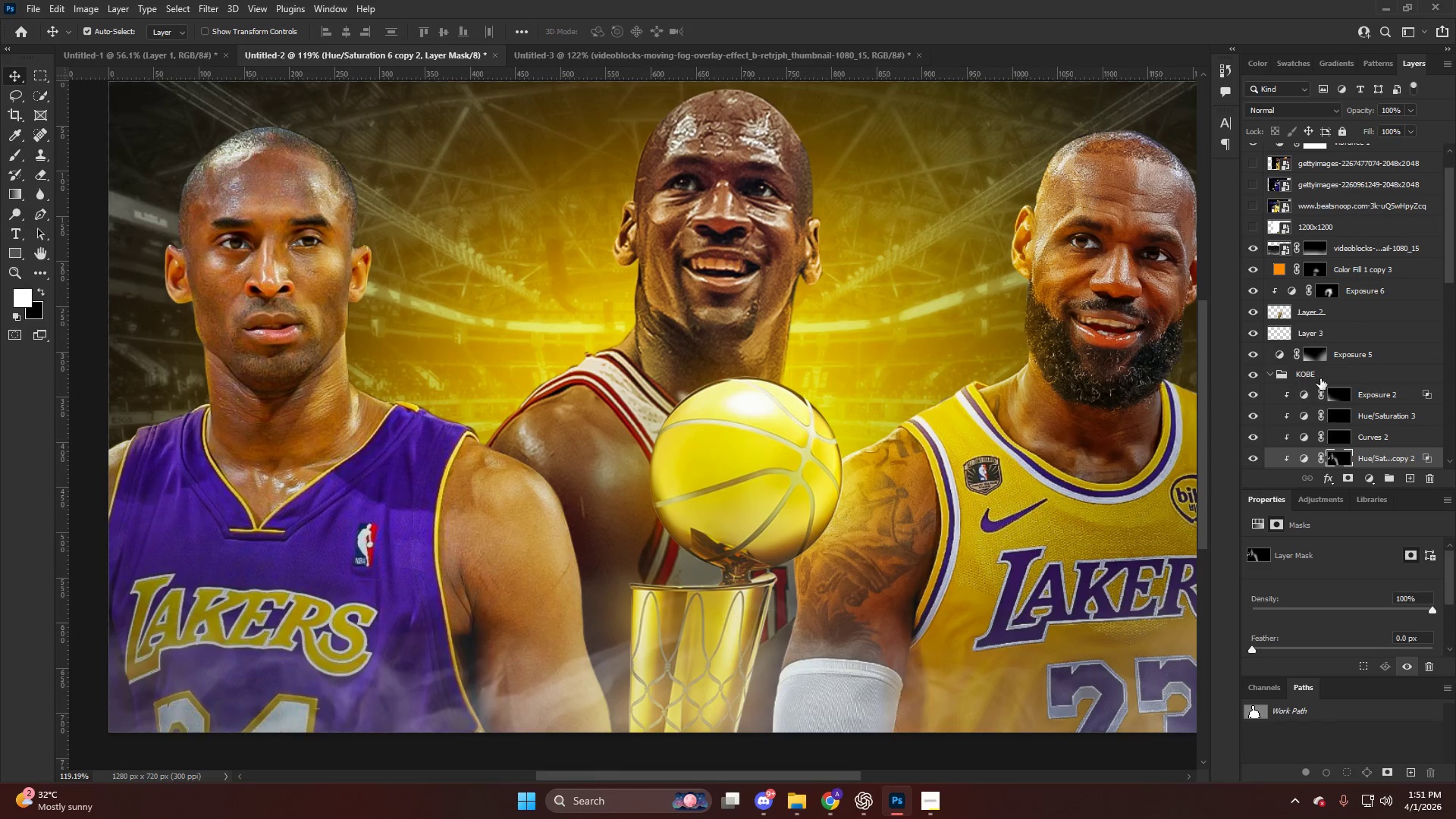 
left_click([1389, 388])
 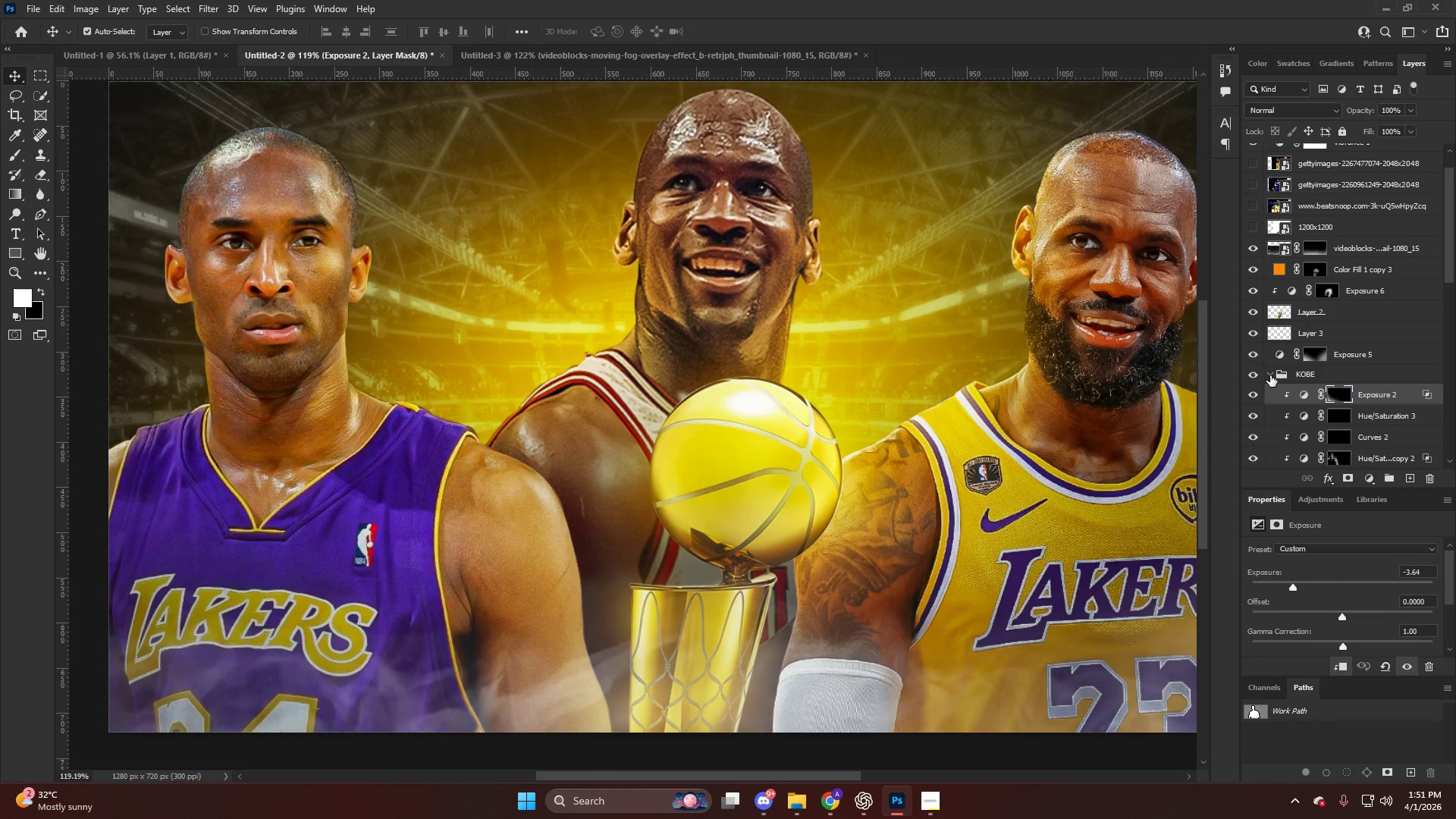 
left_click([1270, 375])
 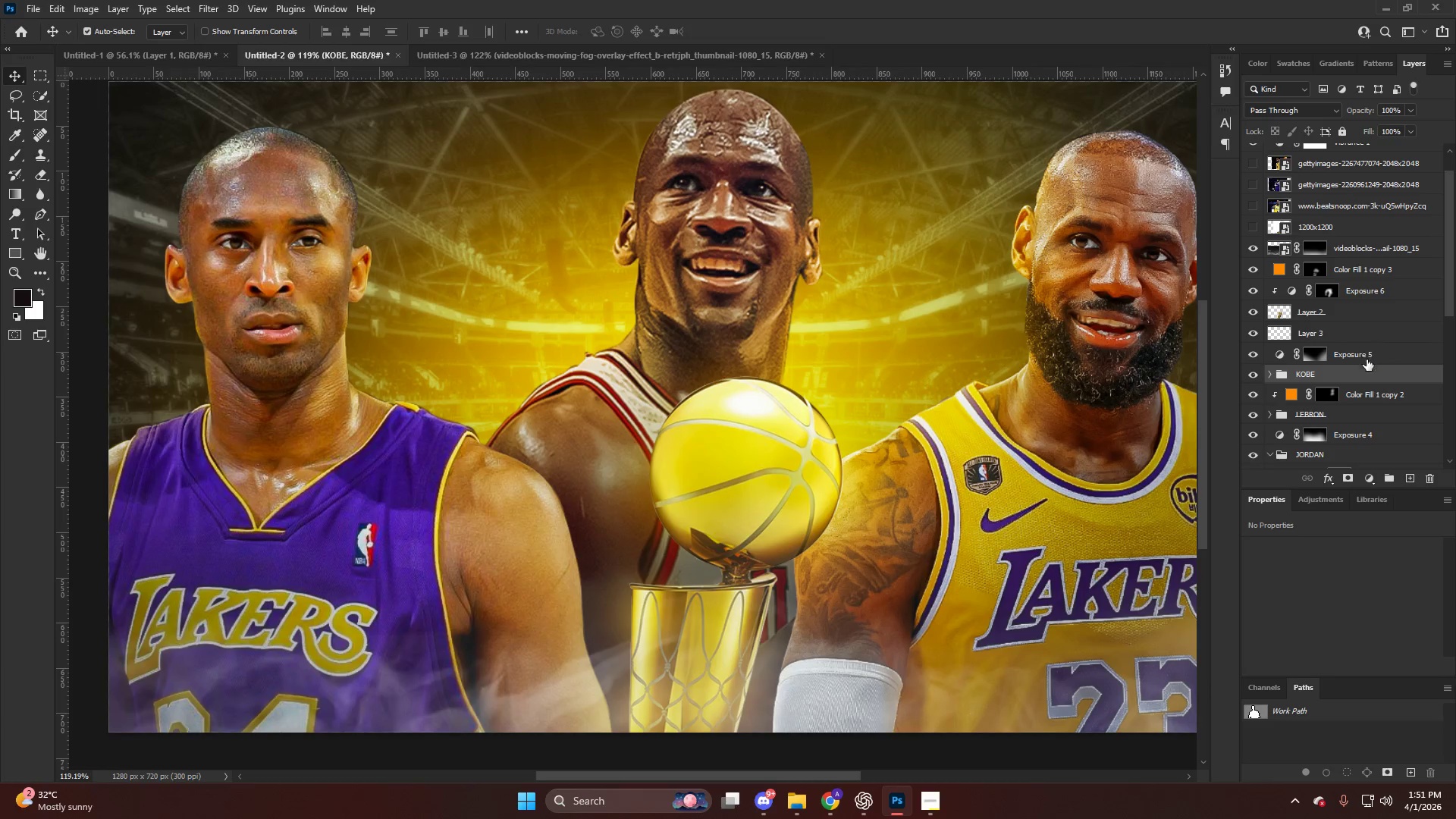 
left_click([1360, 394])
 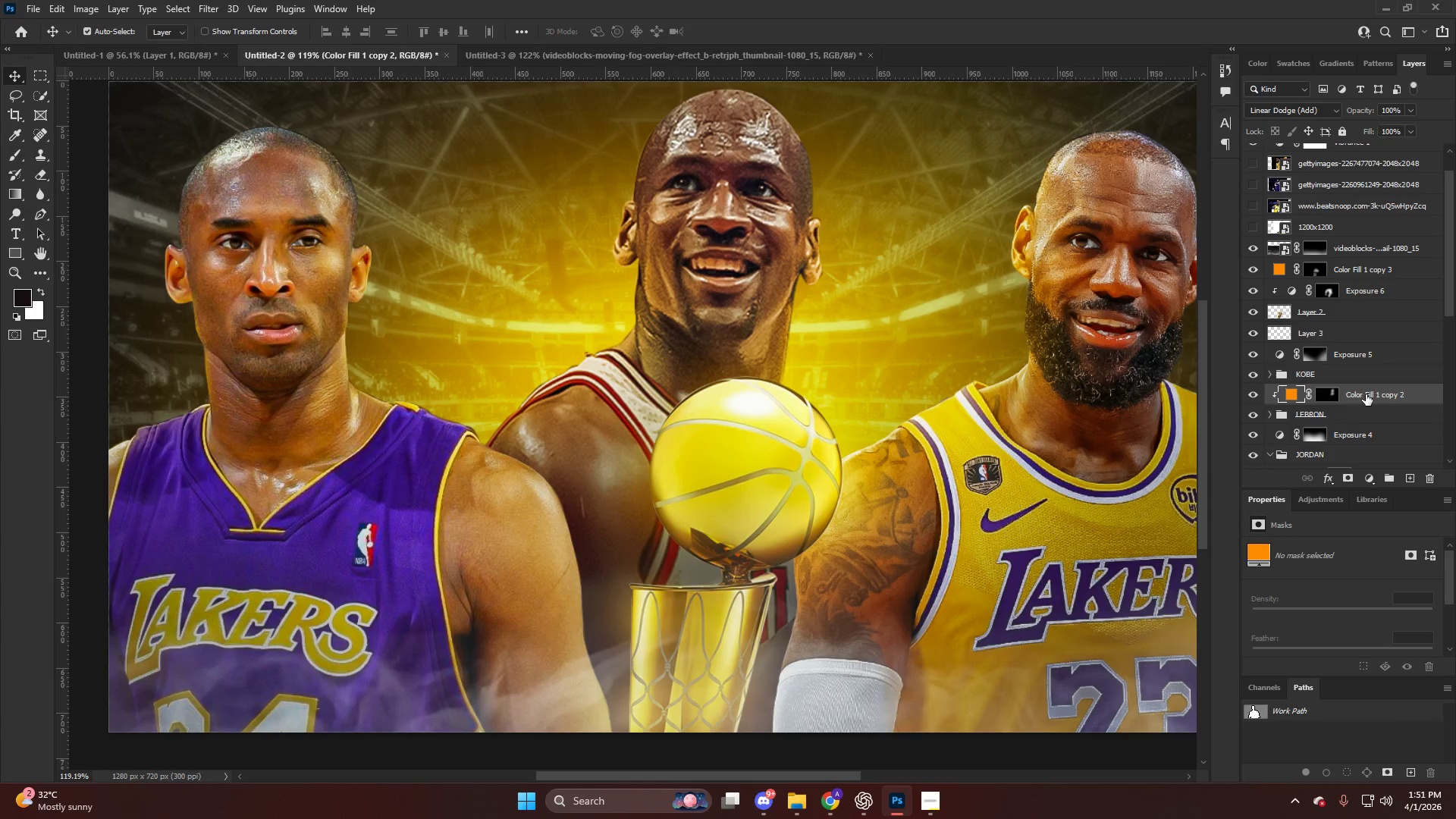 
hold_key(key=AltLeft, duration=1.5)
left_click_drag(start_coordinate=[1366, 393], to_coordinate=[1357, 365])
 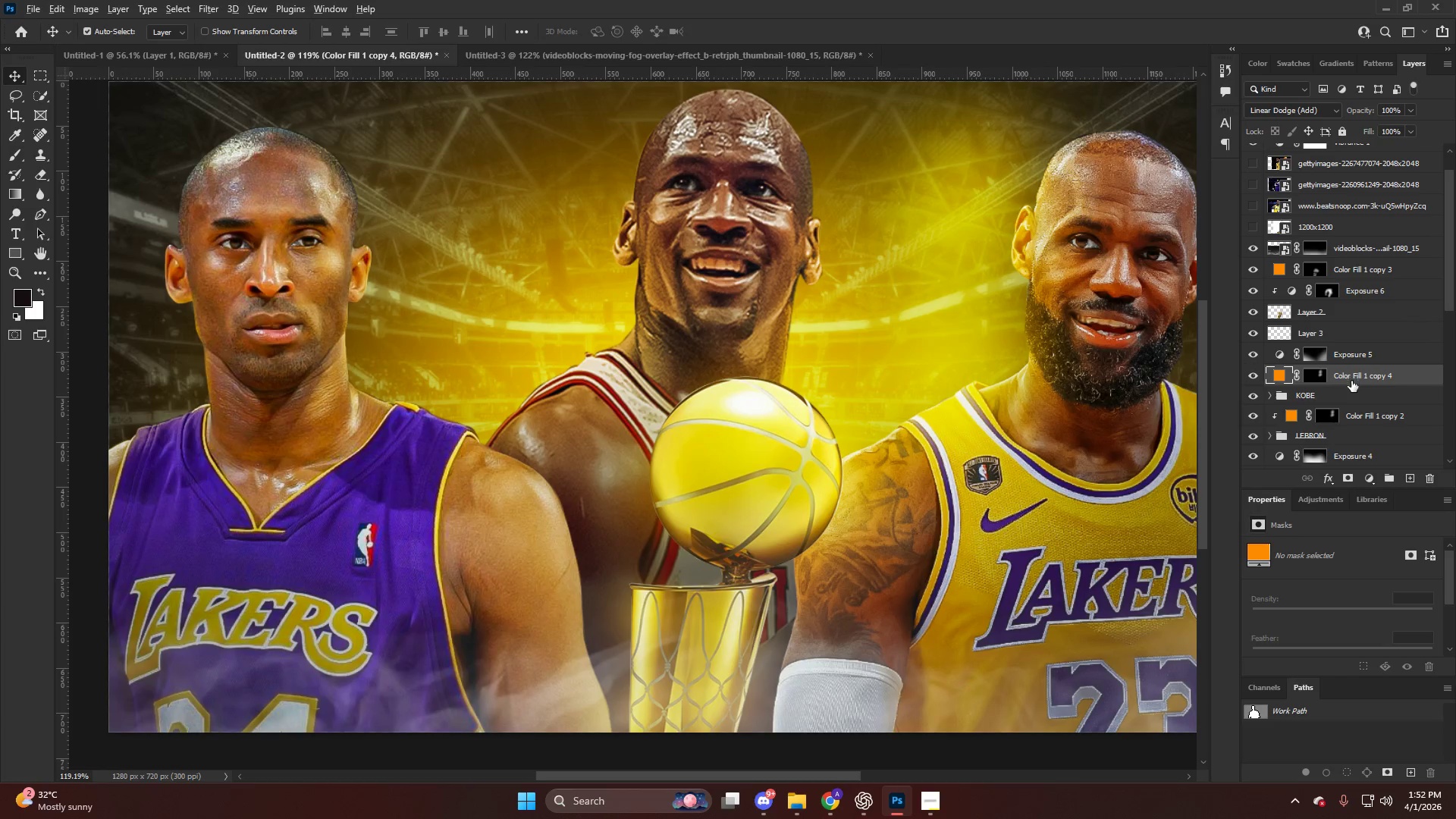 
key(Alt+AltLeft)
 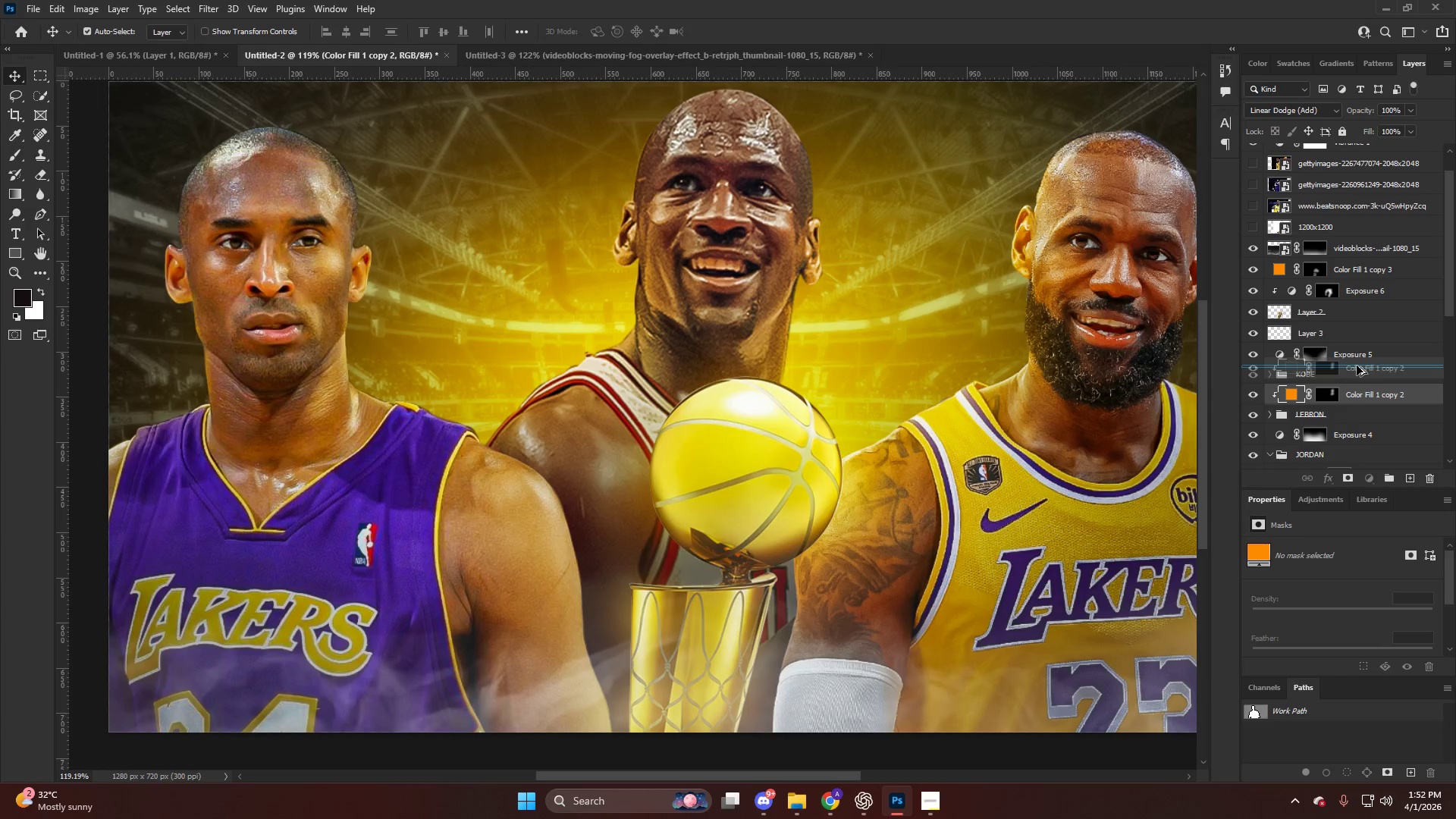 
key(Alt+AltLeft)
 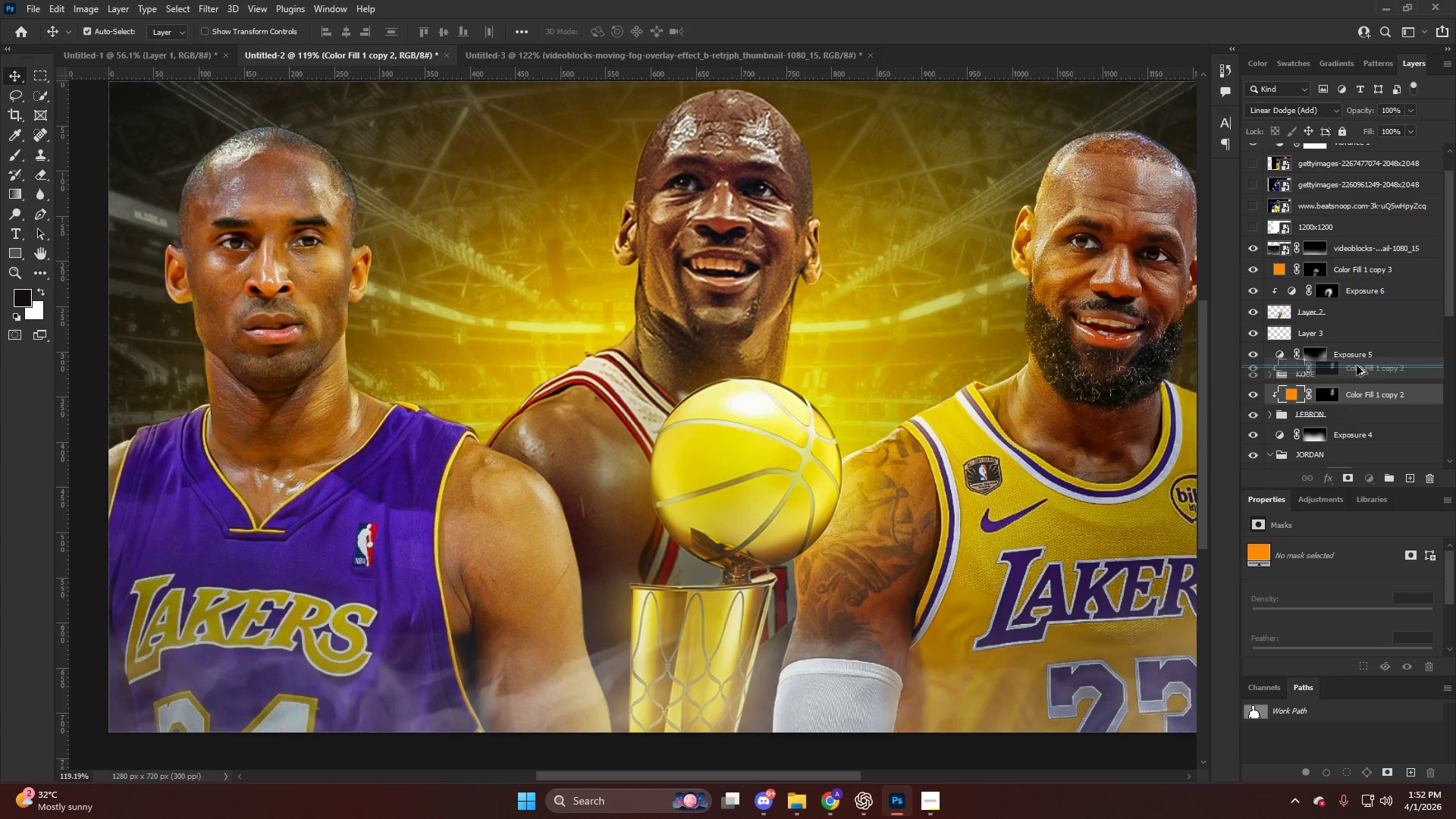 
key(Alt+AltLeft)
 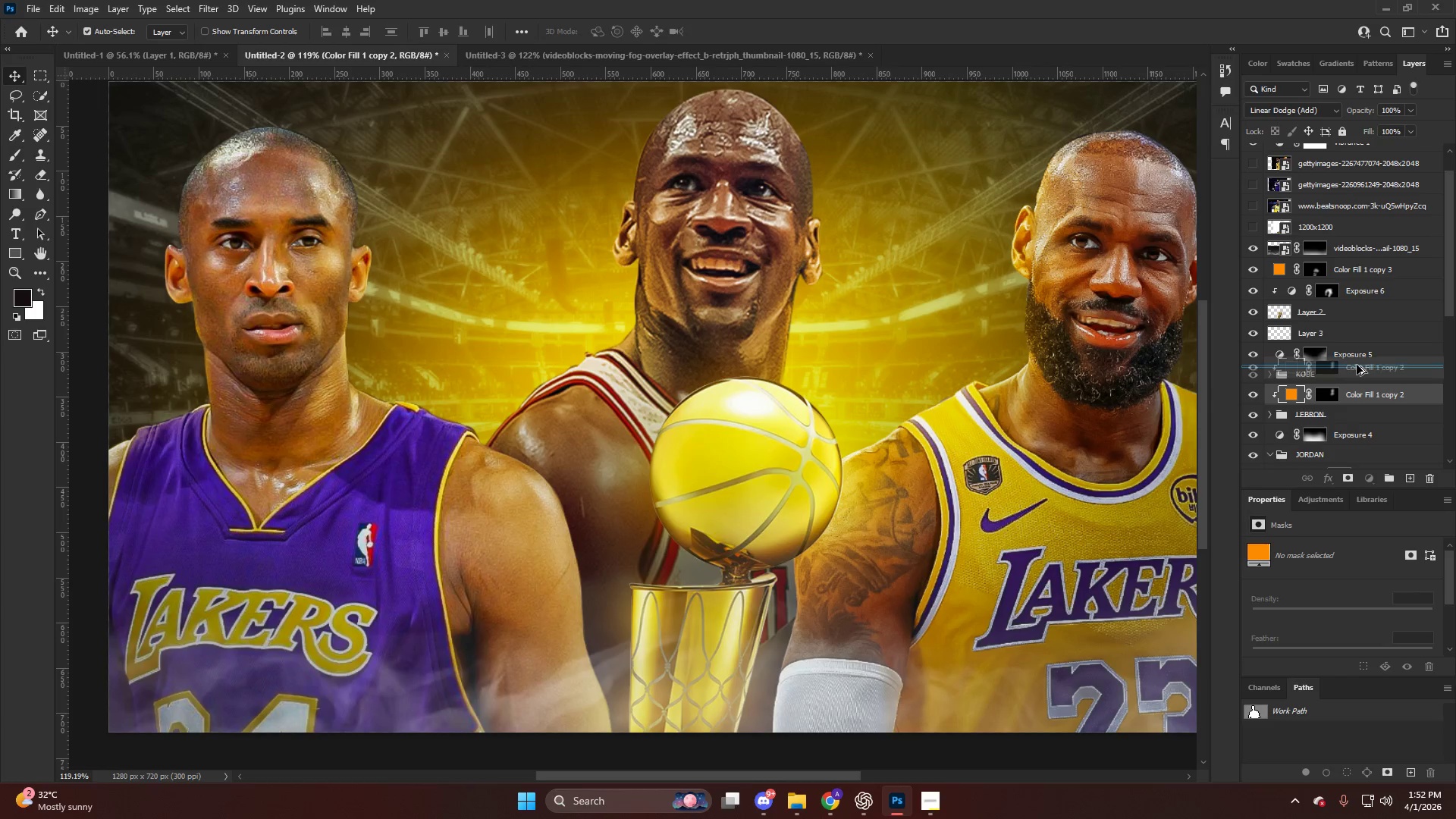 
key(Alt+AltLeft)
 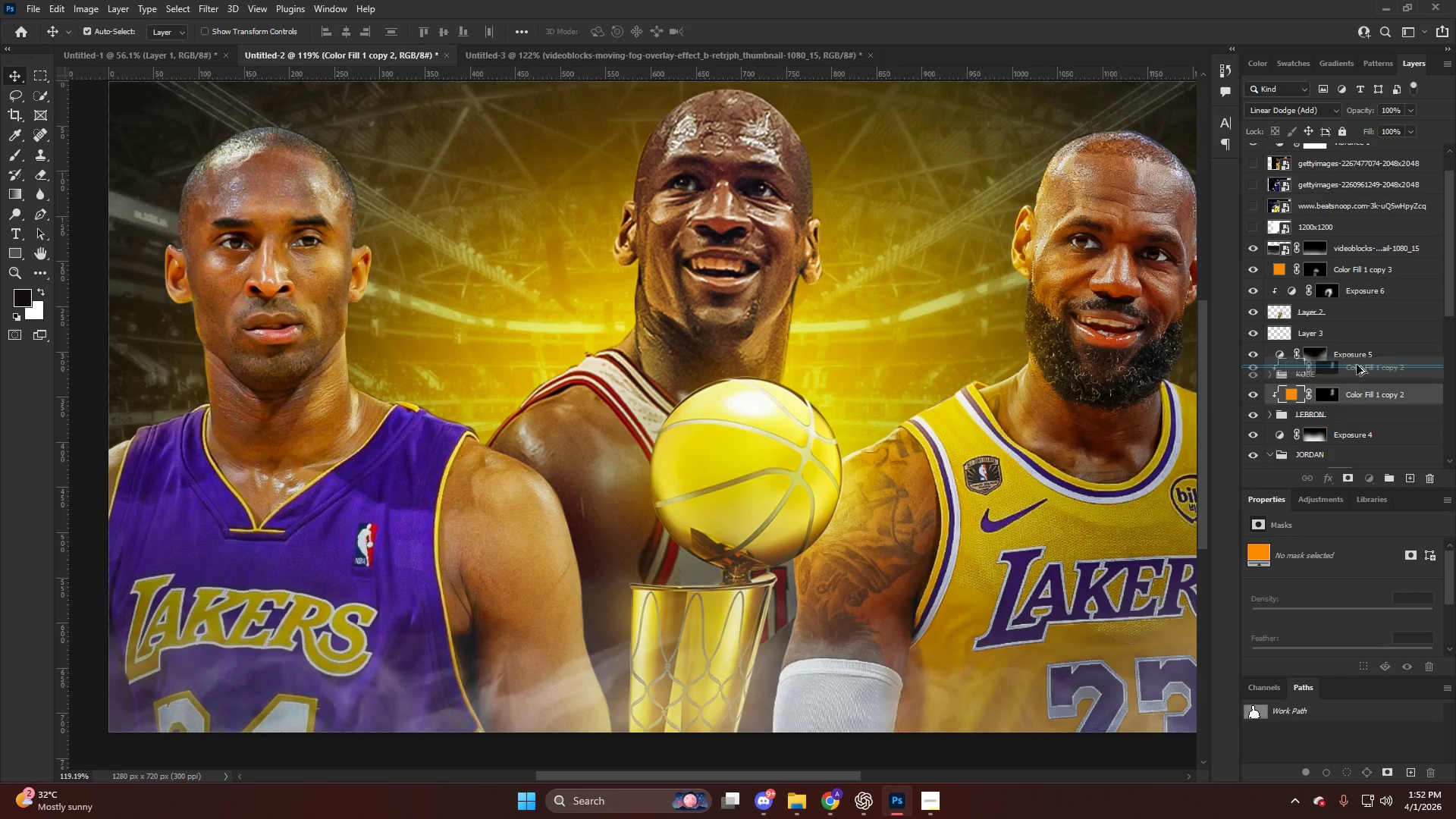 
key(Alt+AltLeft)
 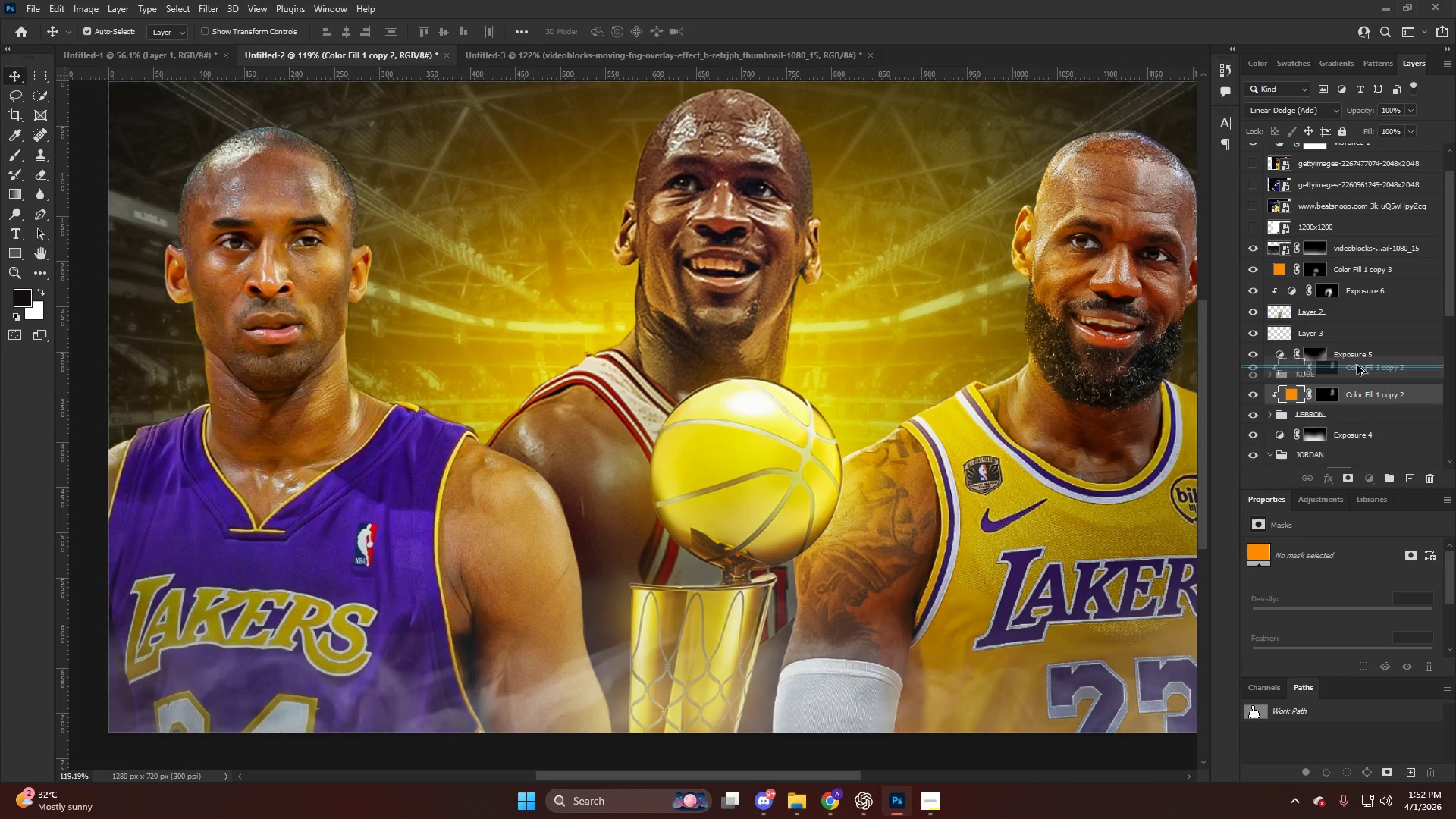 
key(Alt+AltLeft)
 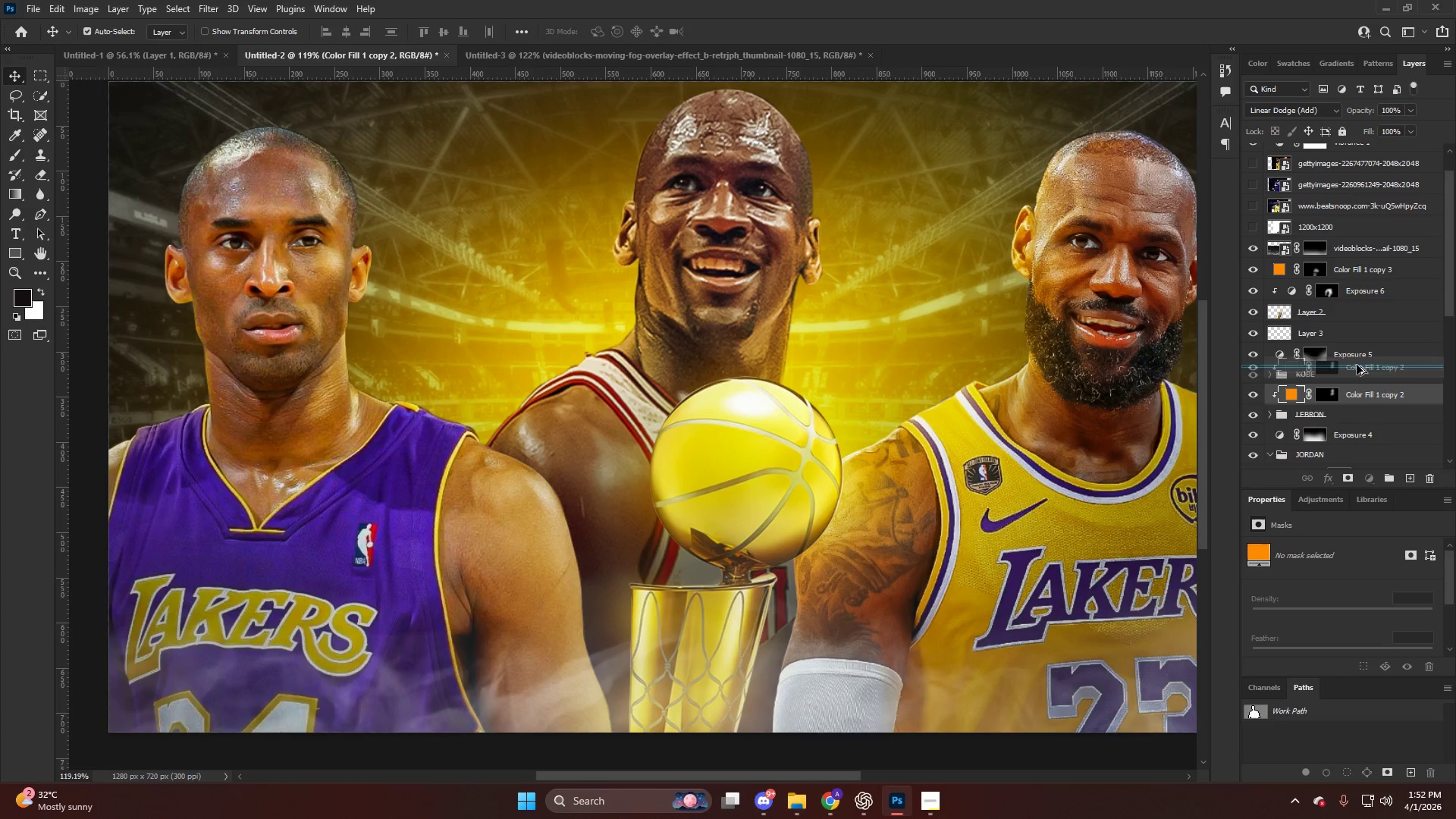 
key(Alt+AltLeft)
 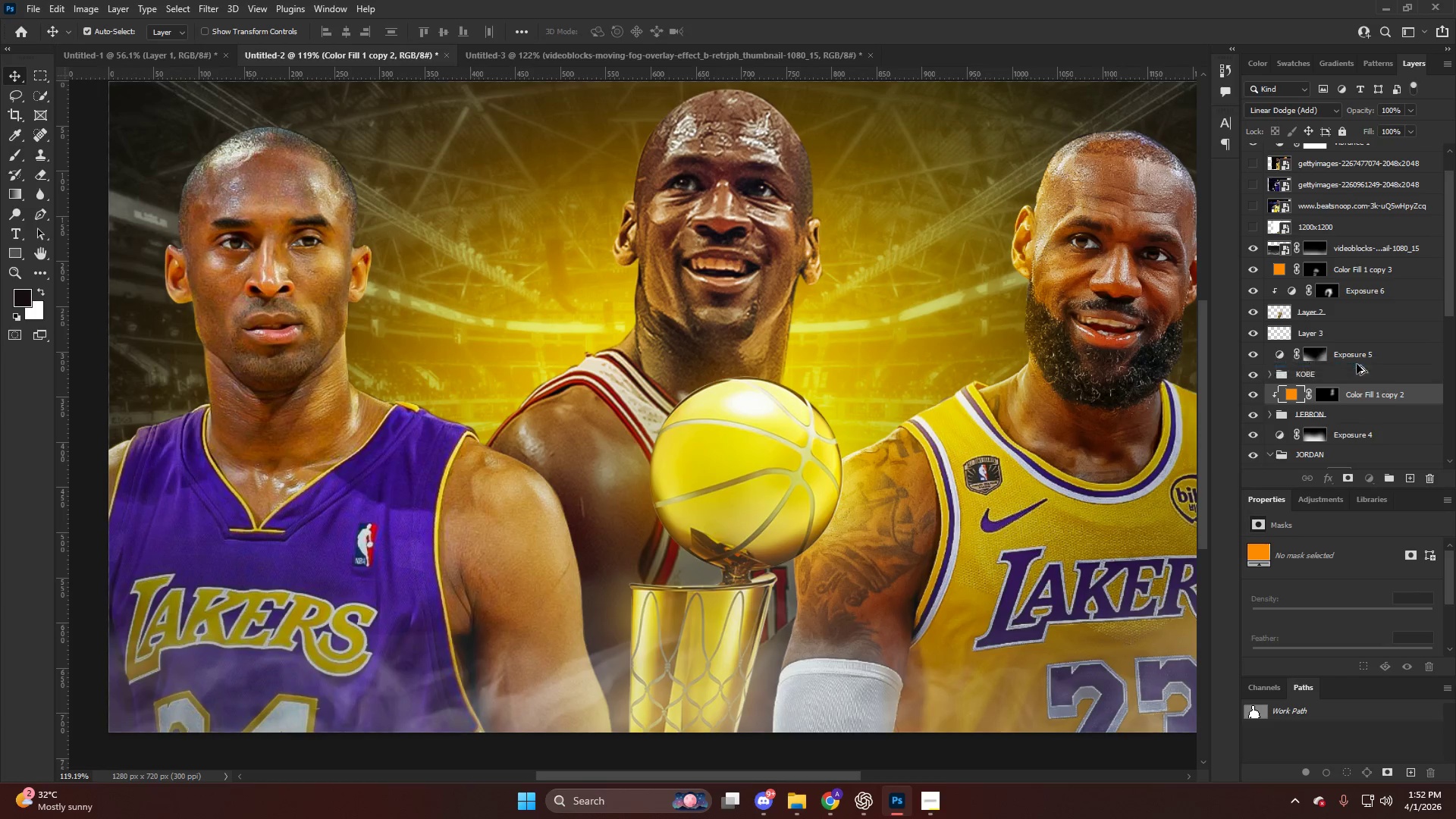 
key(Alt+AltLeft)
 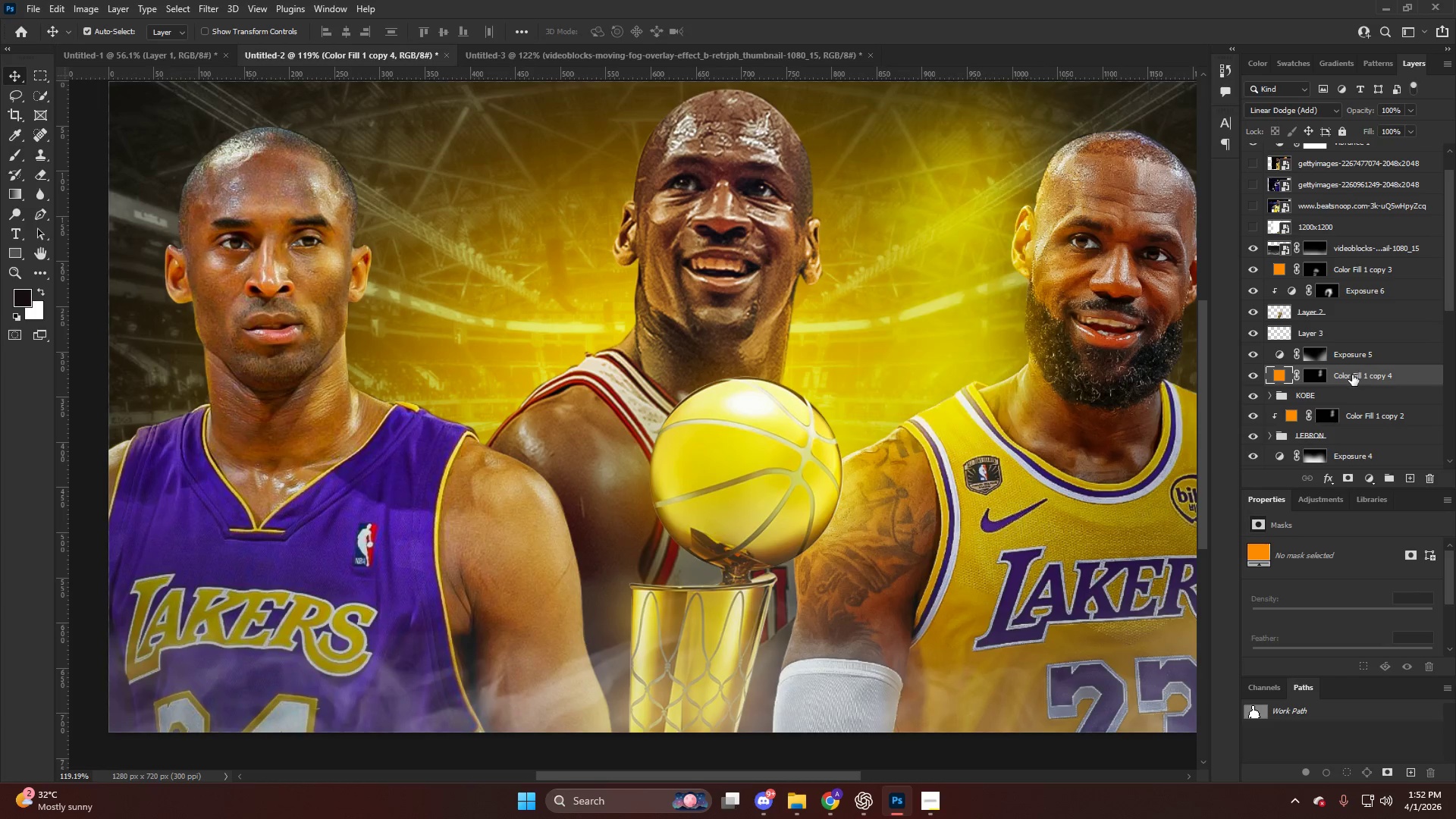 
hold_key(key=AltLeft, duration=0.98)
left_click([1355, 386])
 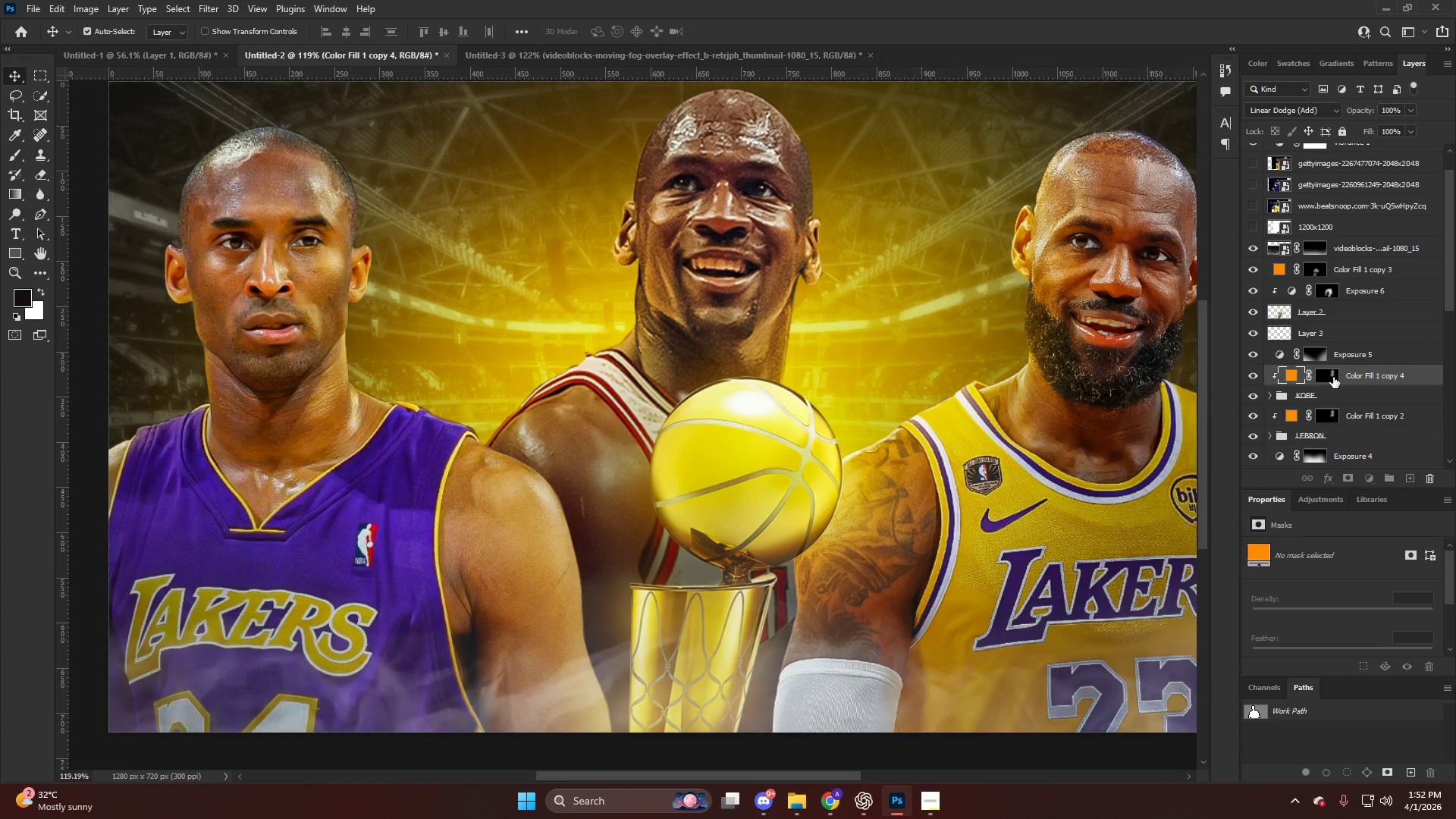 
right_click([1333, 376])
 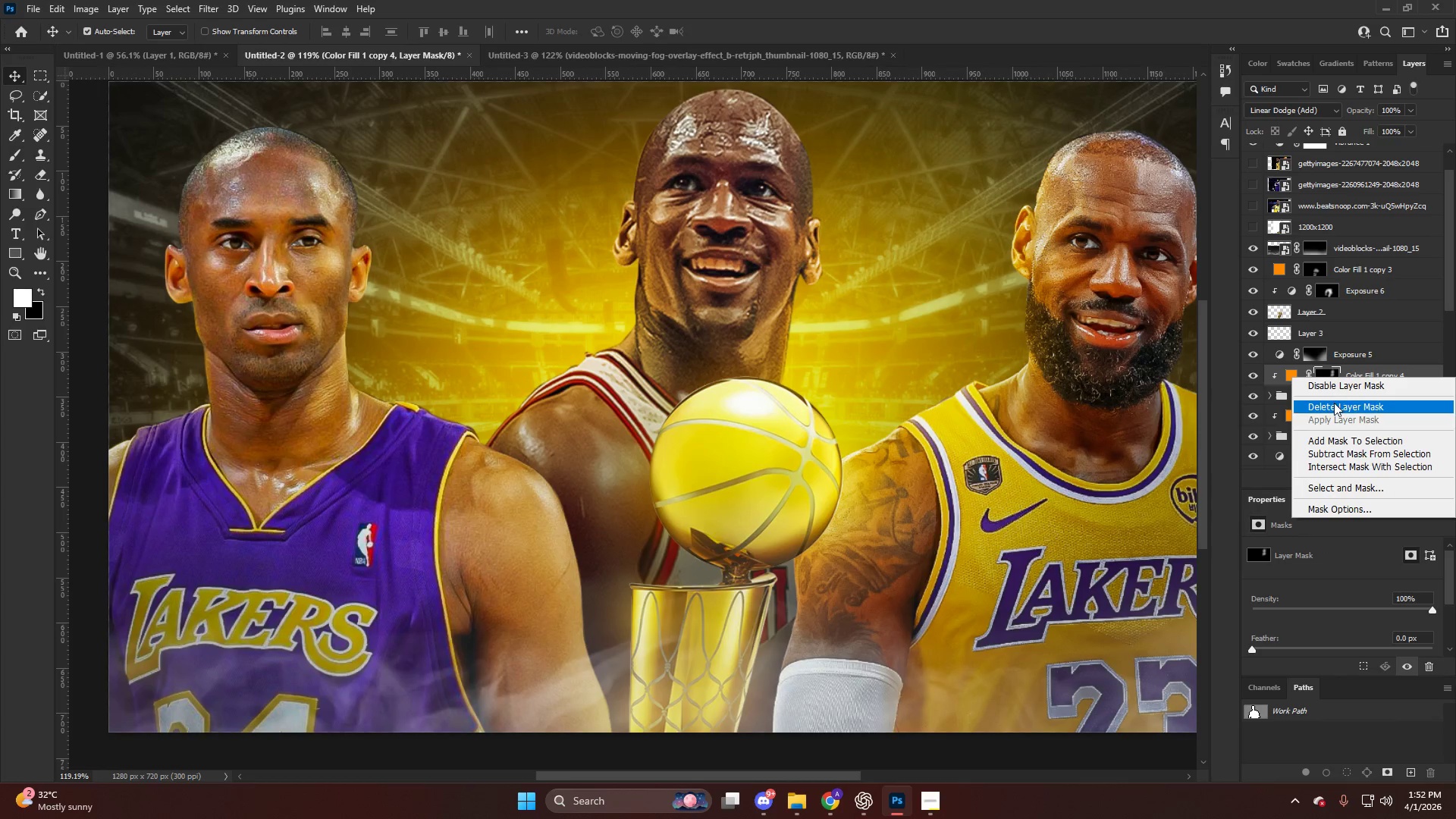 
left_click([1334, 406])
 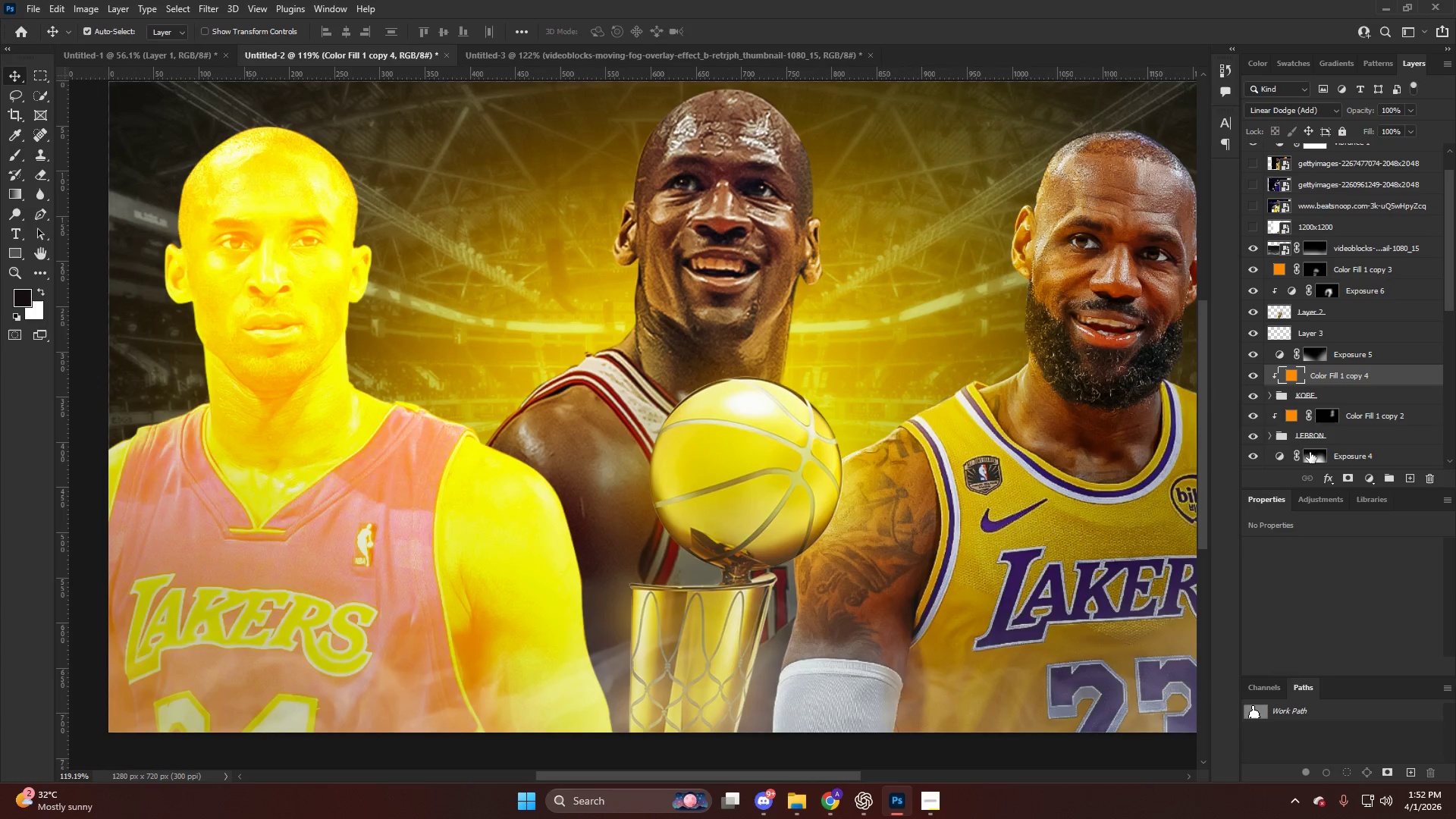 
hold_key(key=AltLeft, duration=0.69)
 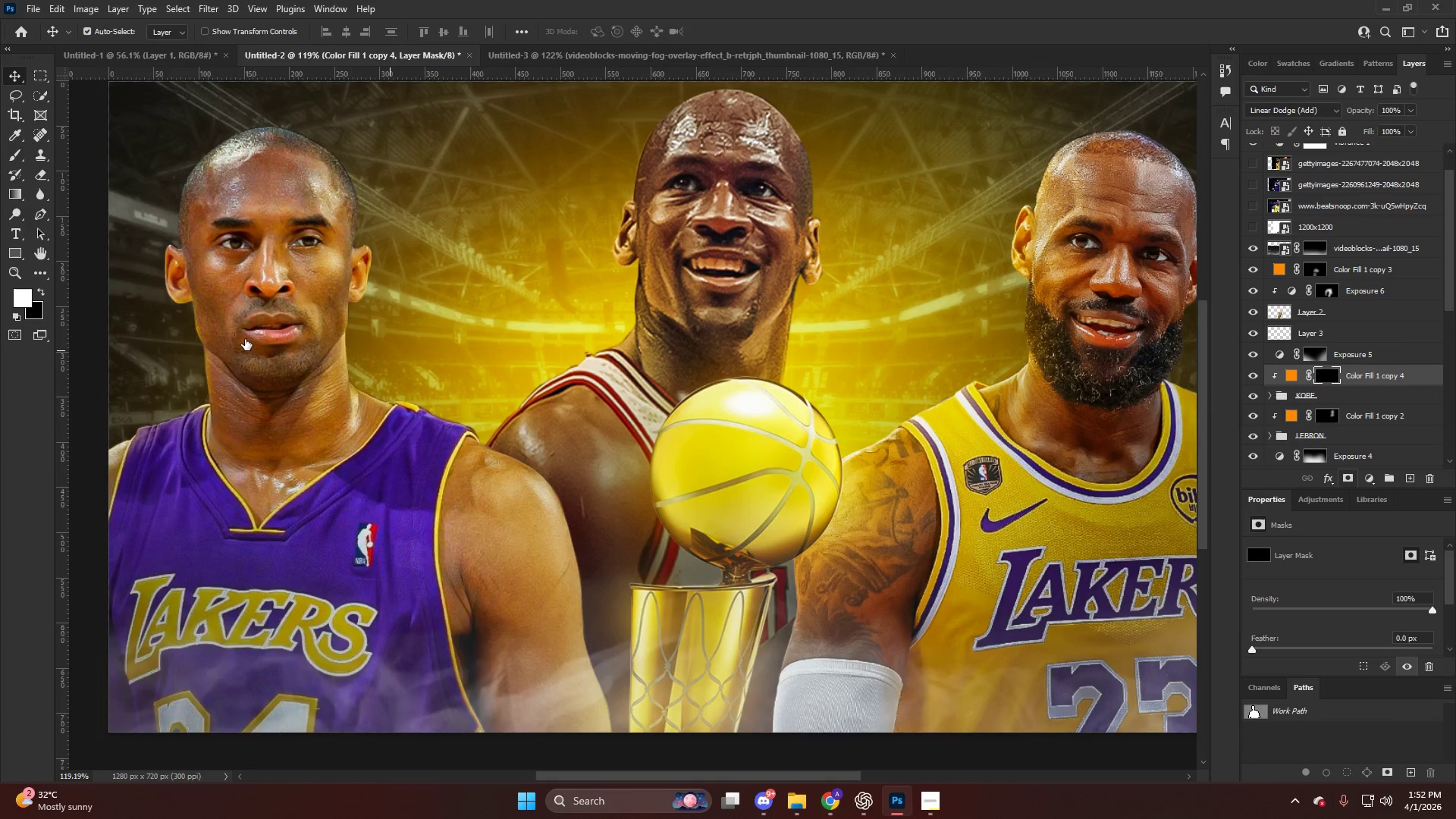 
key(B)
 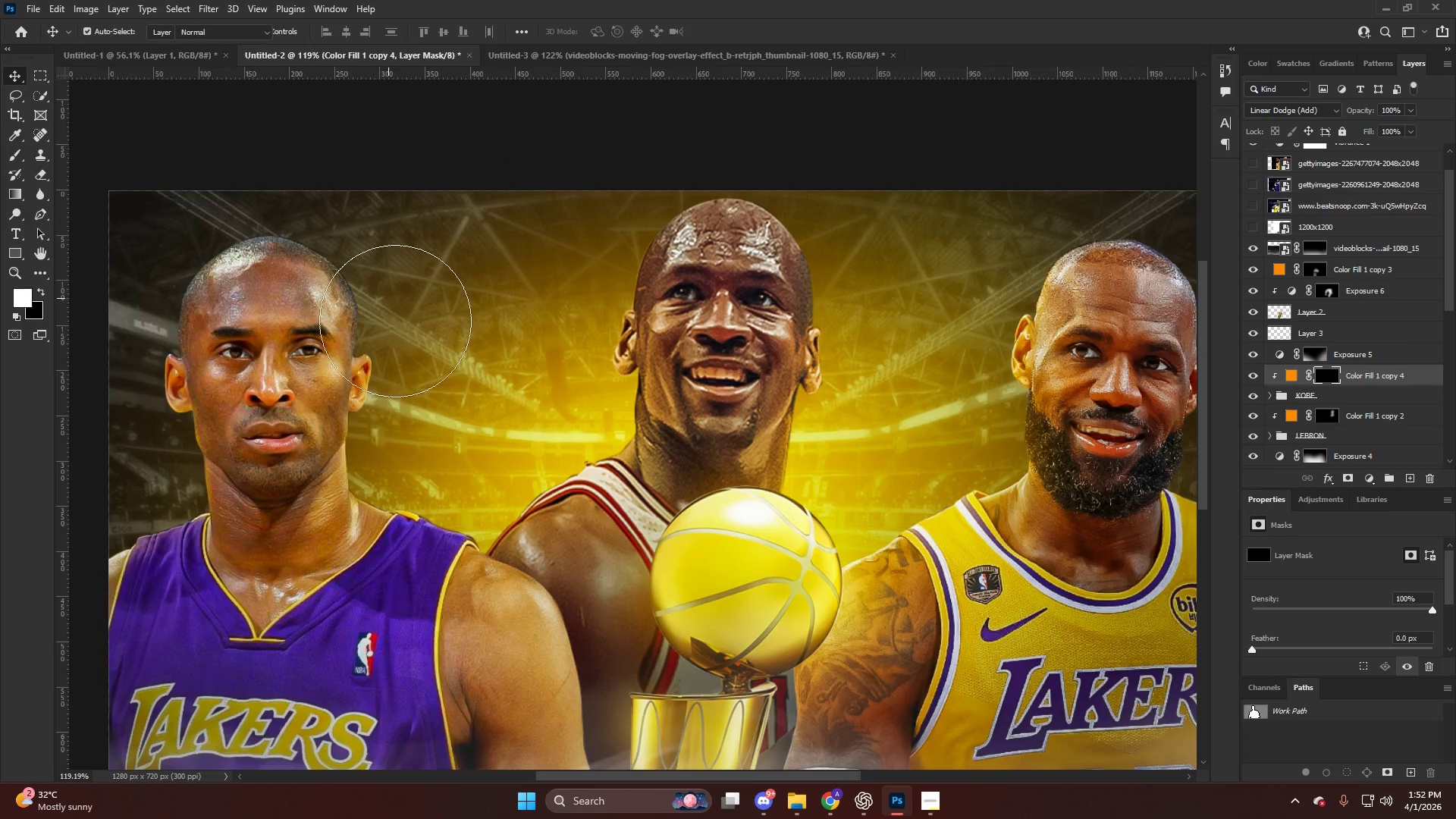 
scroll: coordinate [290, 314], scroll_direction: up, amount: 9.0
 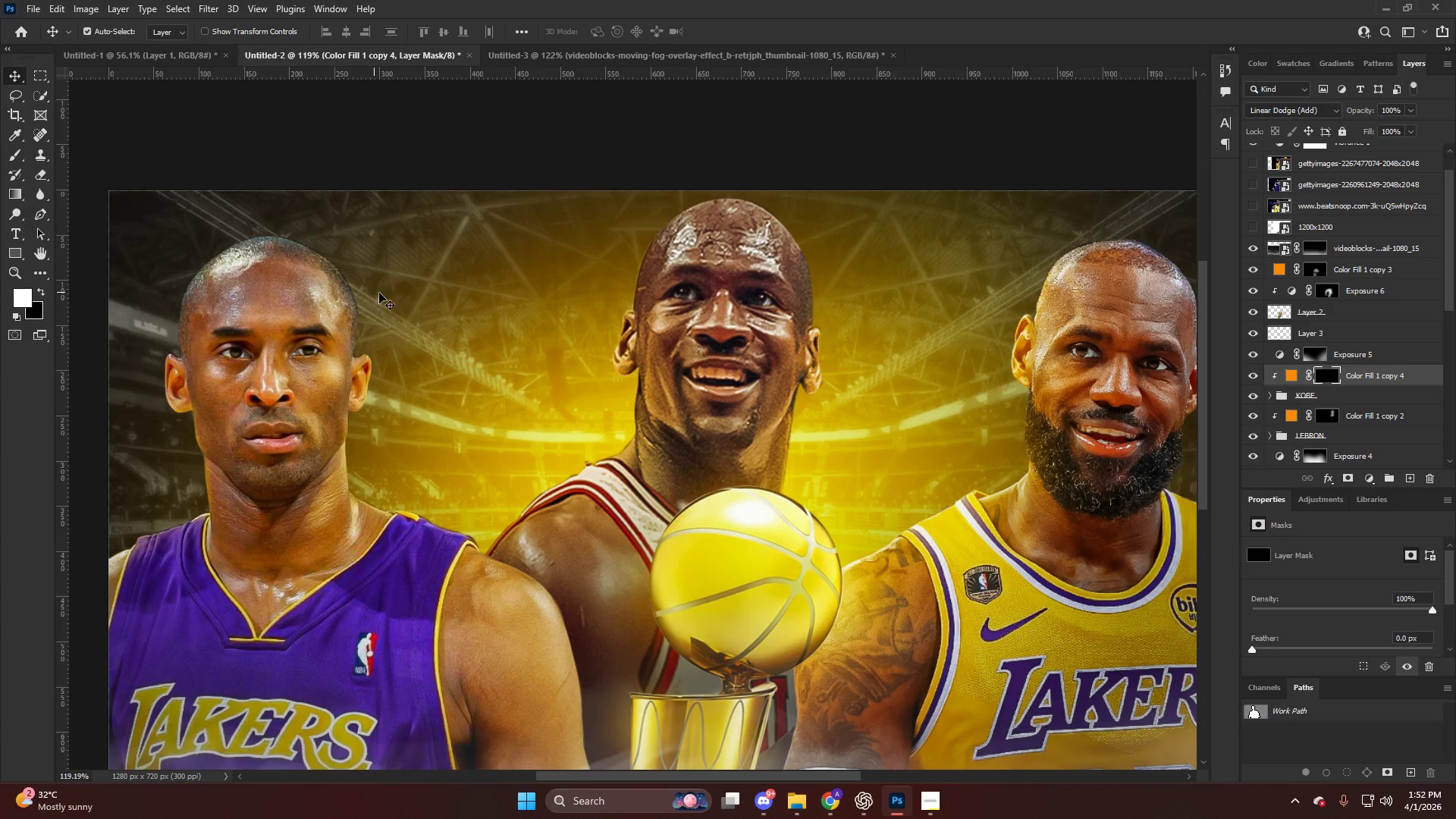 
hold_key(key=AltLeft, duration=0.33)
 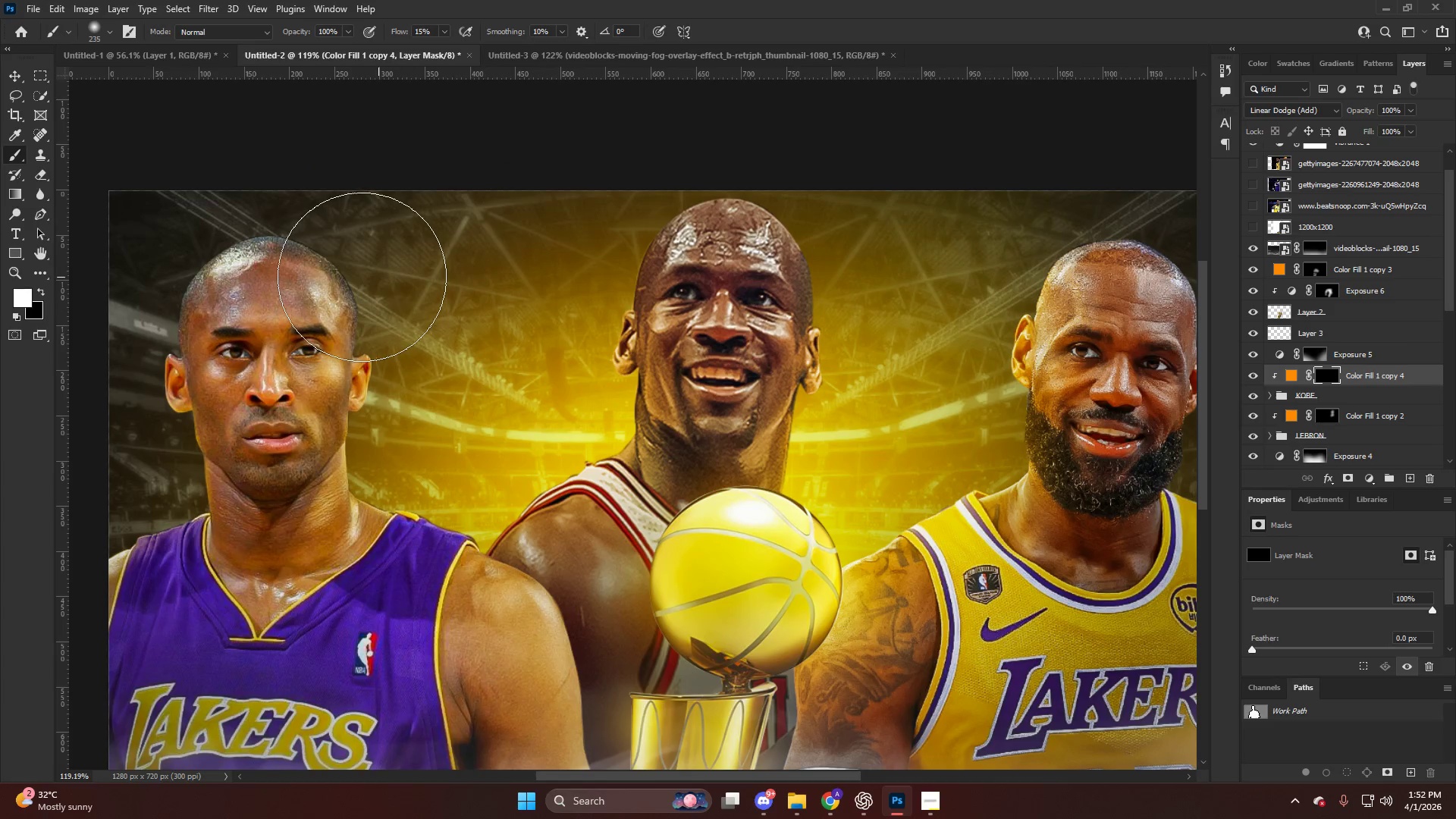 
left_click_drag(start_coordinate=[362, 290], to_coordinate=[396, 483])
 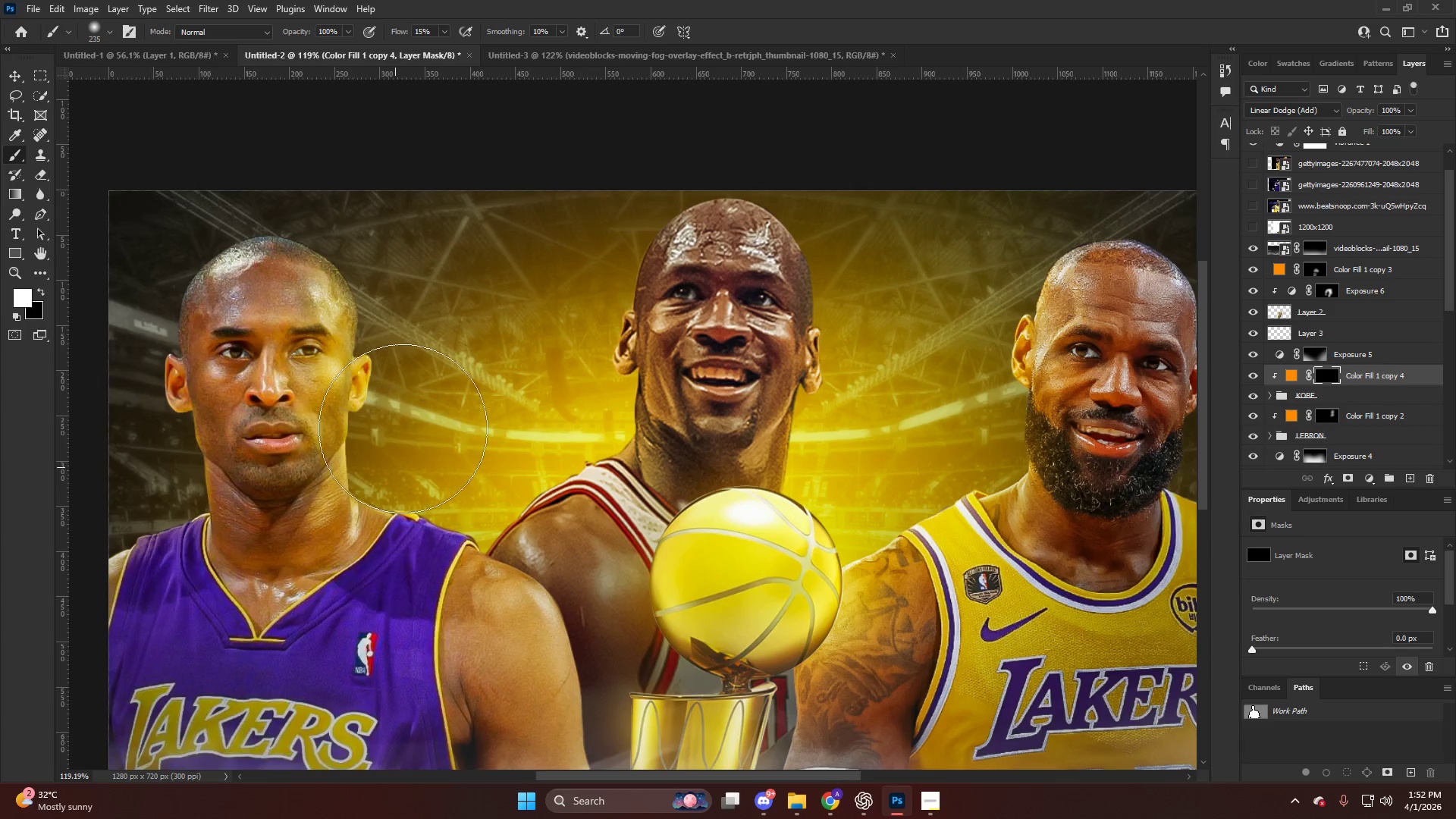 
key(Control+ControlLeft)
 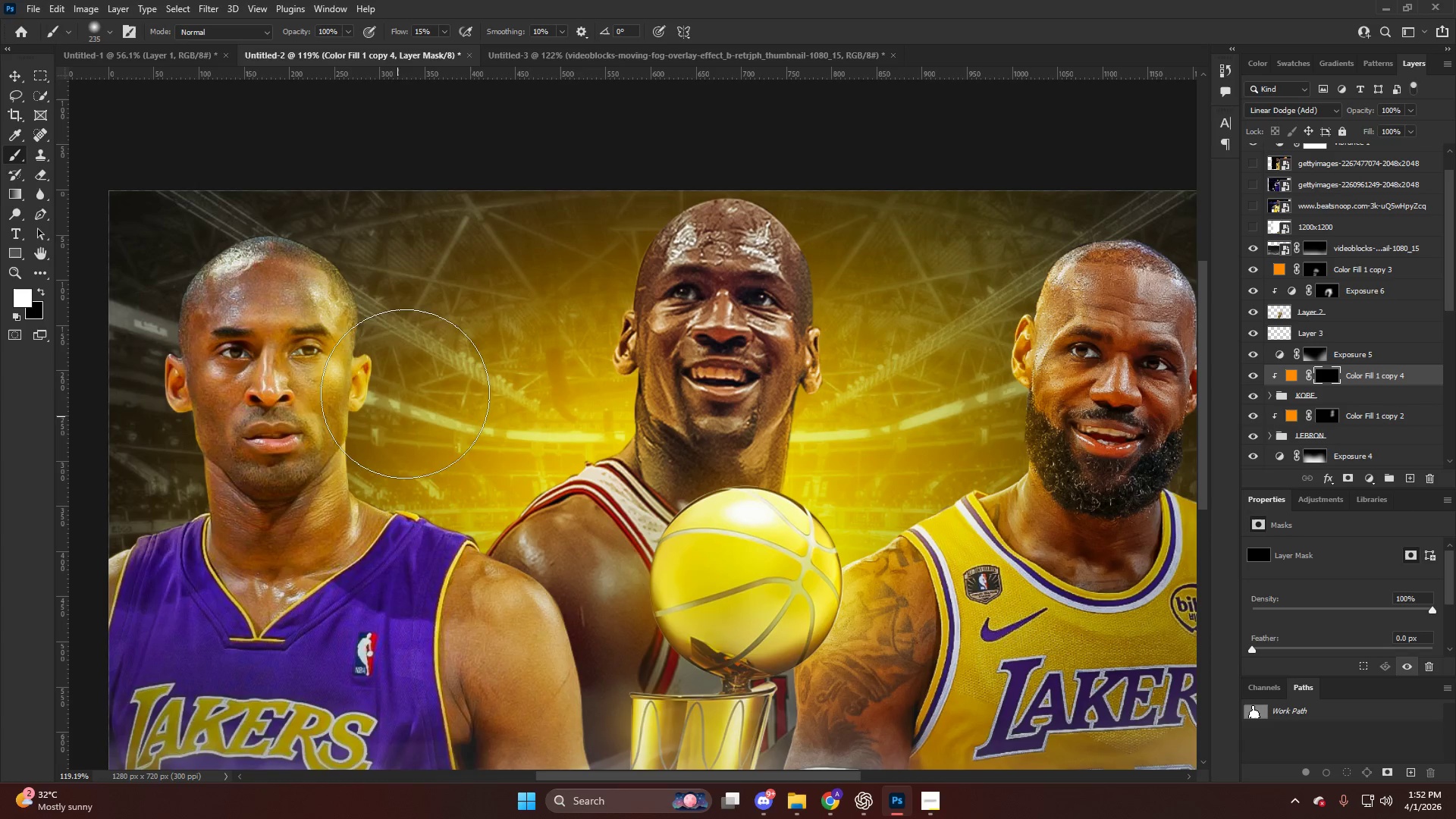 
key(Control+Z)
 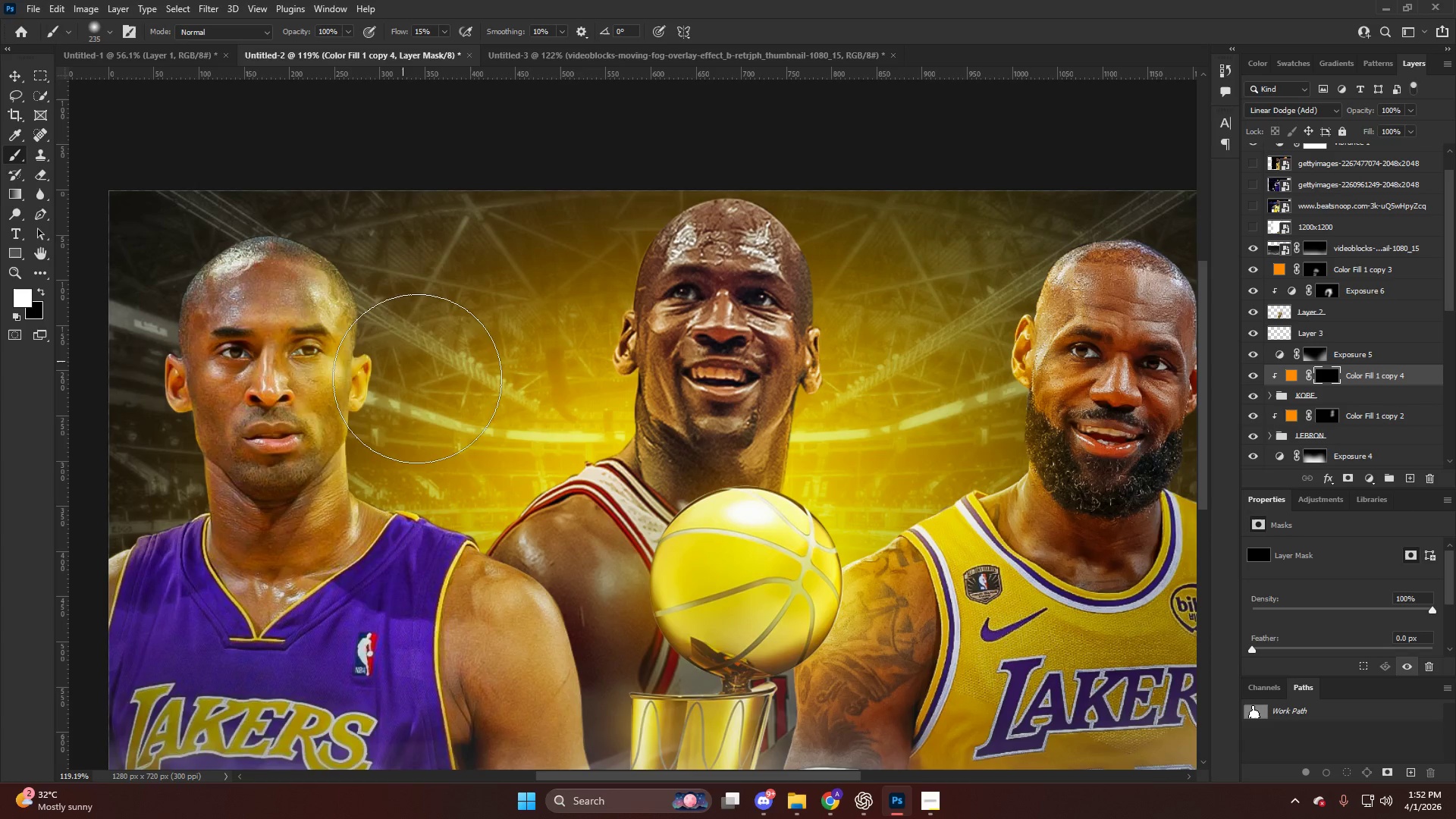 
hold_key(key=AltLeft, duration=0.52)
 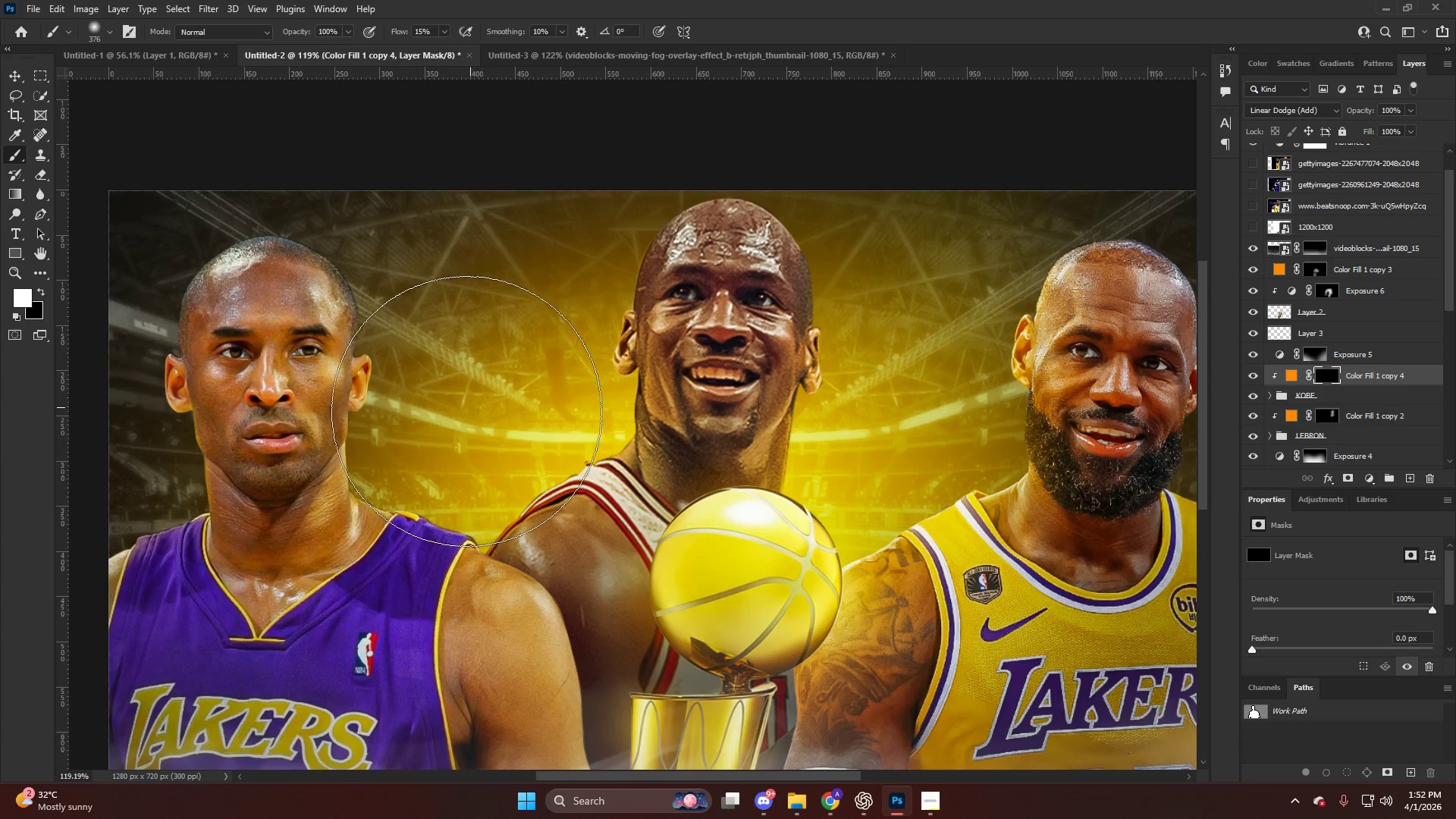 
left_click_drag(start_coordinate=[466, 412], to_coordinate=[437, 469])
 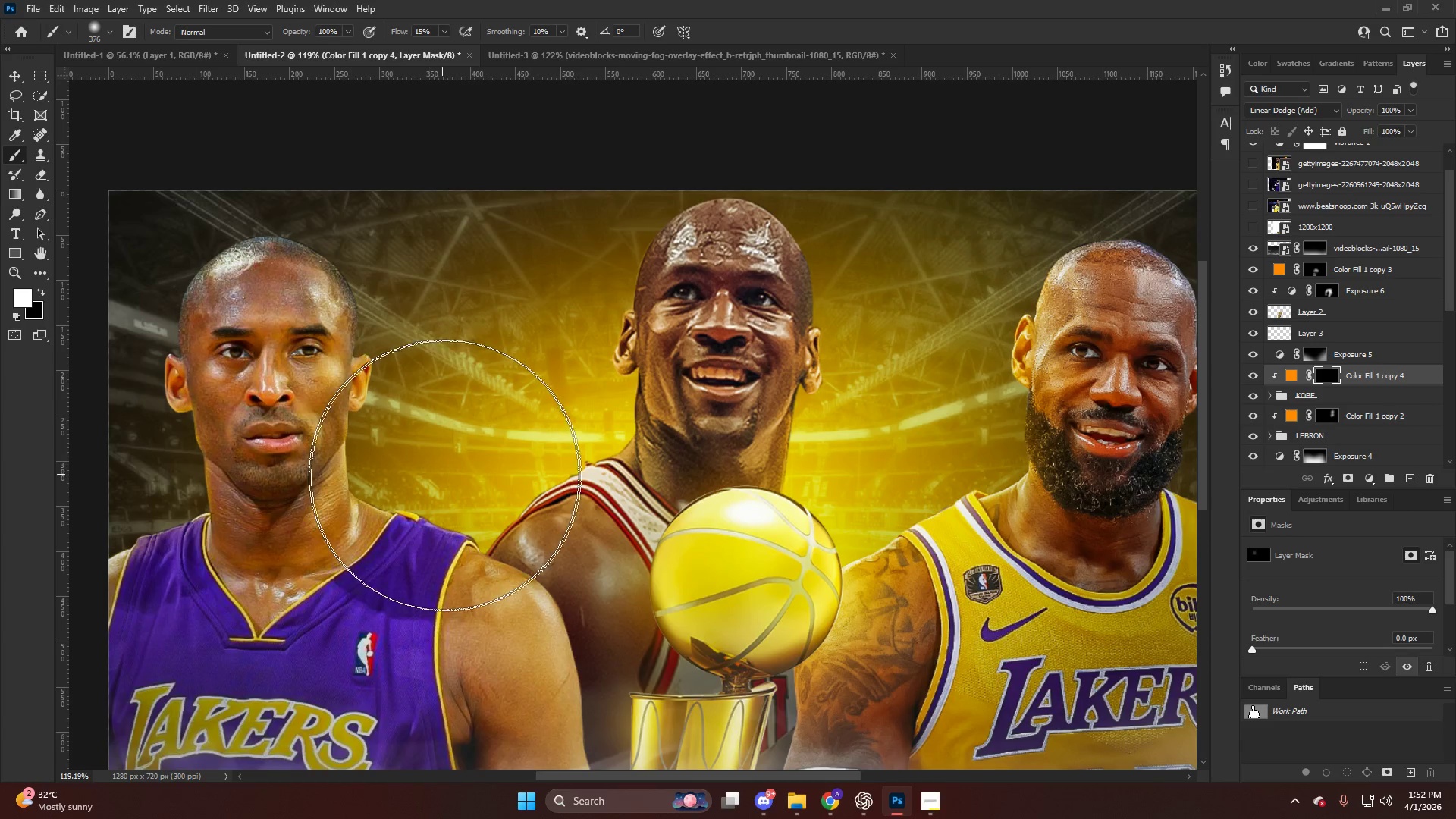 
left_click_drag(start_coordinate=[447, 475], to_coordinate=[489, 491])
 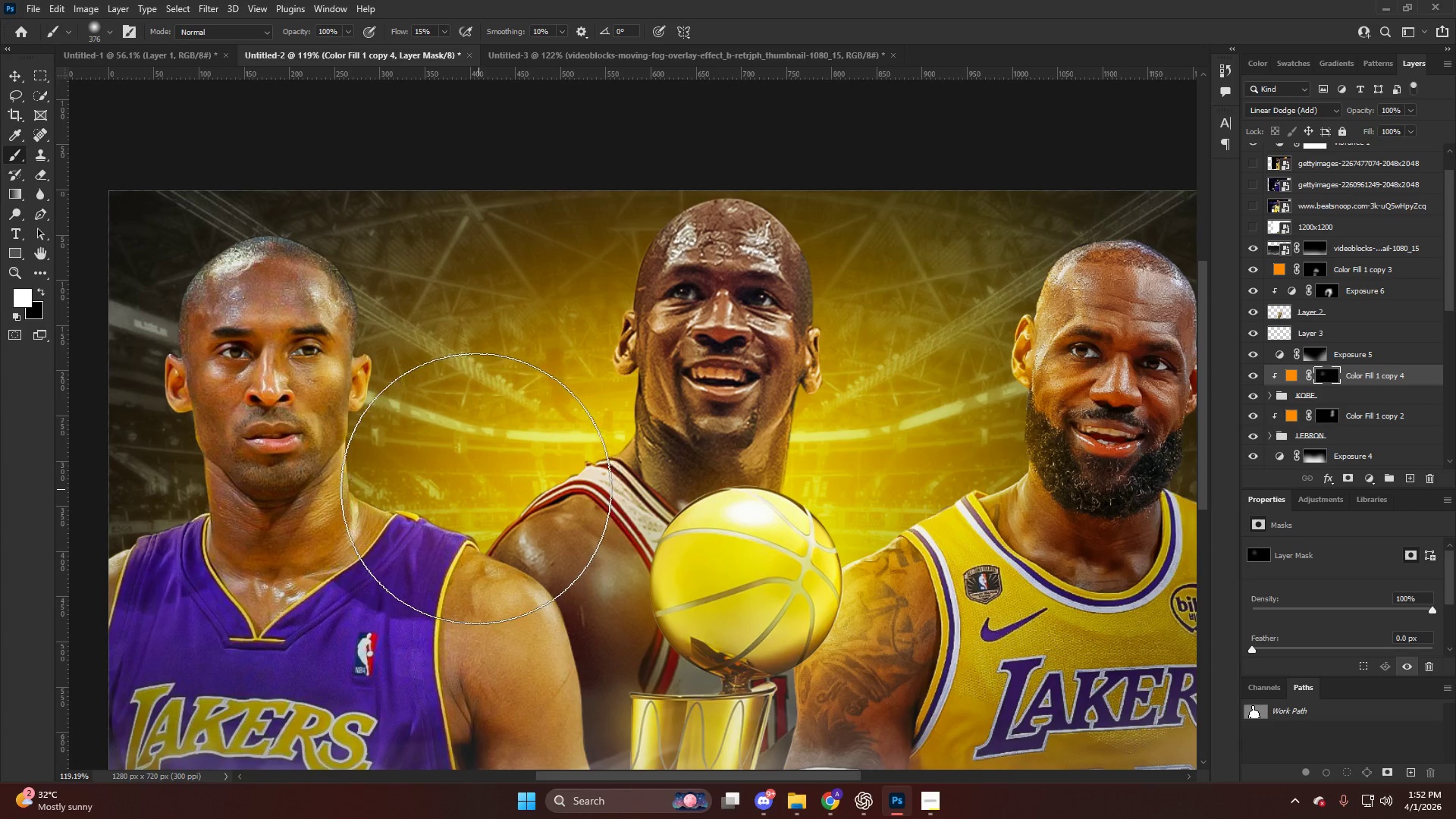 
left_click_drag(start_coordinate=[472, 489], to_coordinate=[506, 513])
 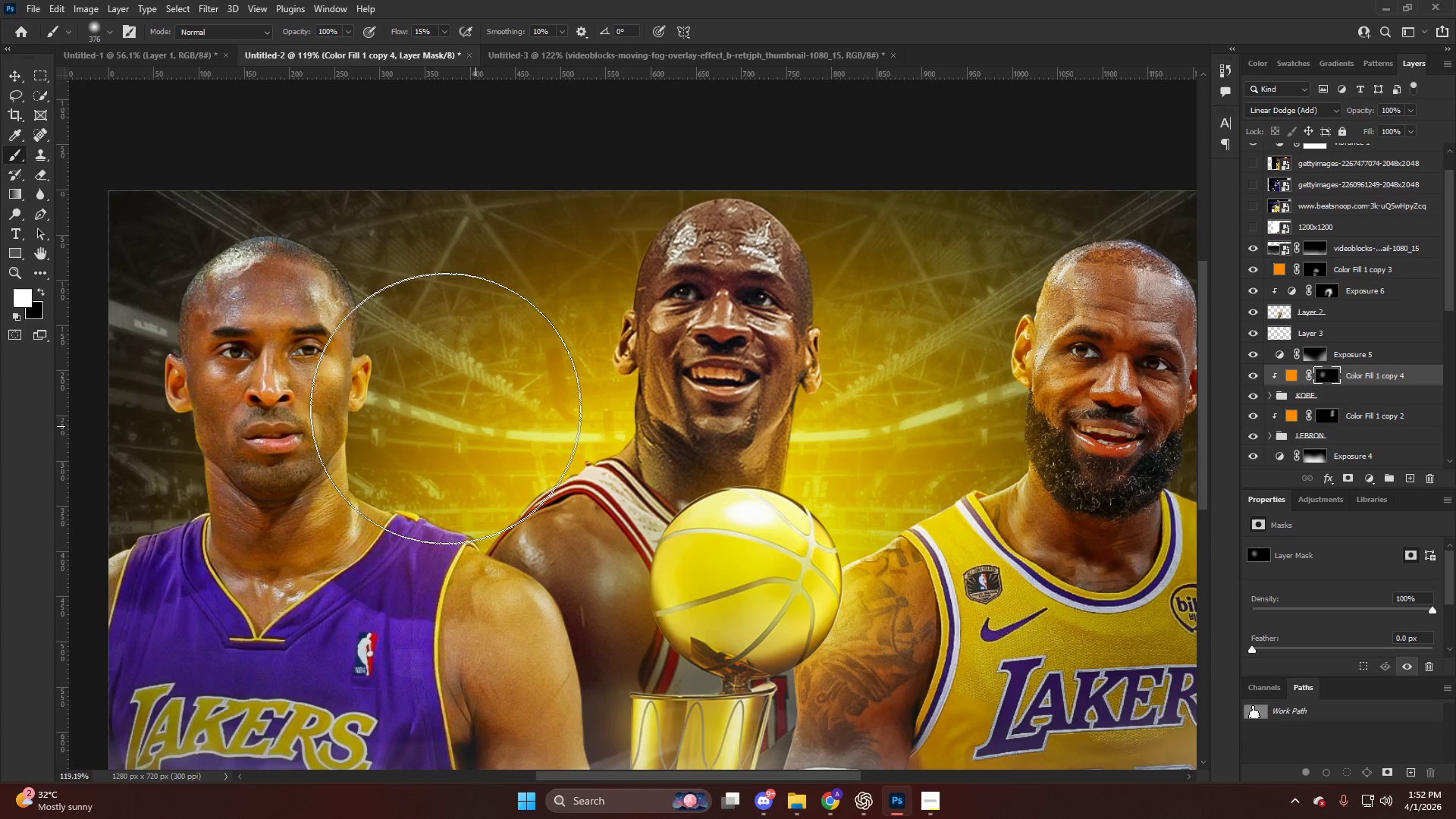 
left_click_drag(start_coordinate=[438, 377], to_coordinate=[440, 357])
 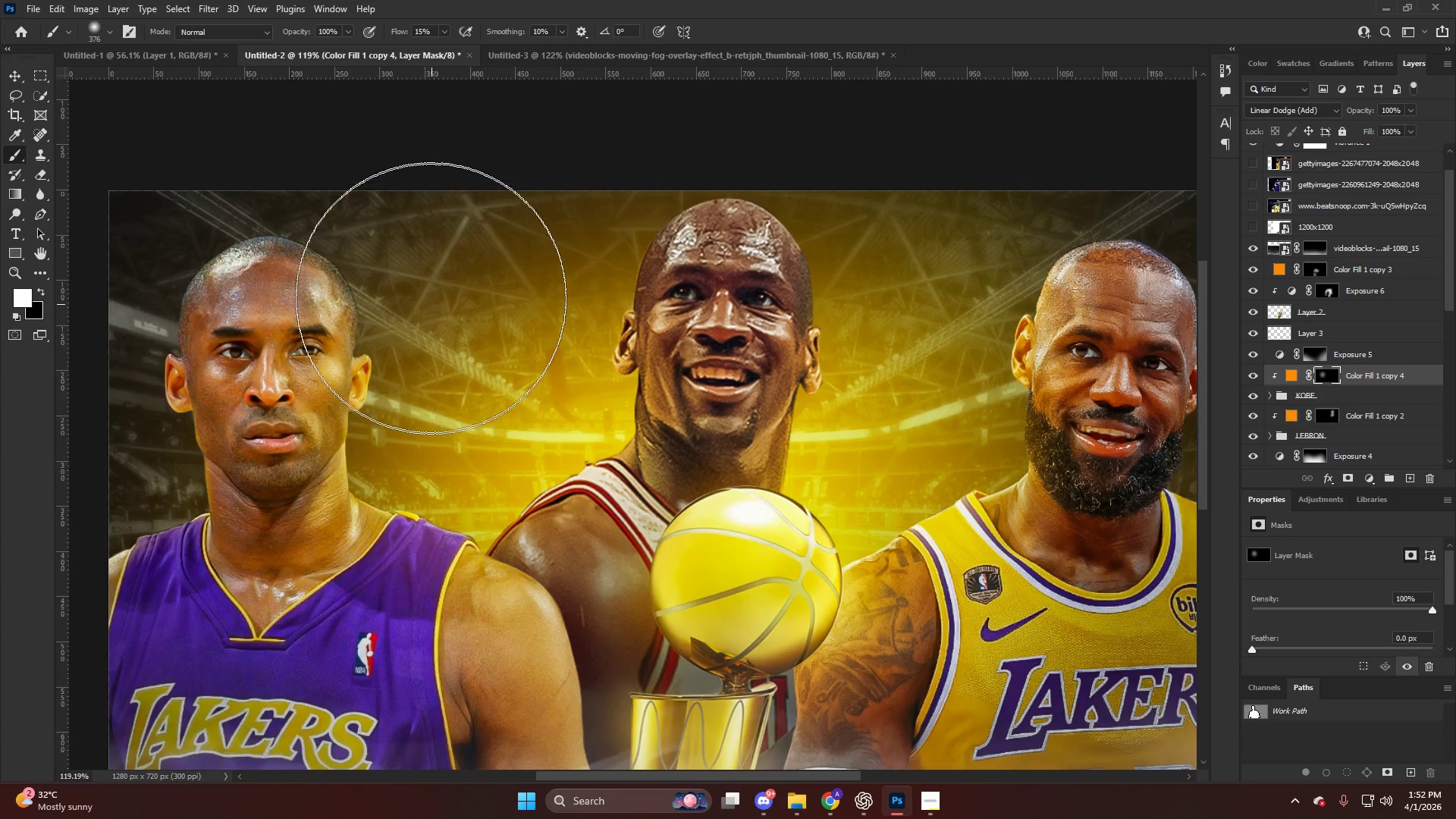 
key(Alt+AltLeft)
 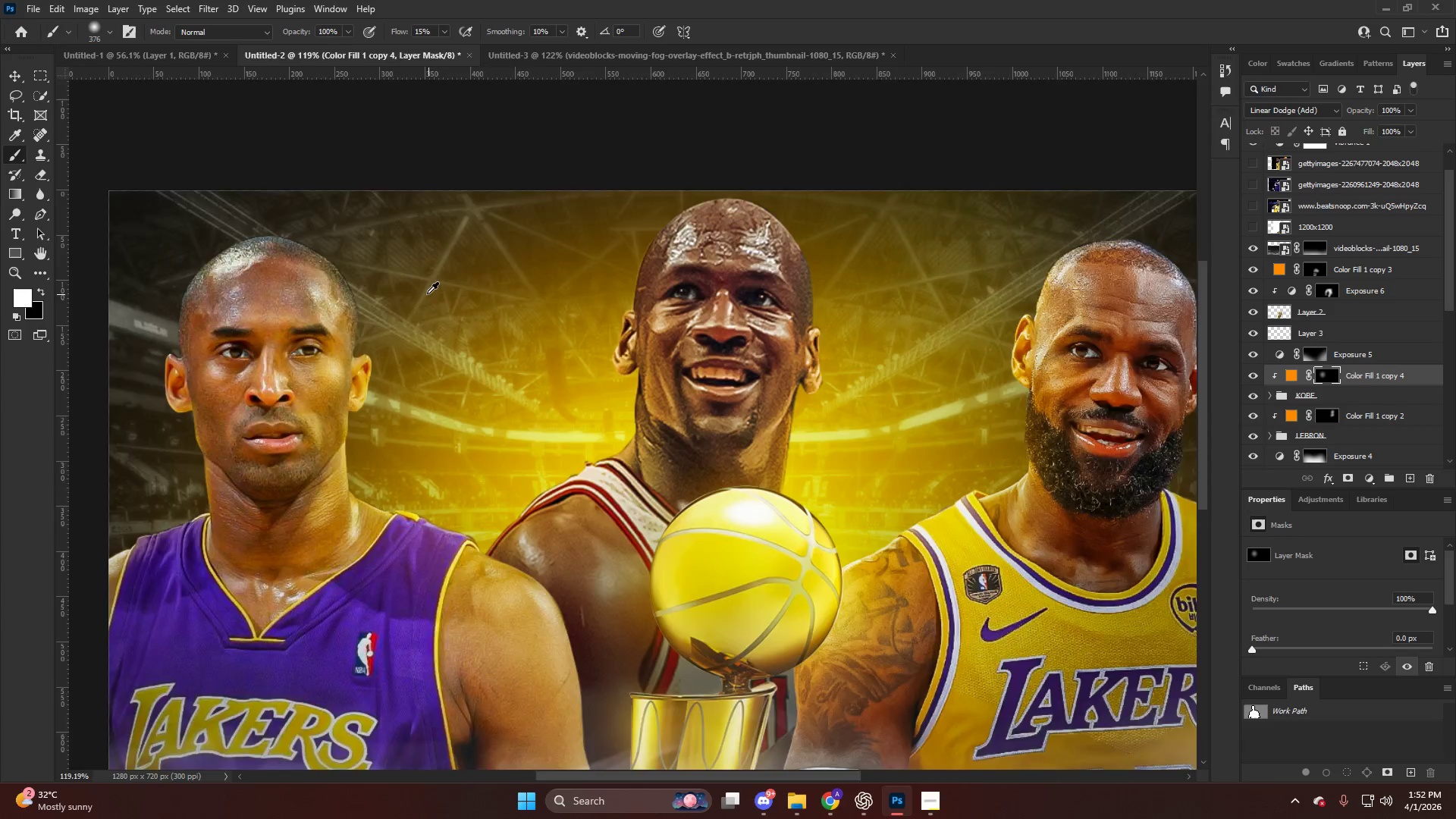 
scroll: coordinate [423, 294], scroll_direction: down, amount: 5.0
 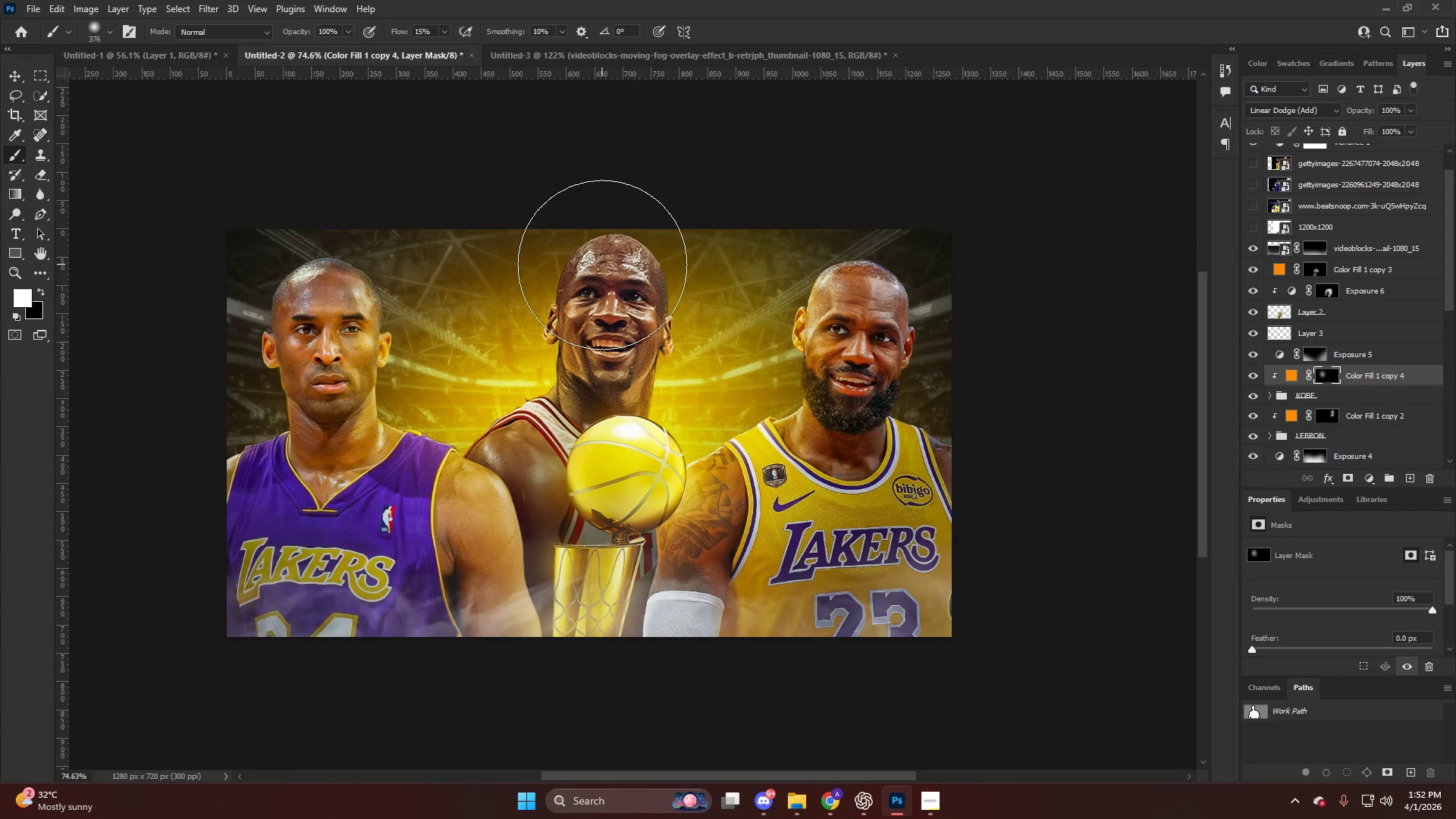 
key(Alt+AltLeft)
 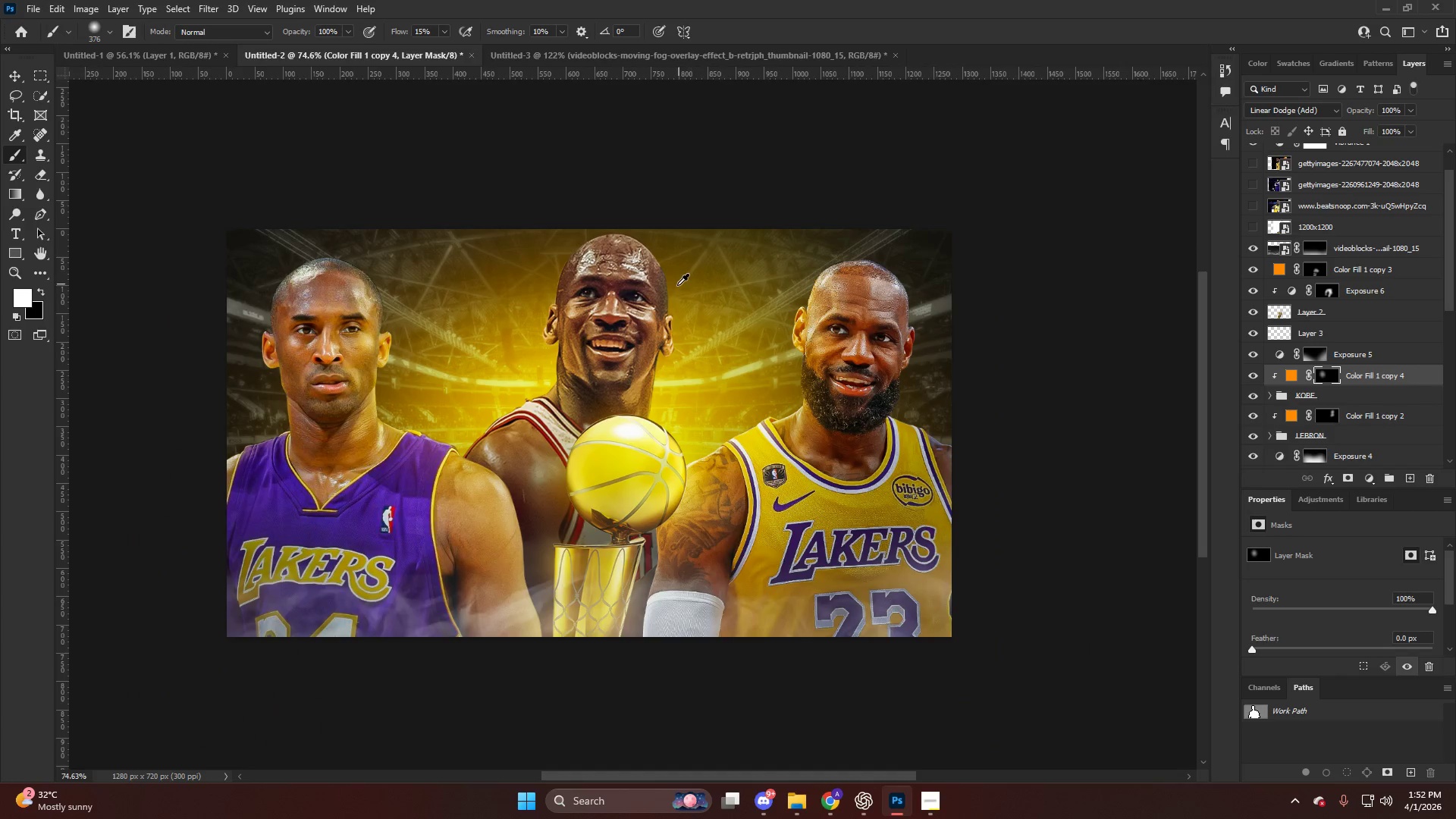 
scroll: coordinate [674, 286], scroll_direction: up, amount: 2.0
 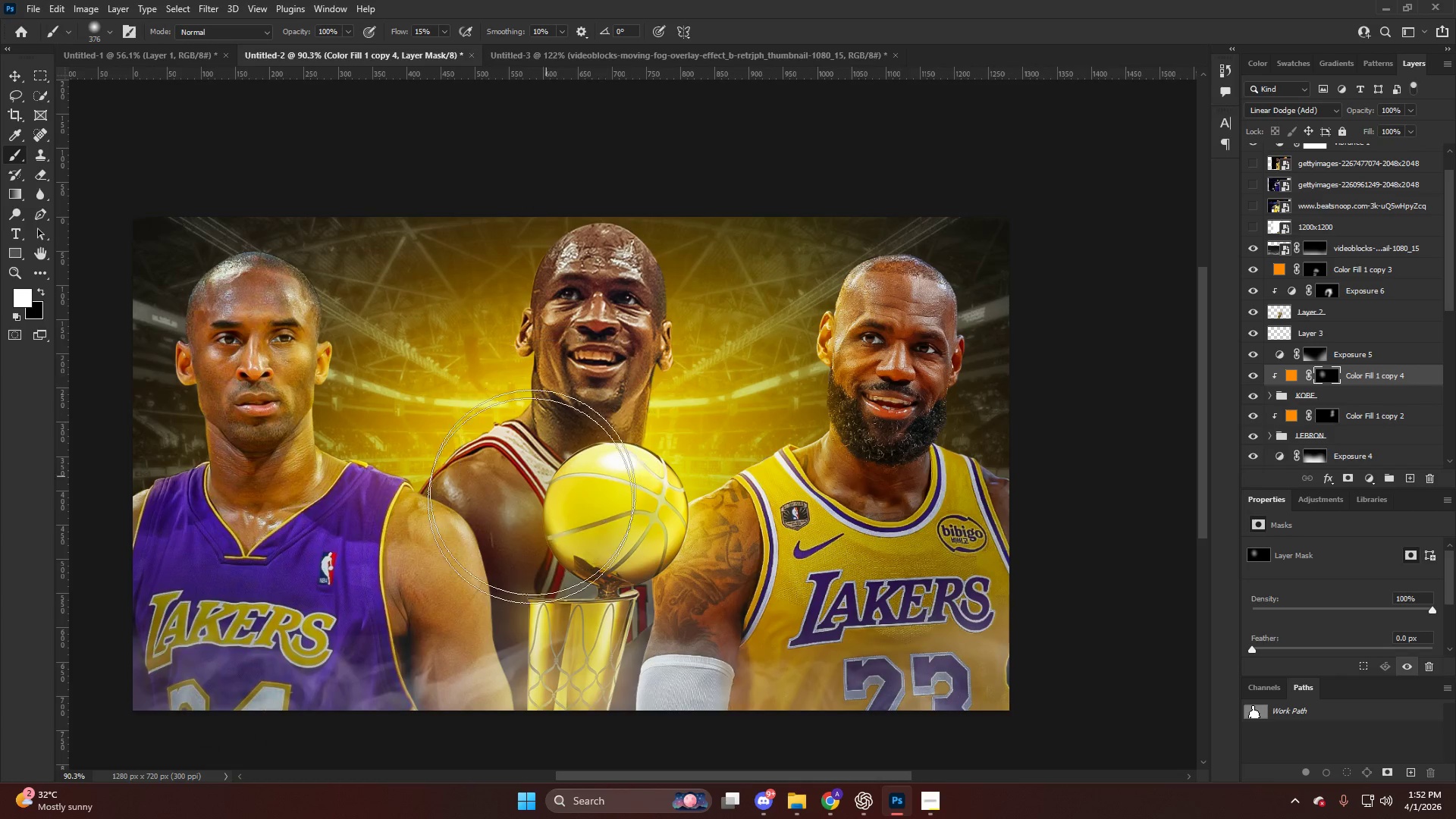 
left_click_drag(start_coordinate=[534, 564], to_coordinate=[538, 570])
 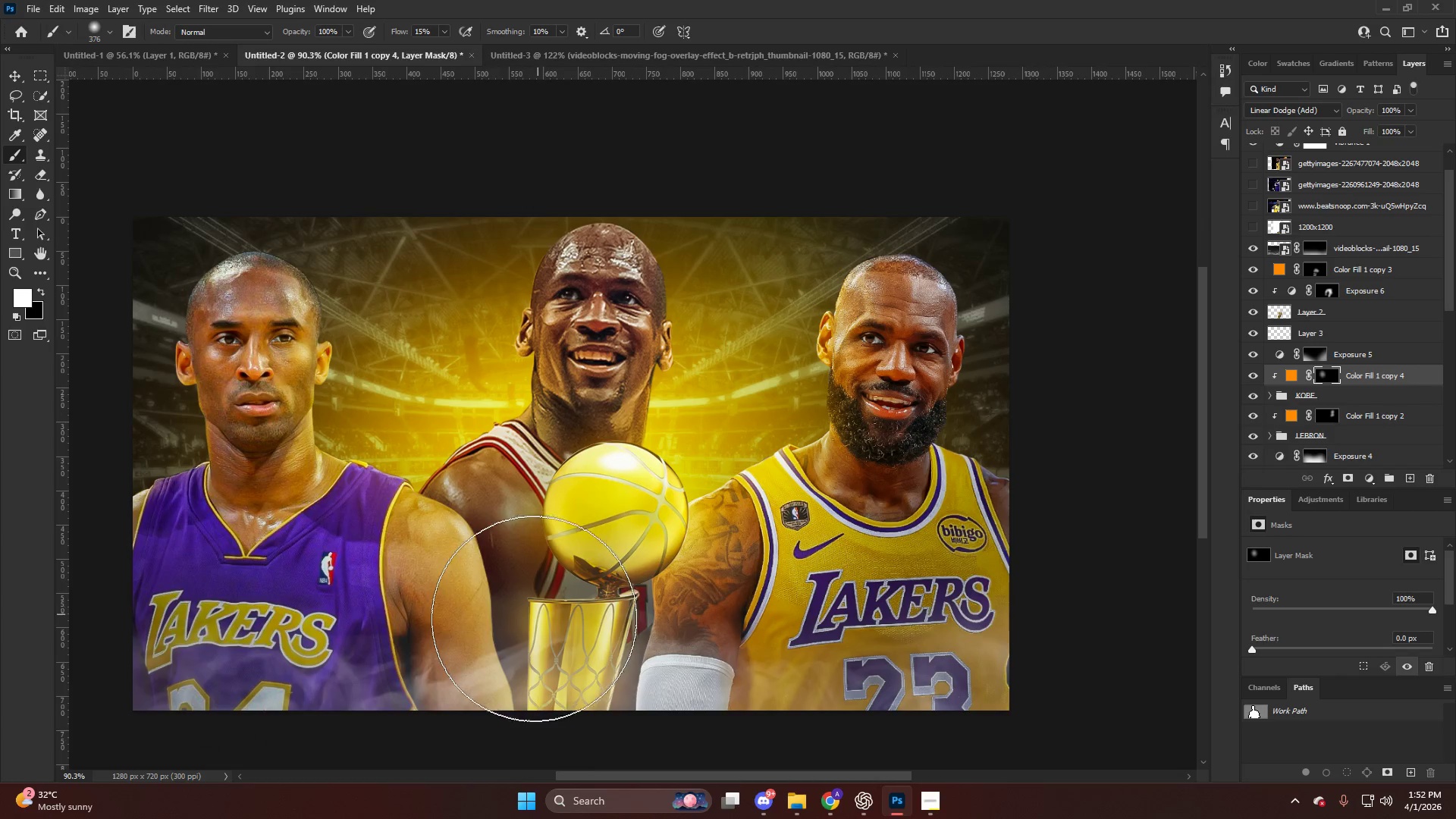 
left_click_drag(start_coordinate=[551, 644], to_coordinate=[564, 666])
 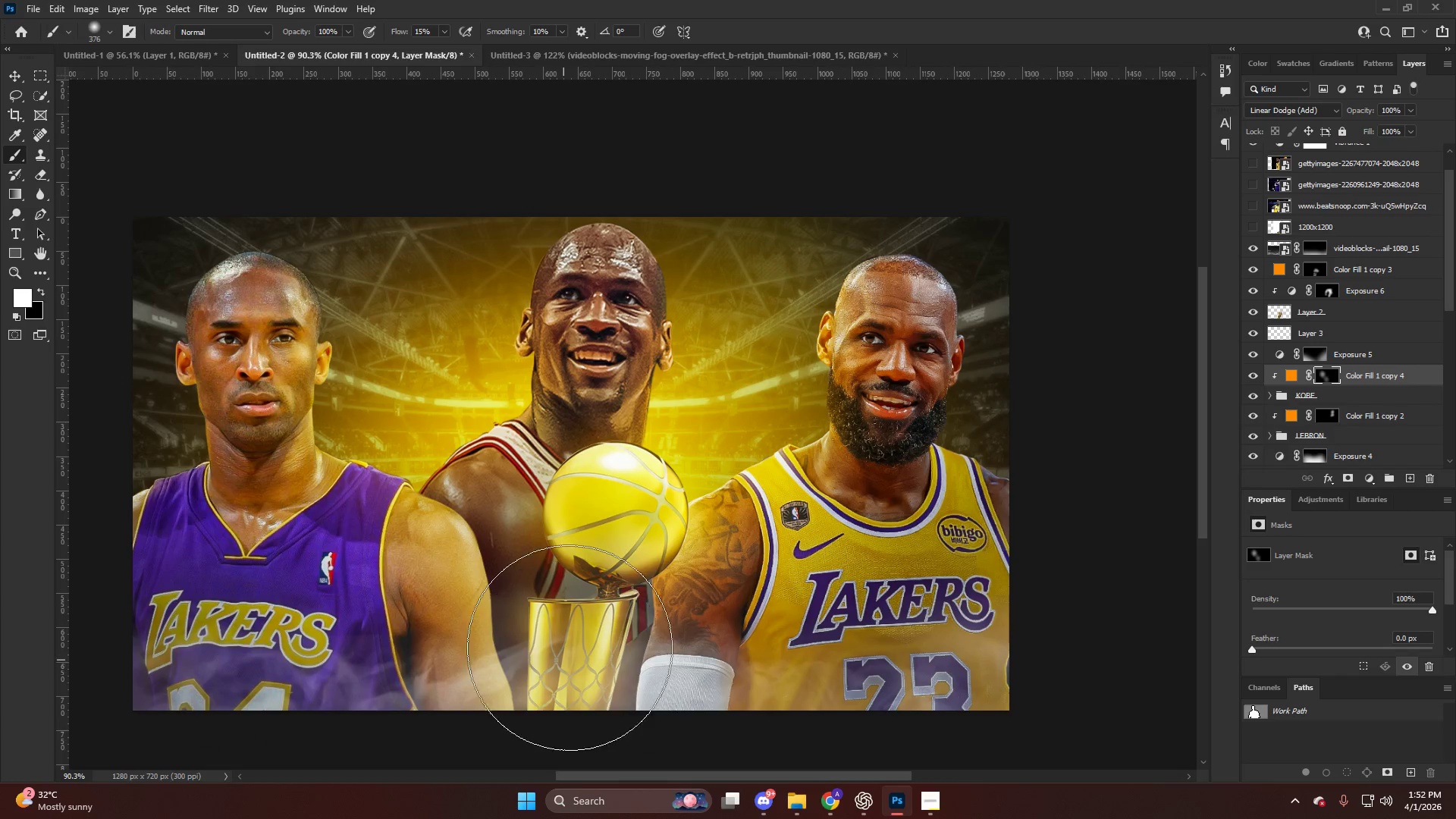 
key(Alt+AltLeft)
 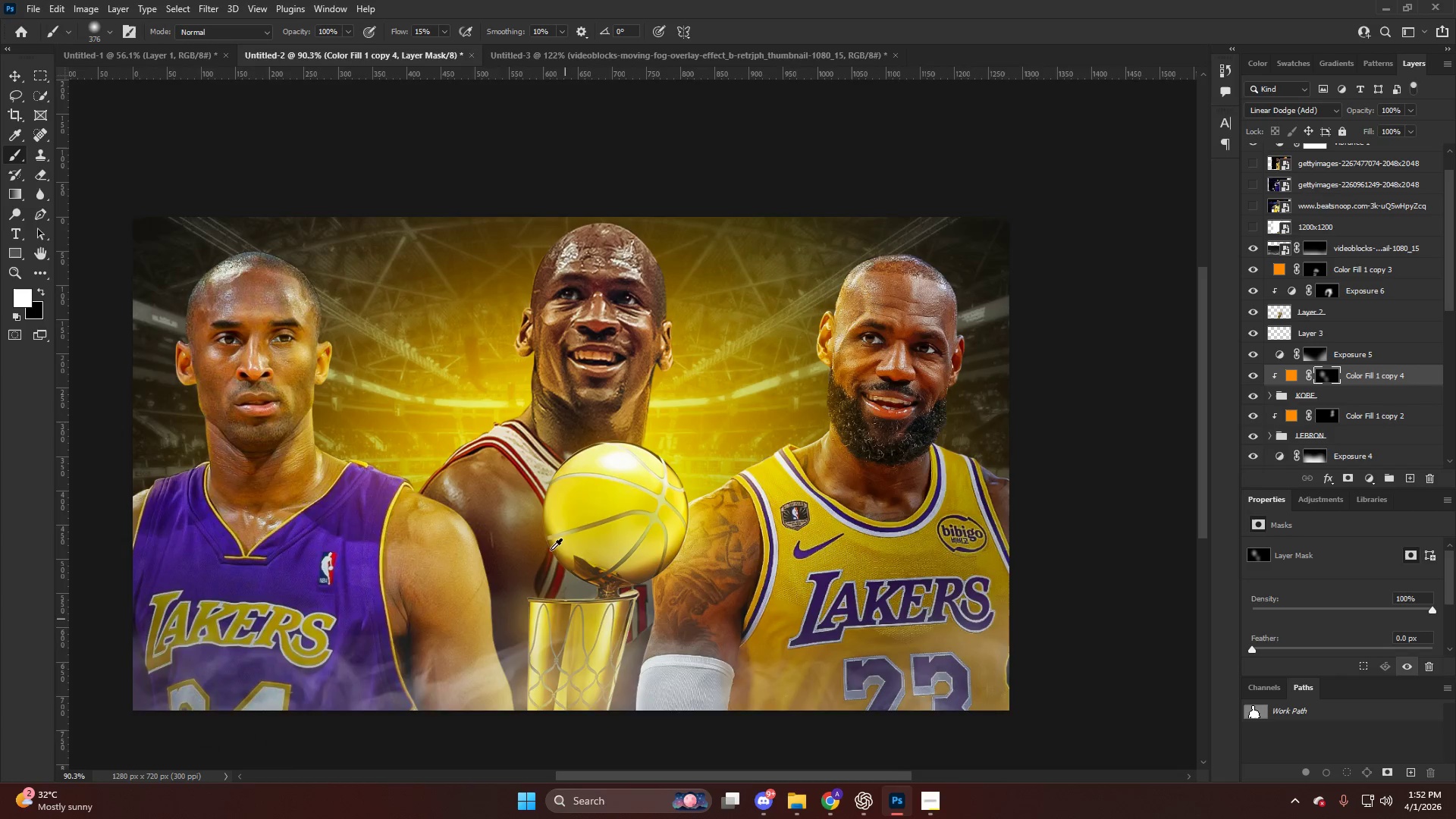 
hold_key(key=AltLeft, duration=0.41)
 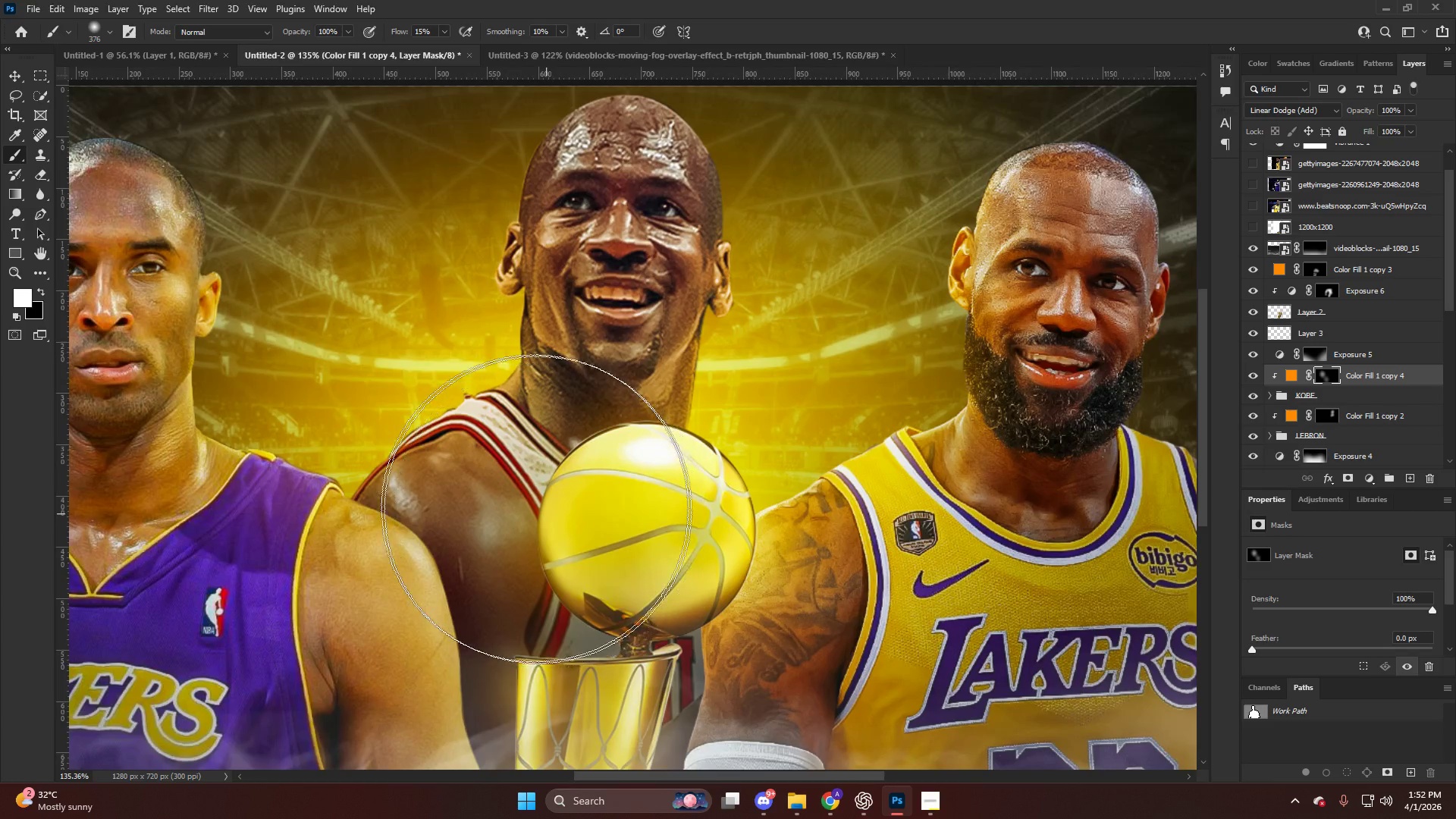 
key(V)
 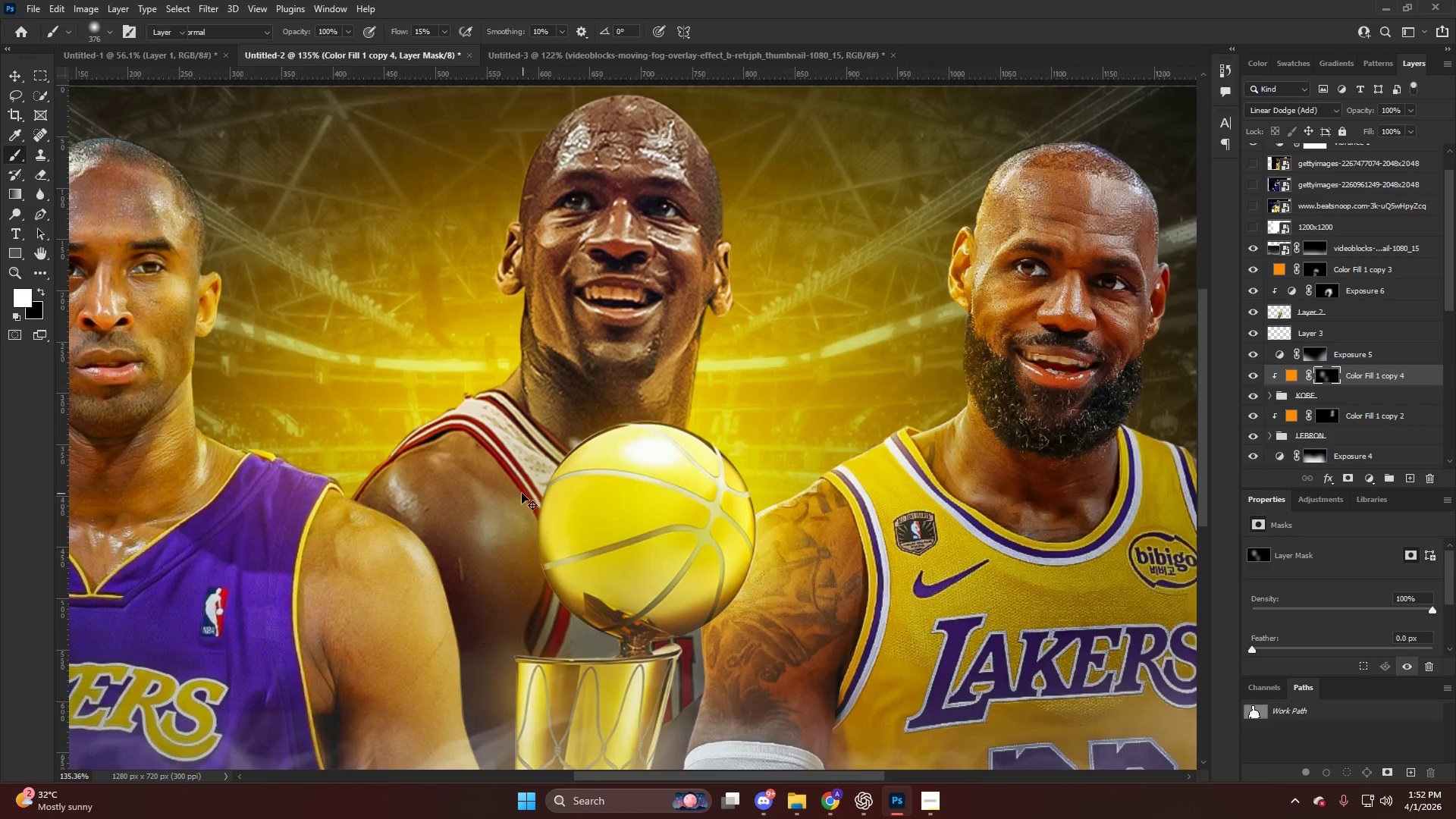 
left_click([521, 493])
 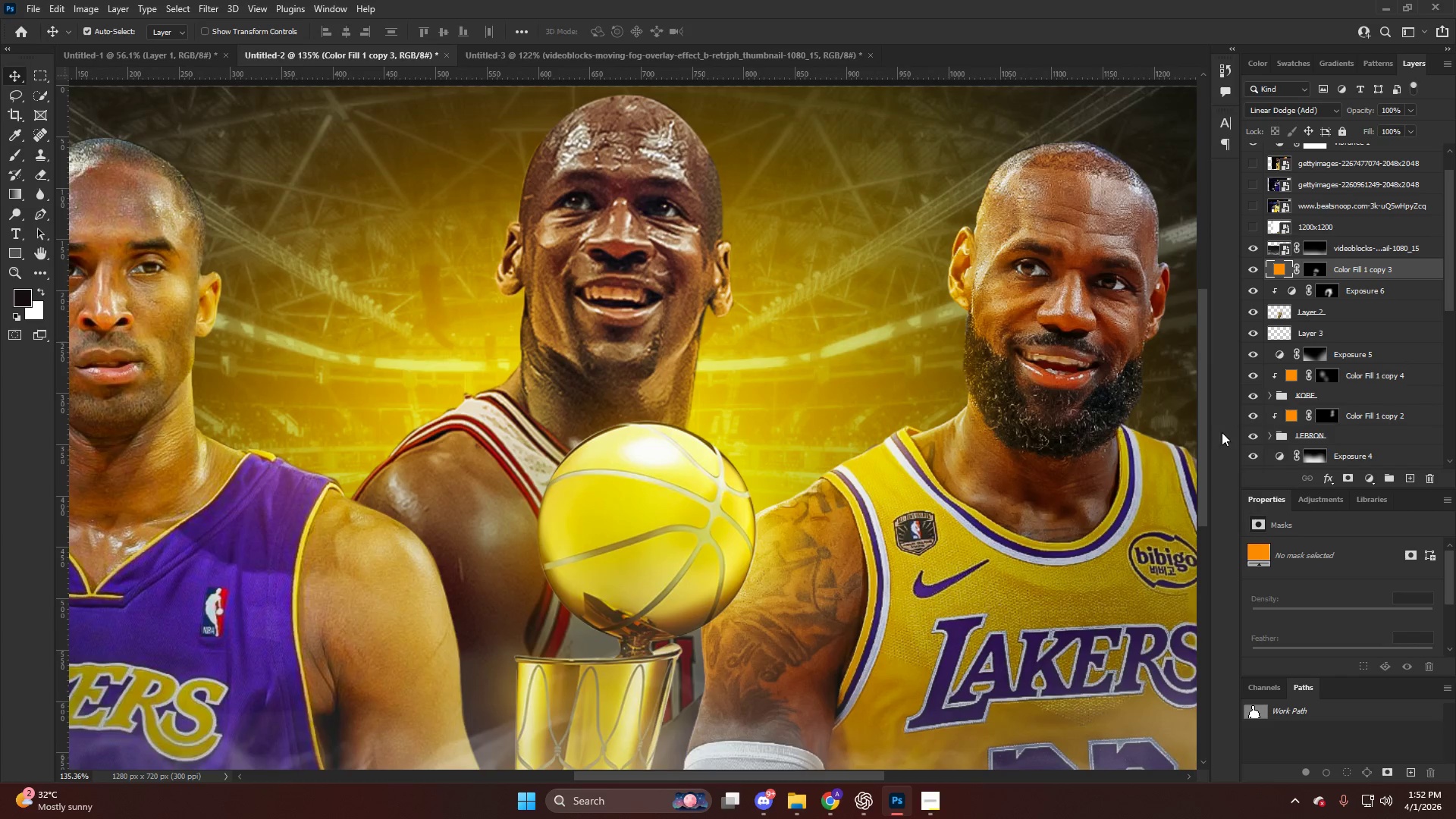 
scroll: coordinate [552, 516], scroll_direction: up, amount: 4.0
 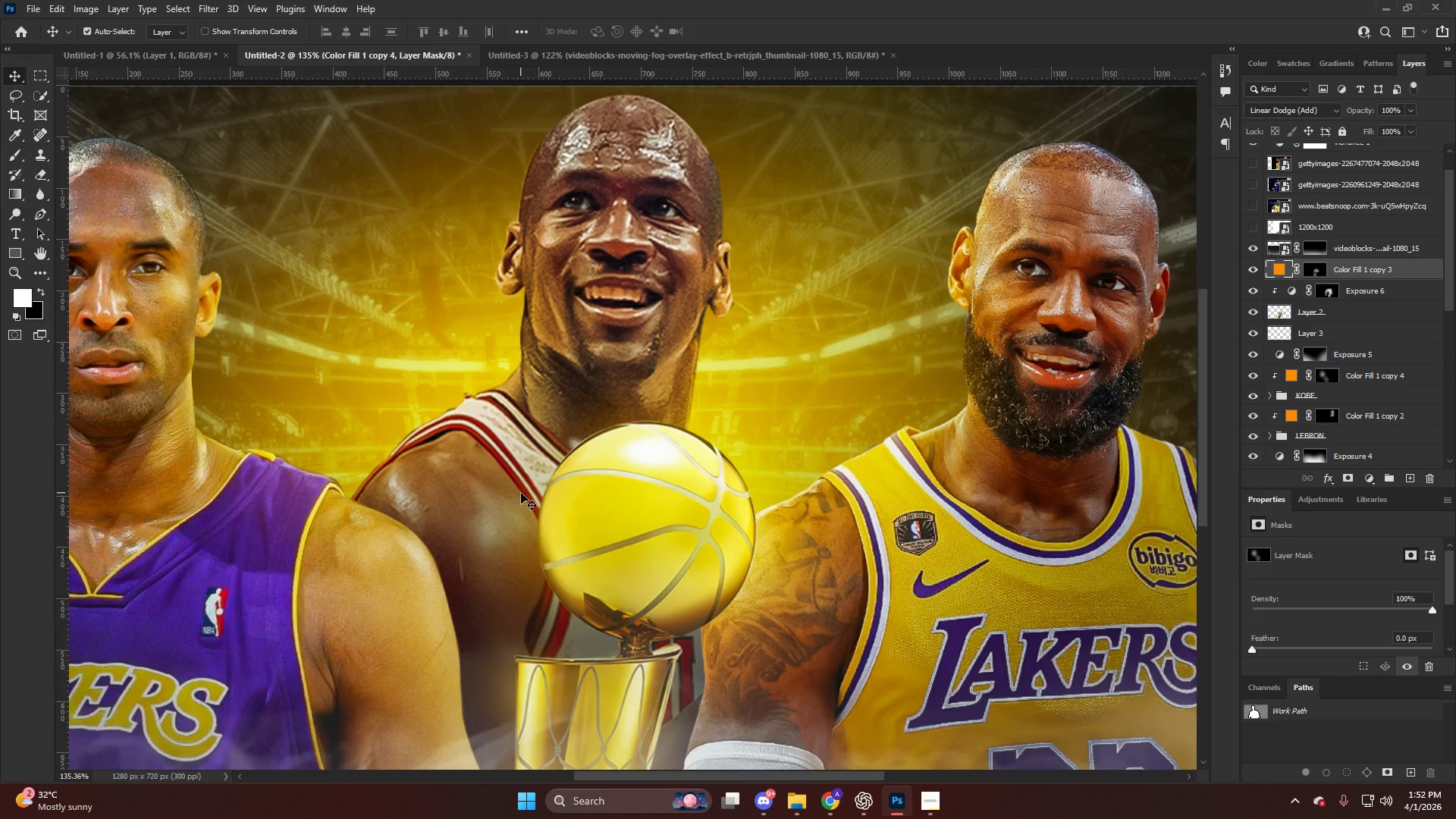 
key(Alt+AltLeft)
 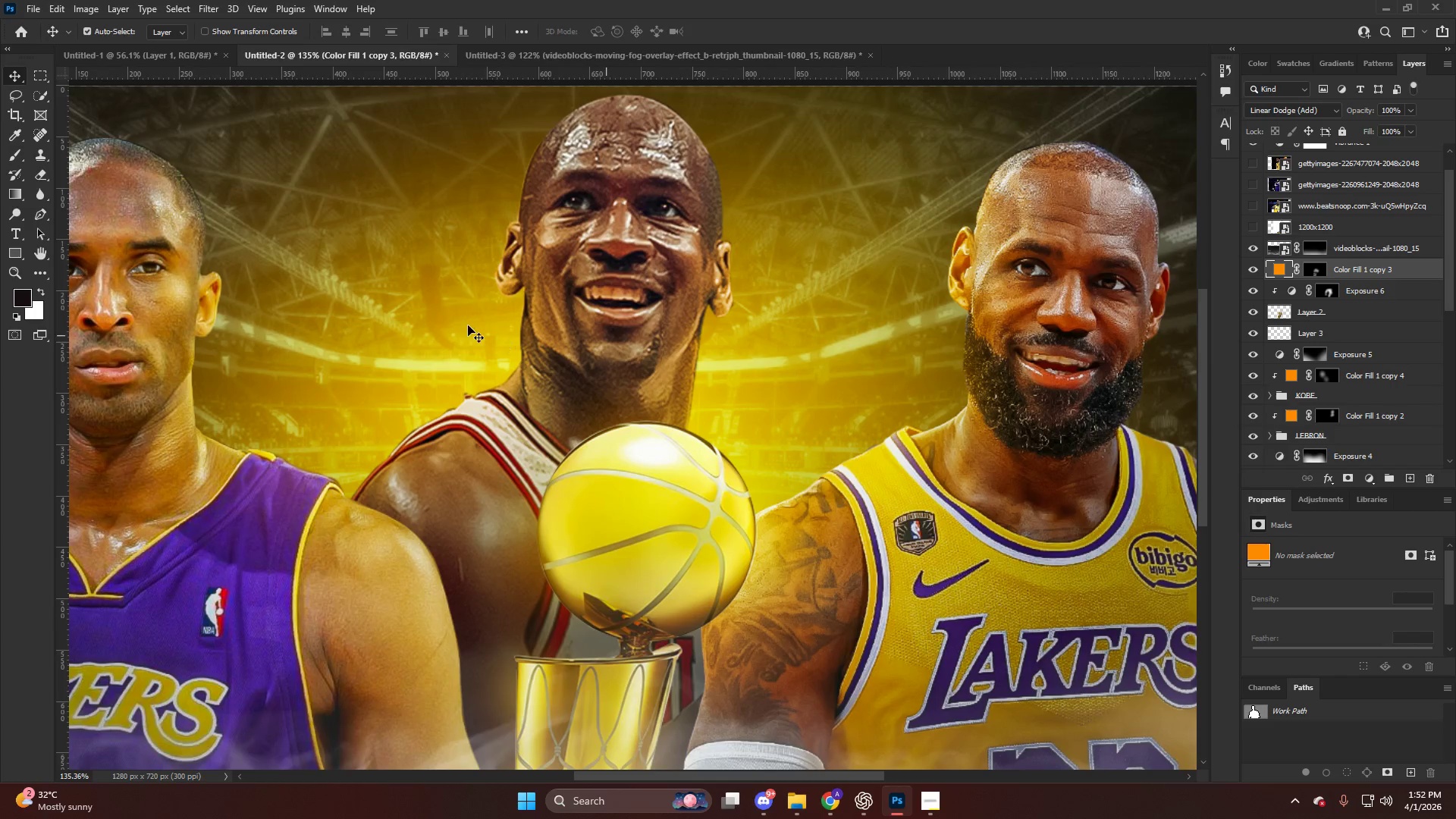 
scroll: coordinate [466, 325], scroll_direction: down, amount: 5.0
 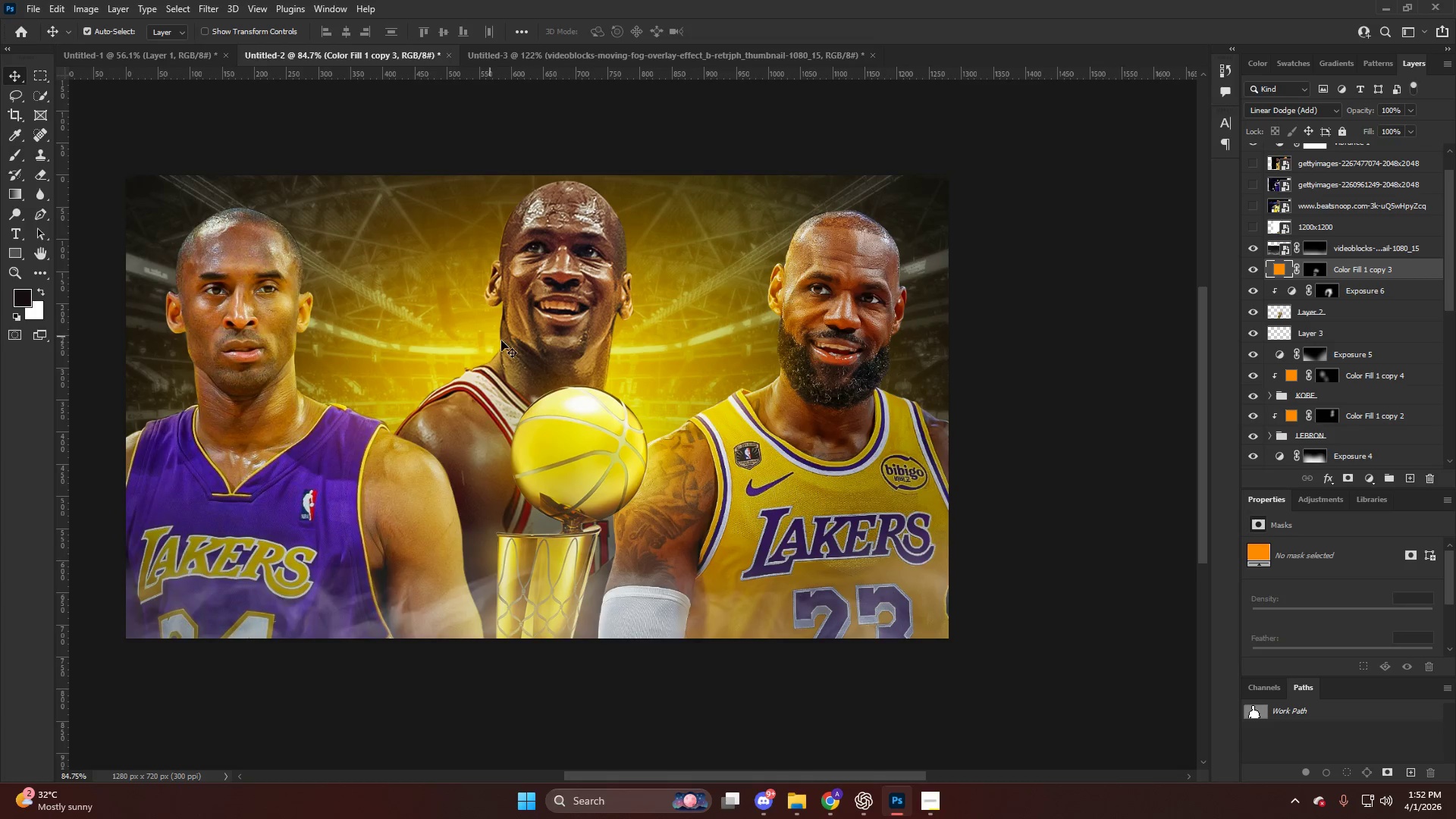 
key(Control+ControlLeft)
 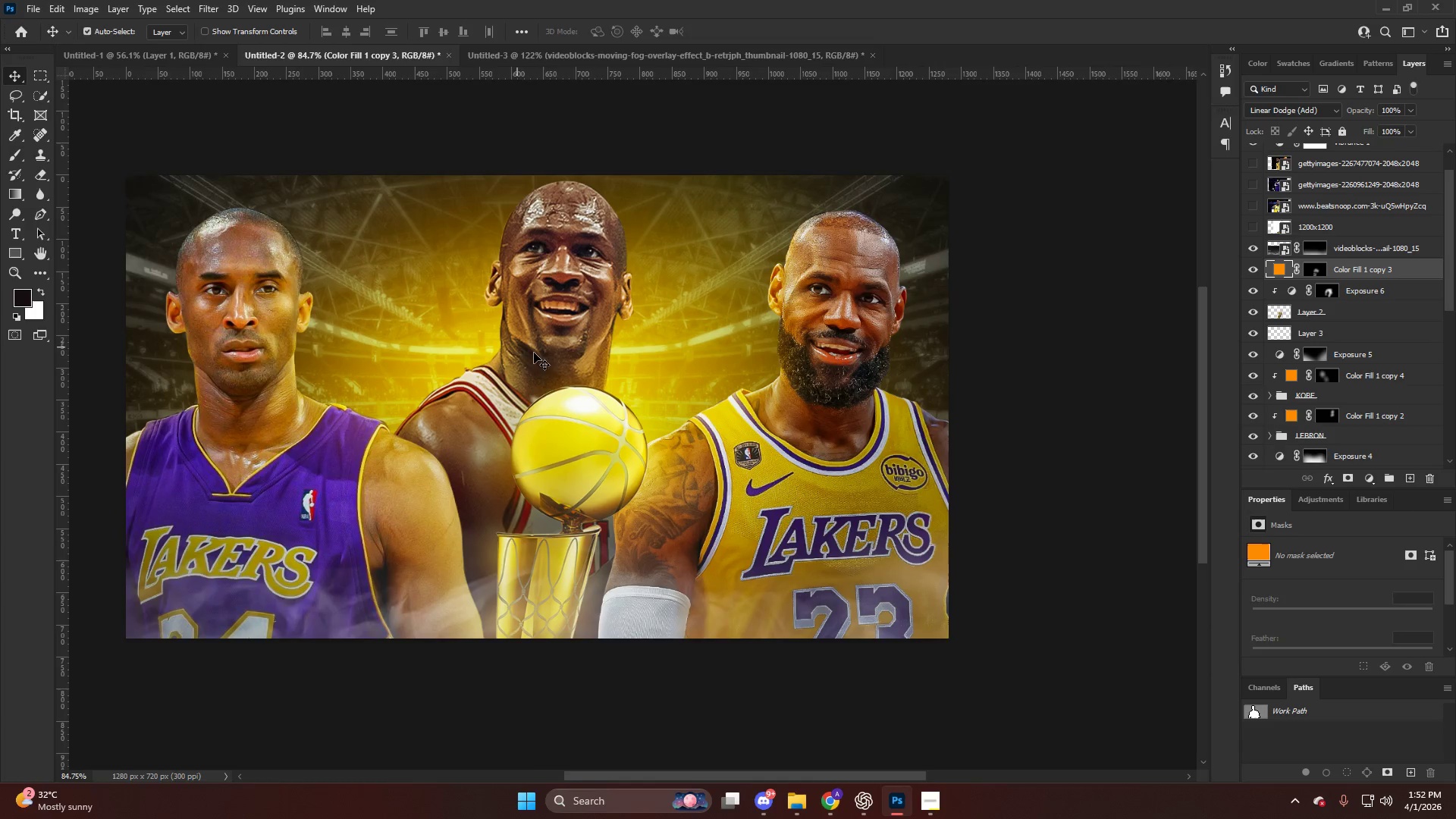 
hold_key(key=AltLeft, duration=0.39)
 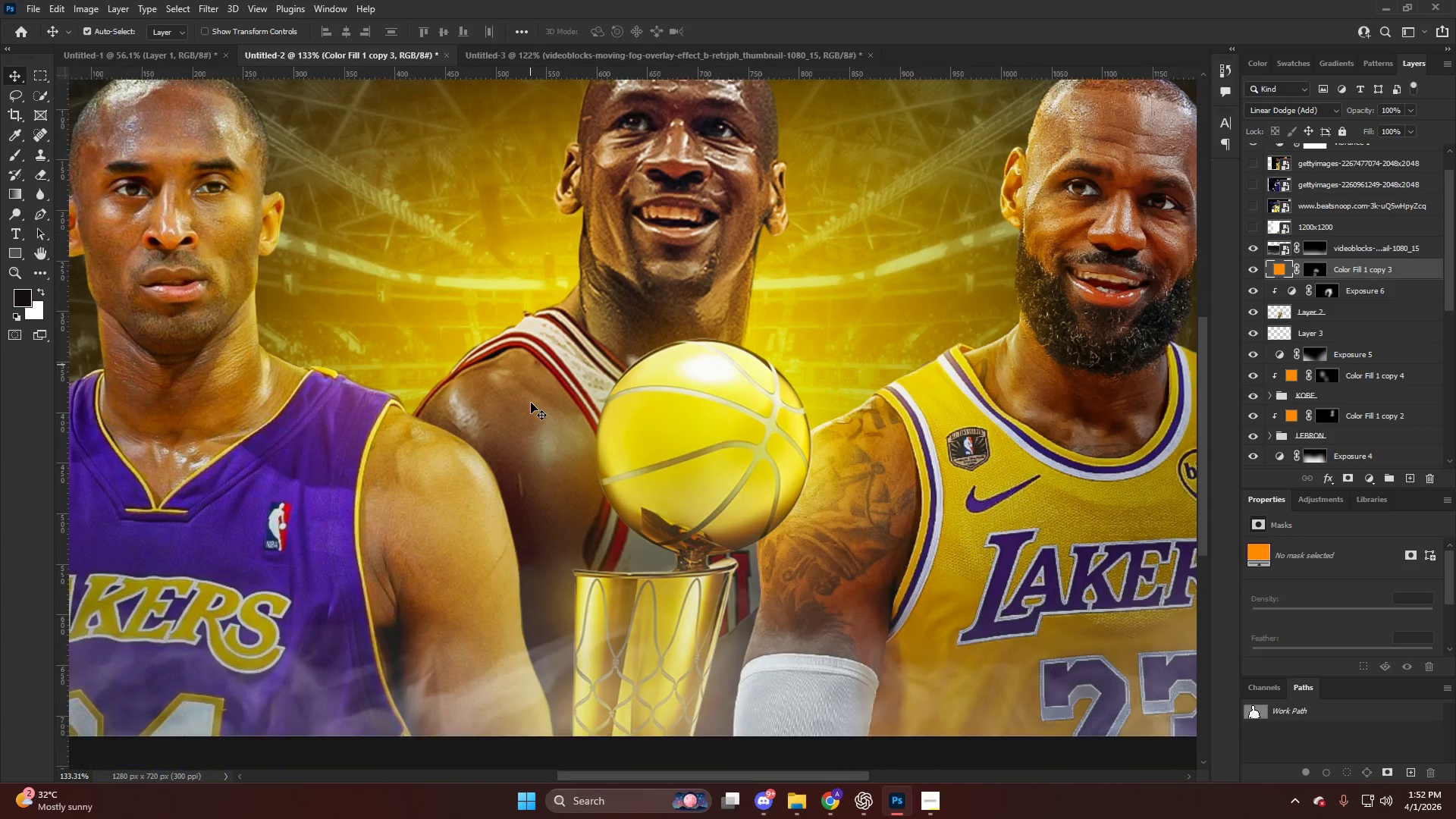 
key(V)
 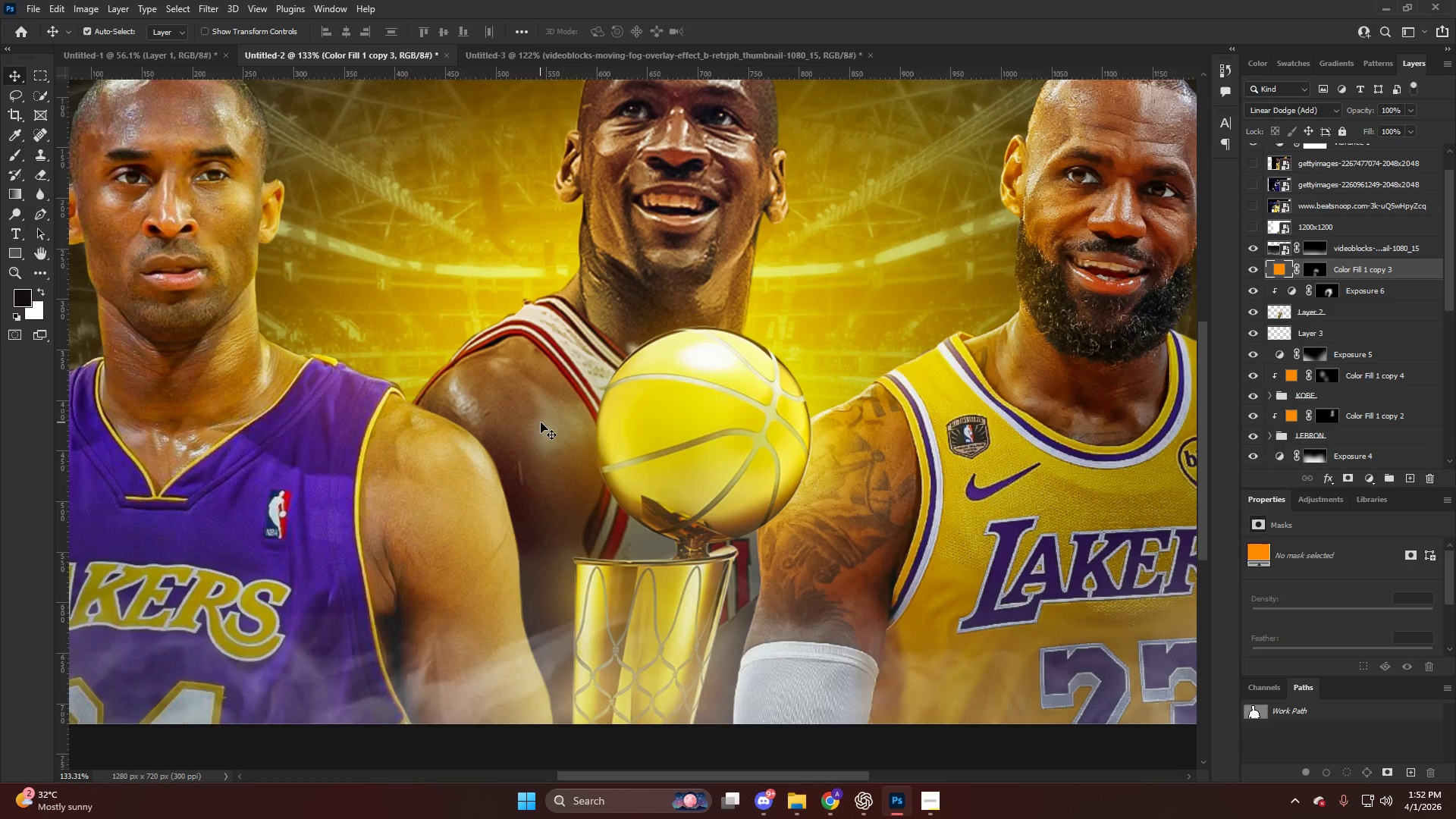 
left_click([541, 422])
 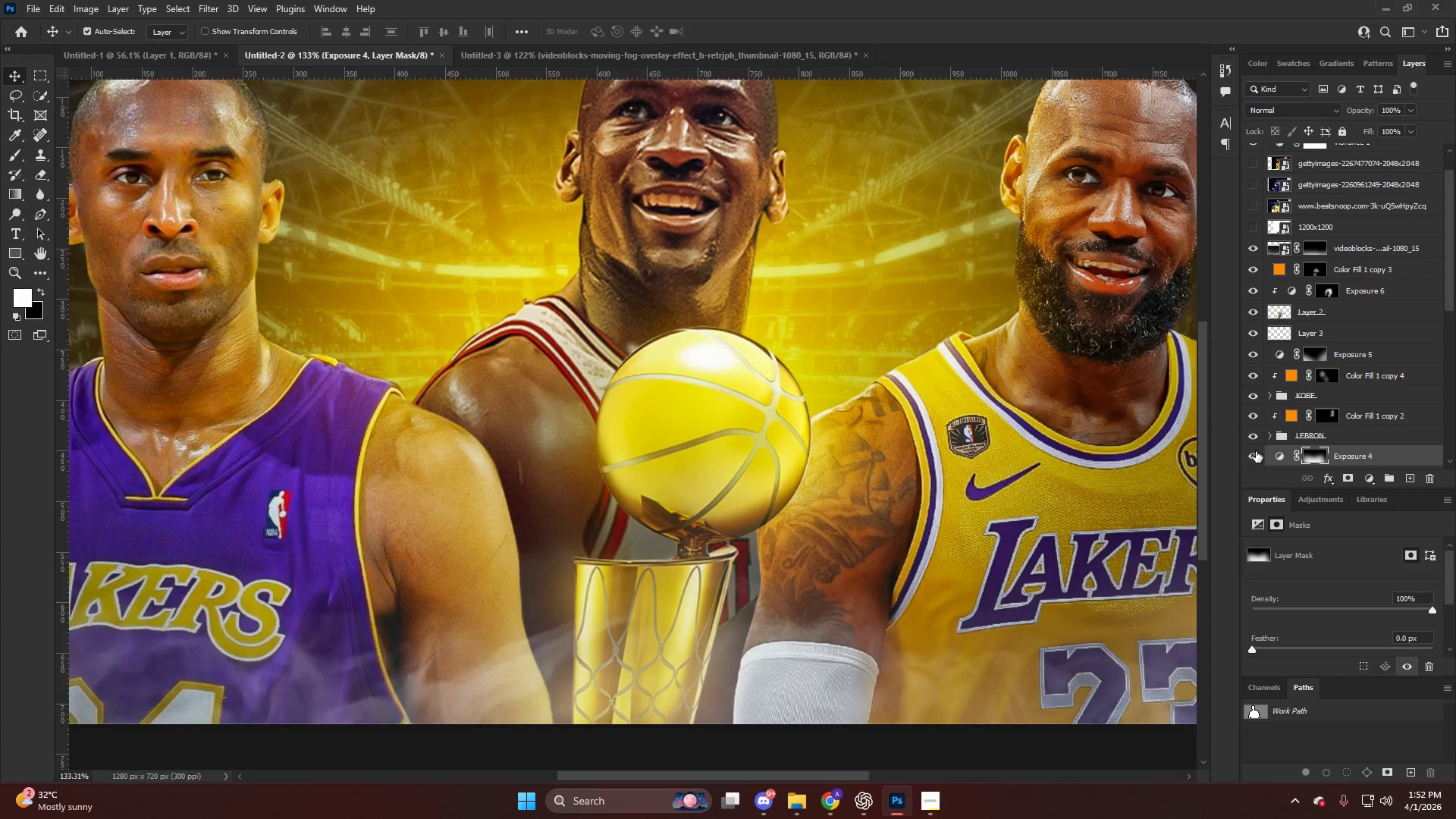 
scroll: coordinate [531, 403], scroll_direction: up, amount: 6.0
 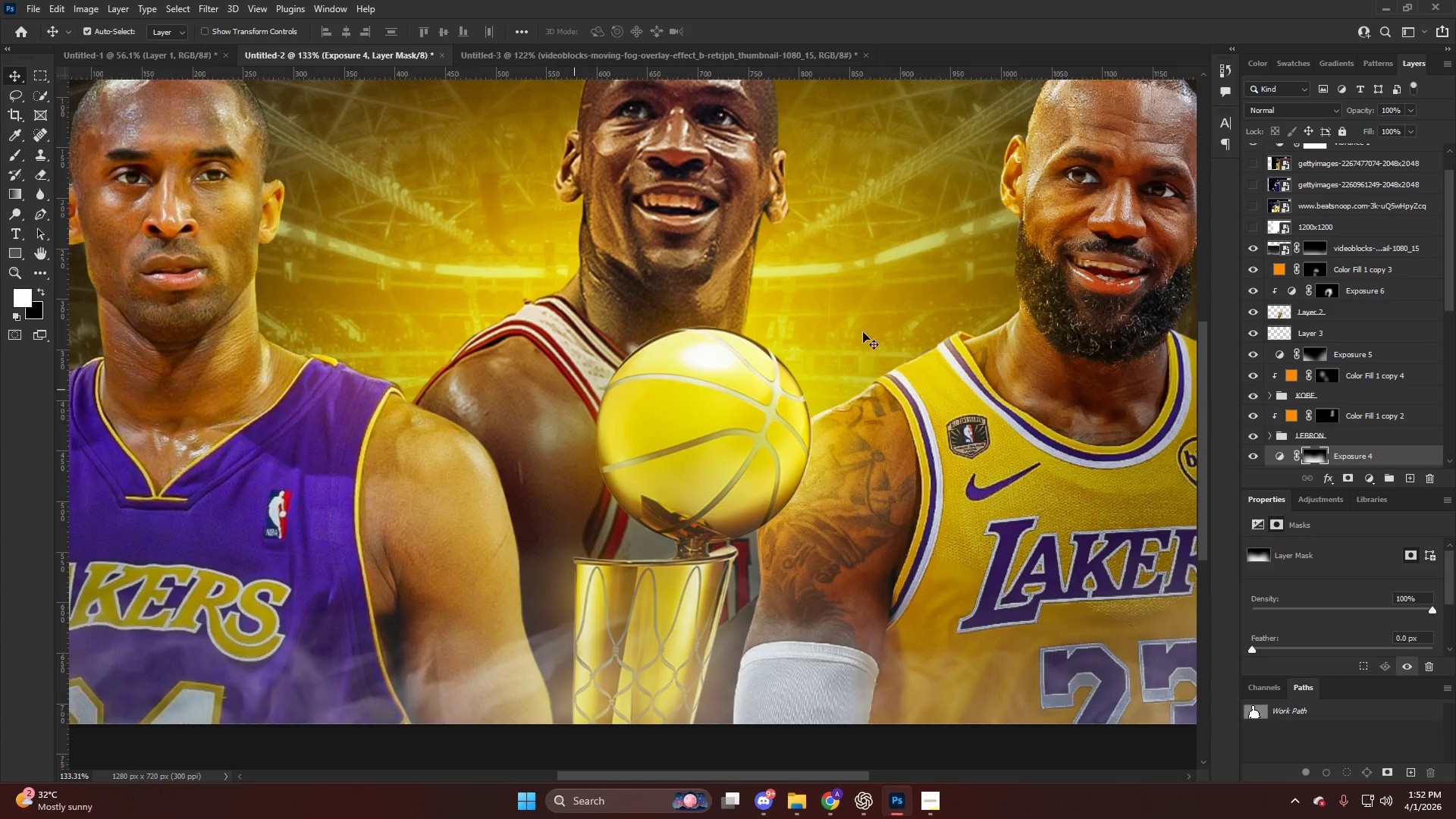 
left_click([1245, 460])
 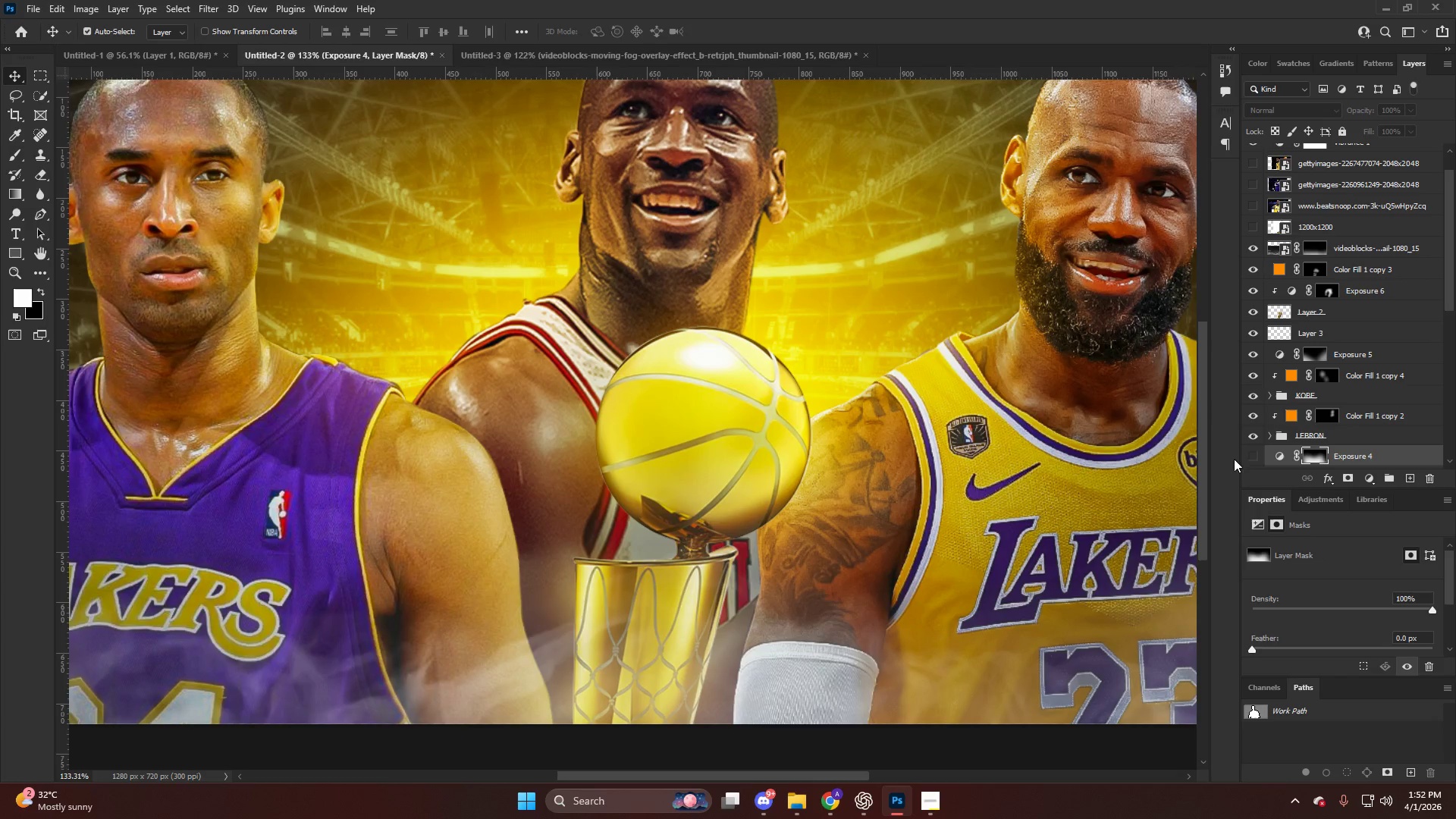 
key(Alt+AltLeft)
 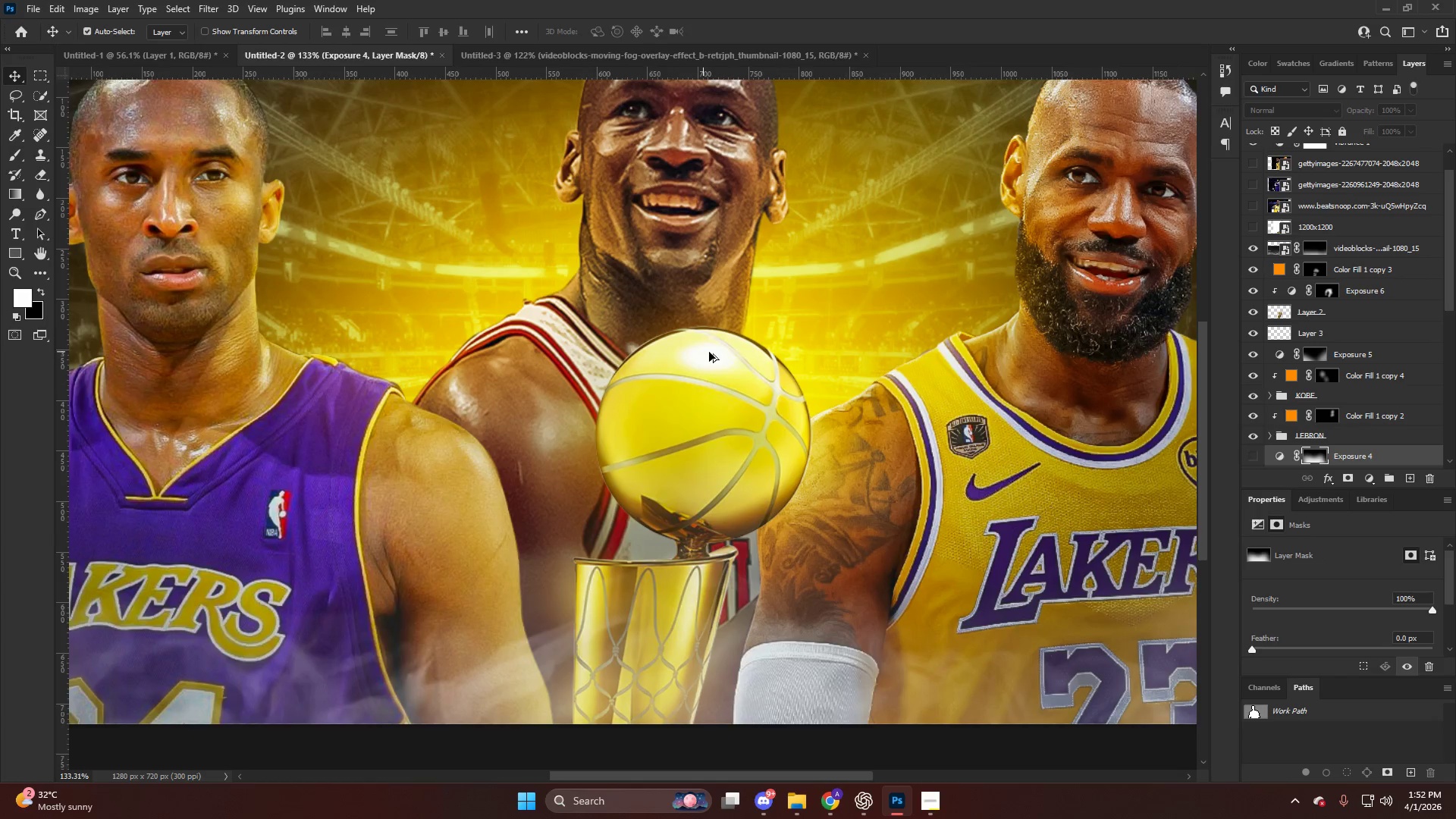 
scroll: coordinate [703, 352], scroll_direction: down, amount: 3.0
 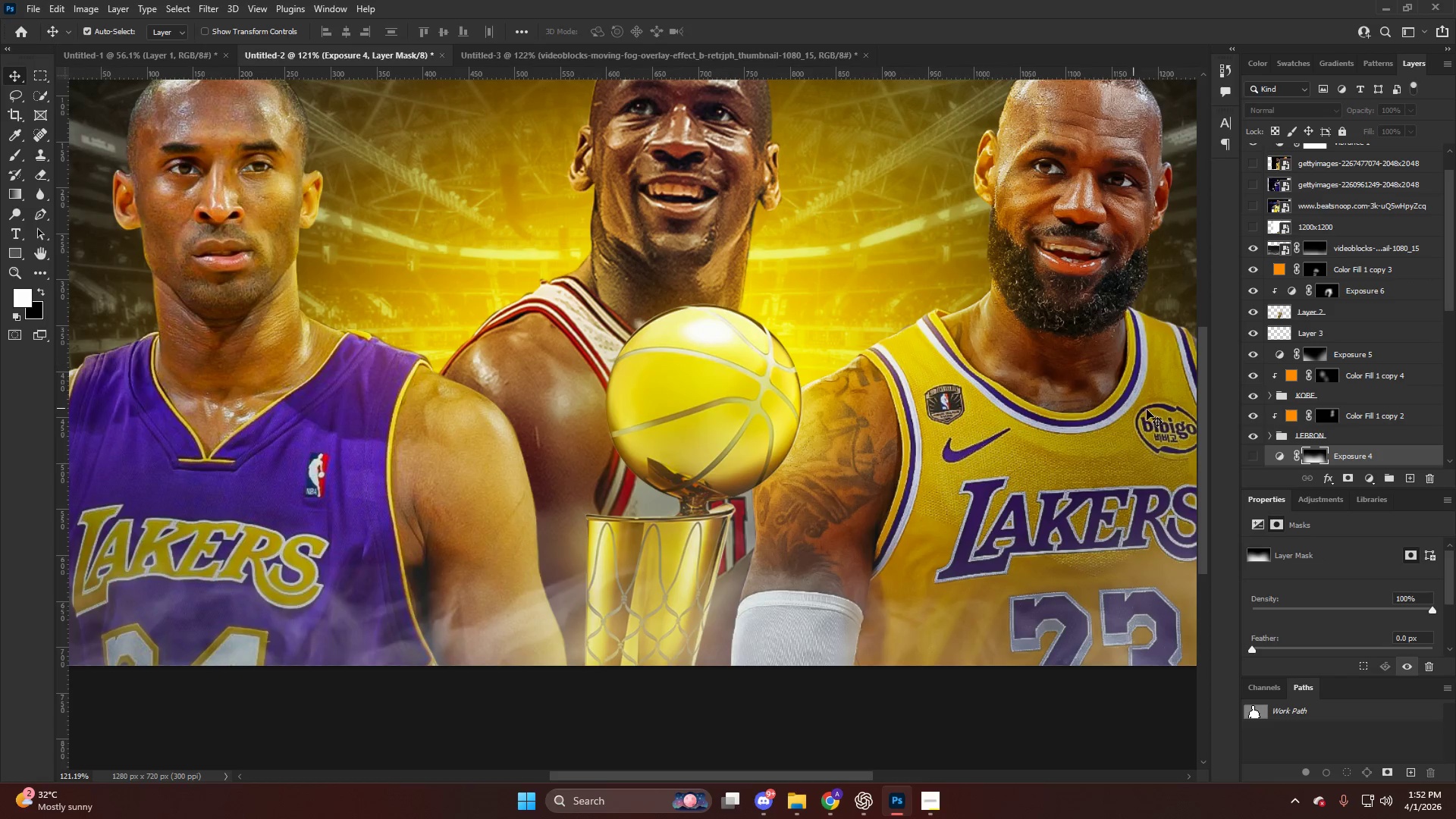 
key(Alt+AltLeft)
 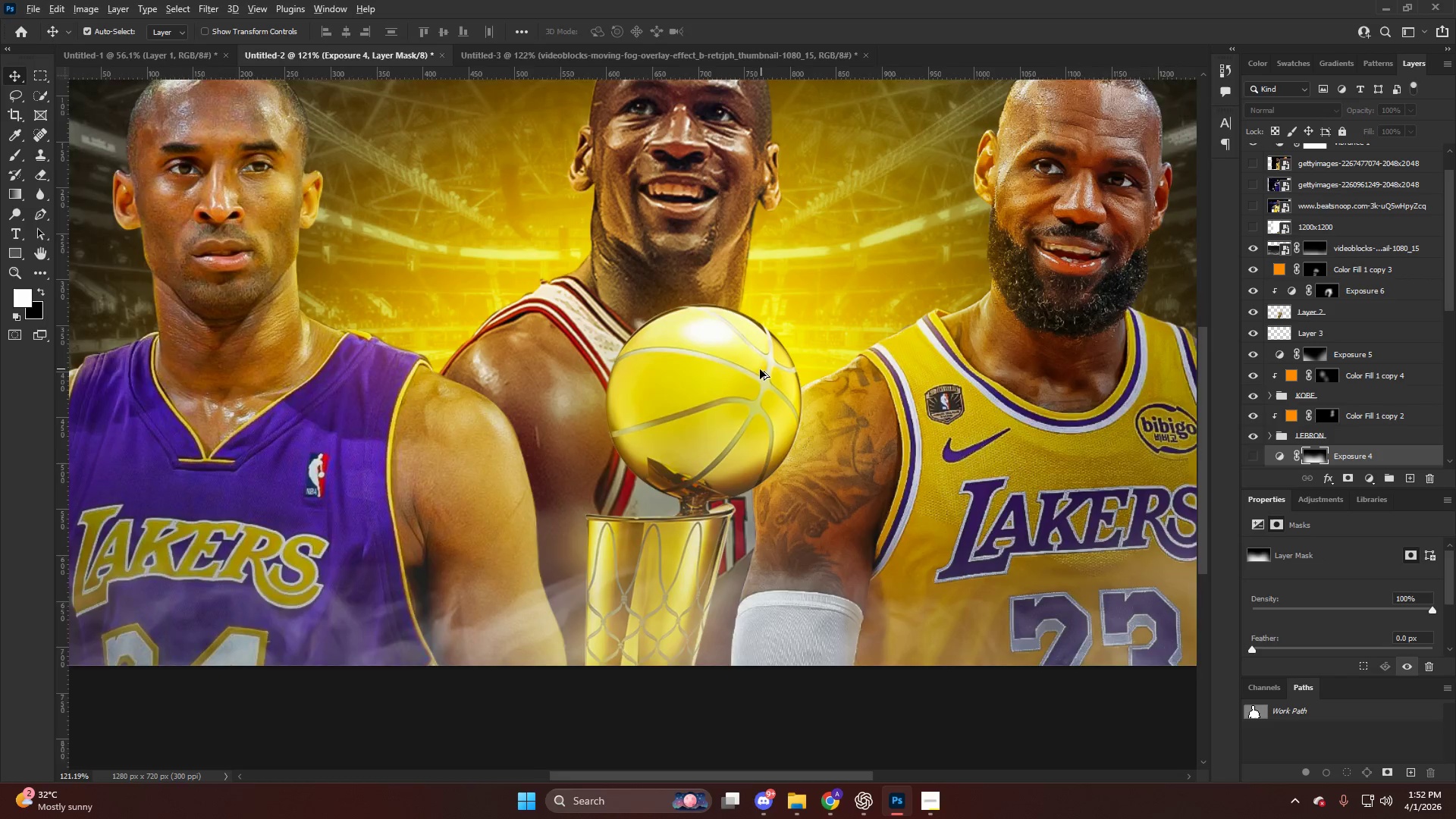 
scroll: coordinate [758, 369], scroll_direction: down, amount: 2.0
 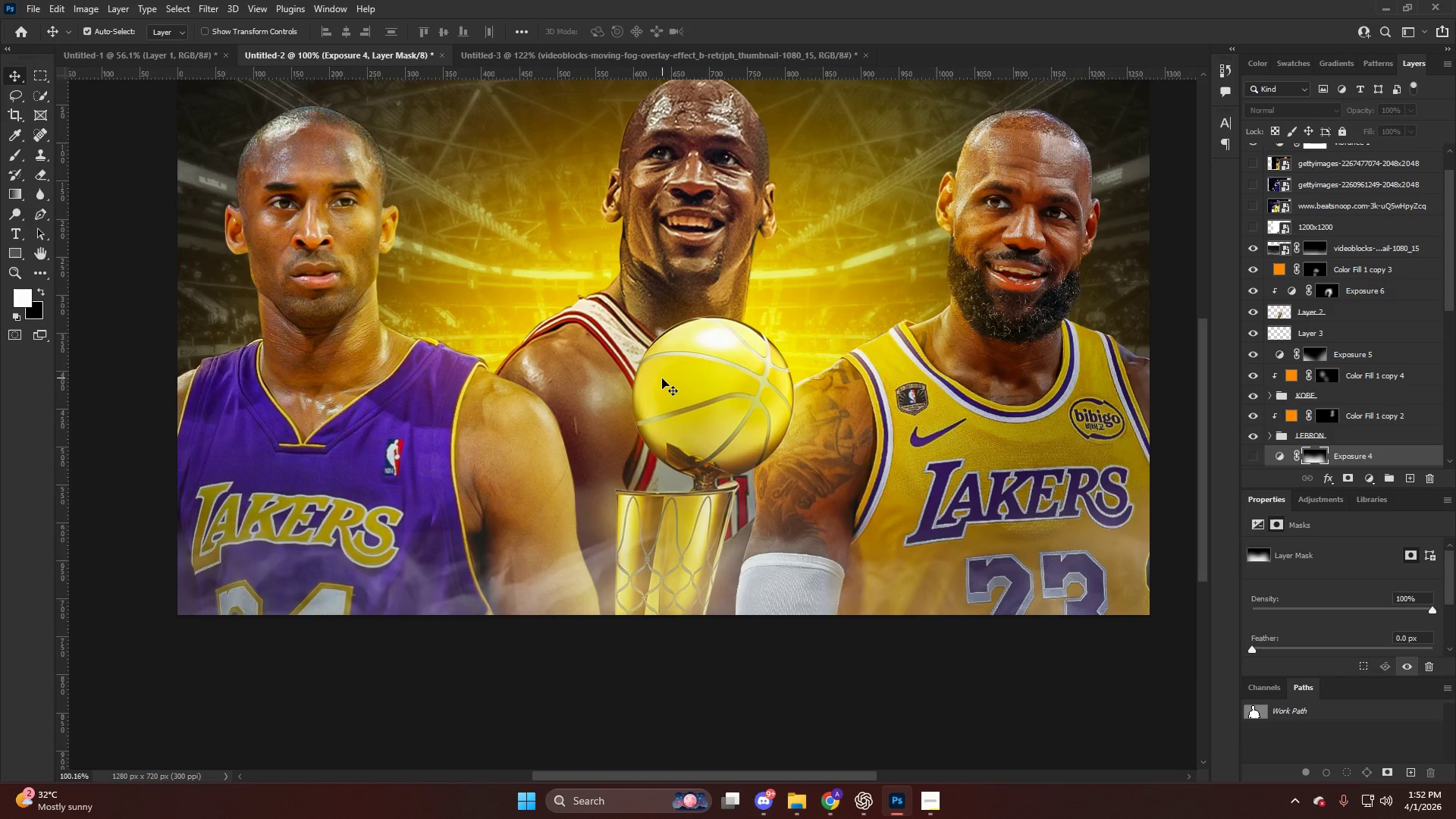 
key(Alt+AltLeft)
 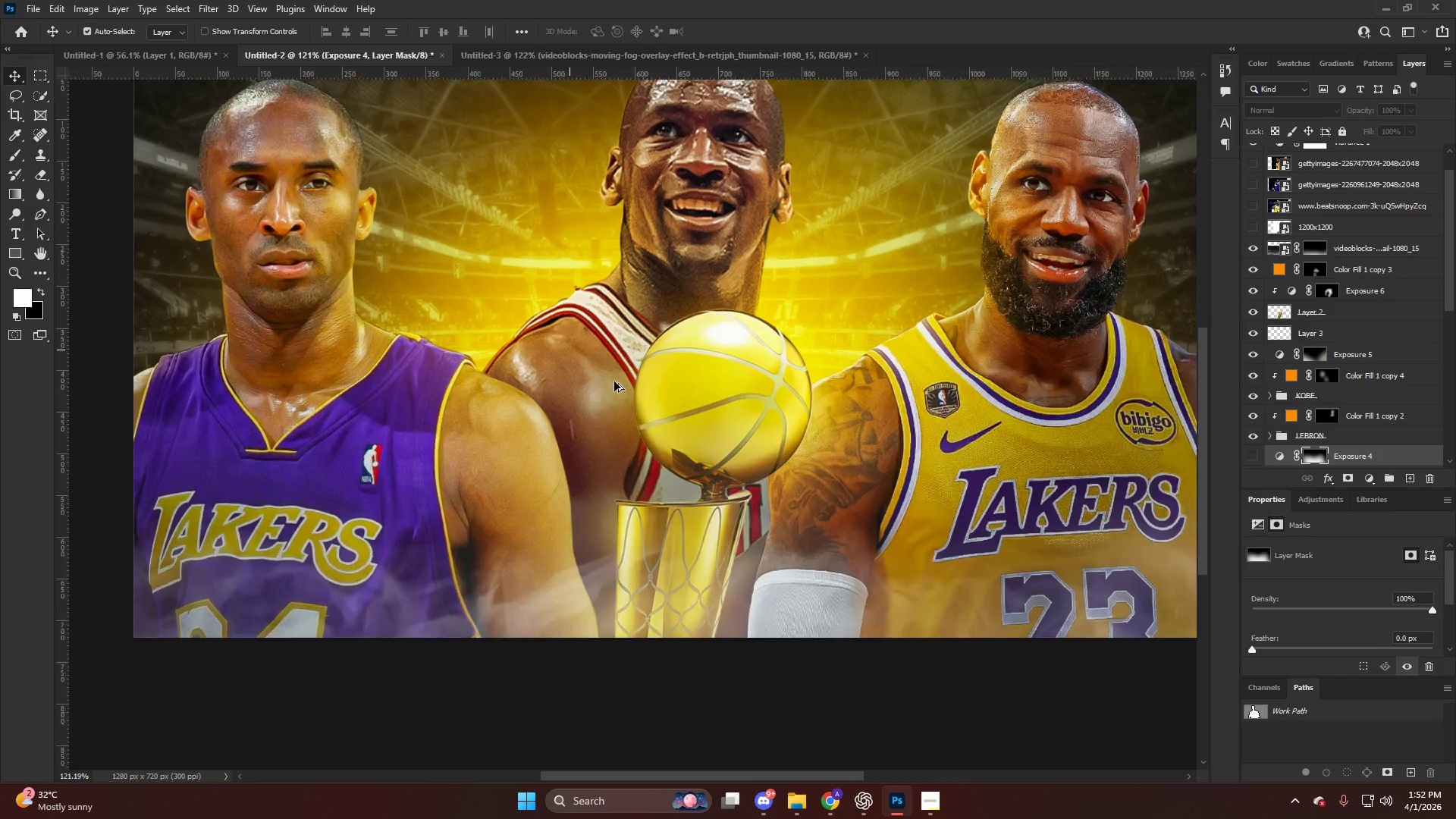 
key(V)
 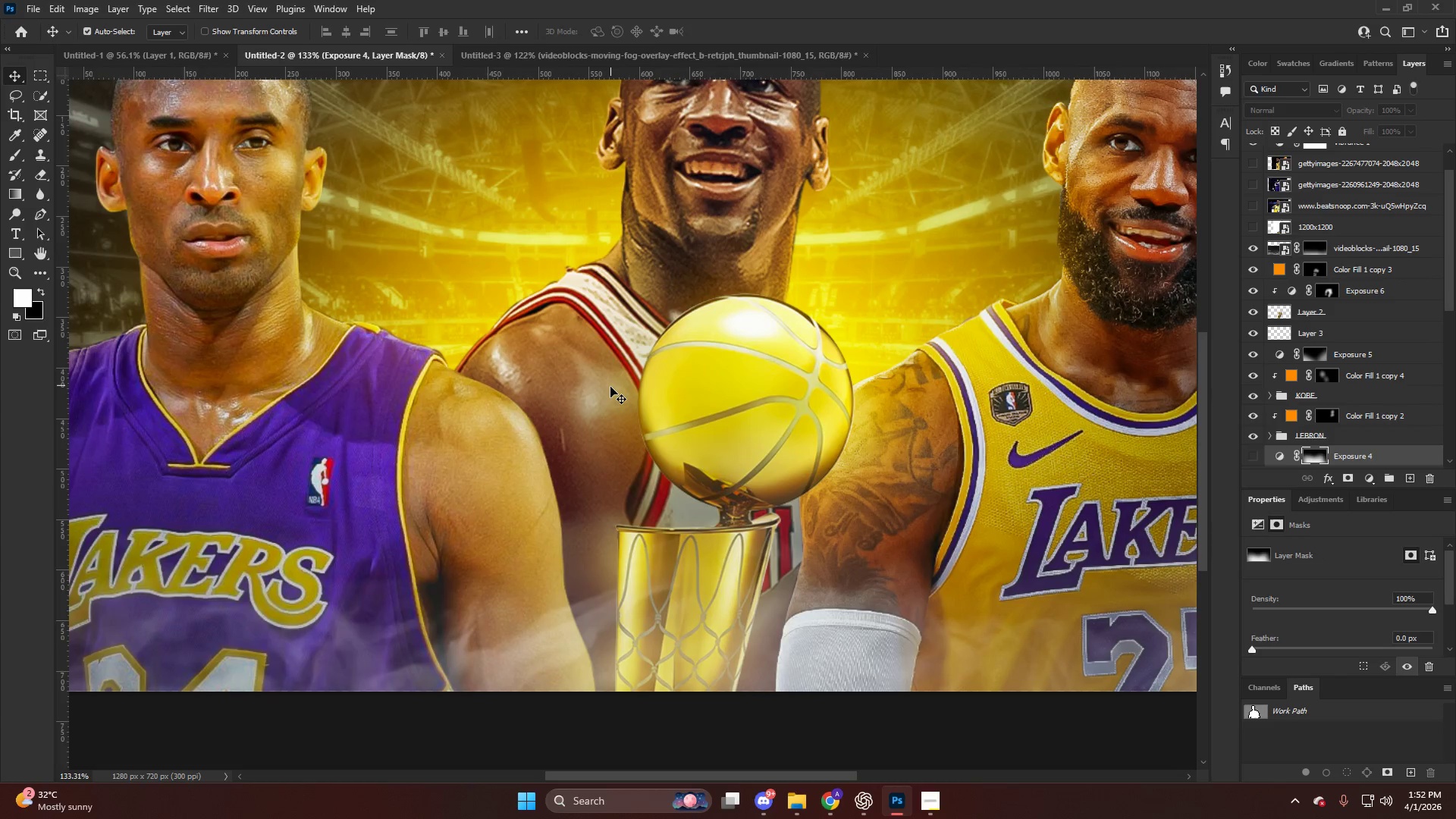 
left_click([610, 387])
 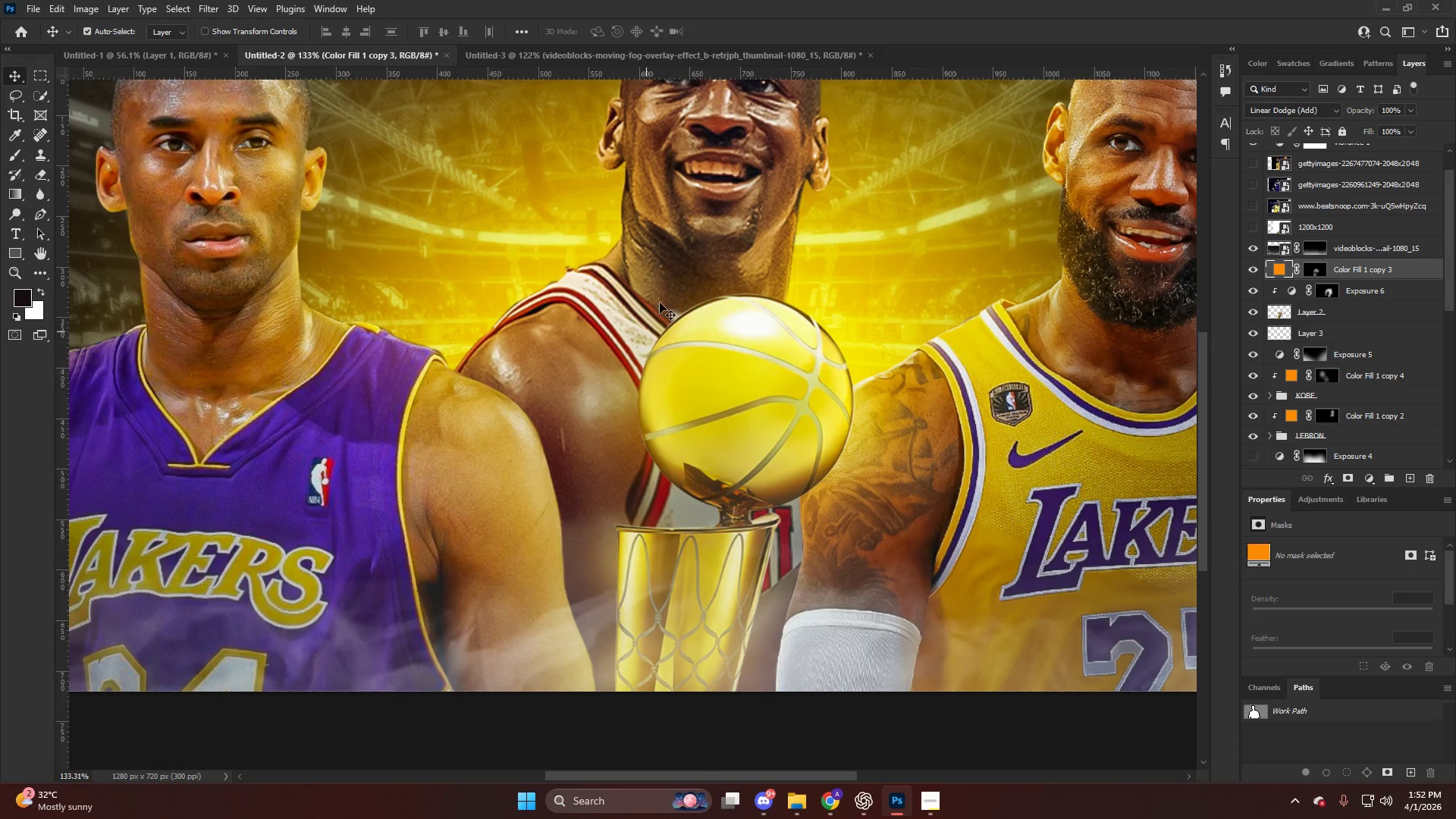 
scroll: coordinate [661, 295], scroll_direction: up, amount: 11.0
 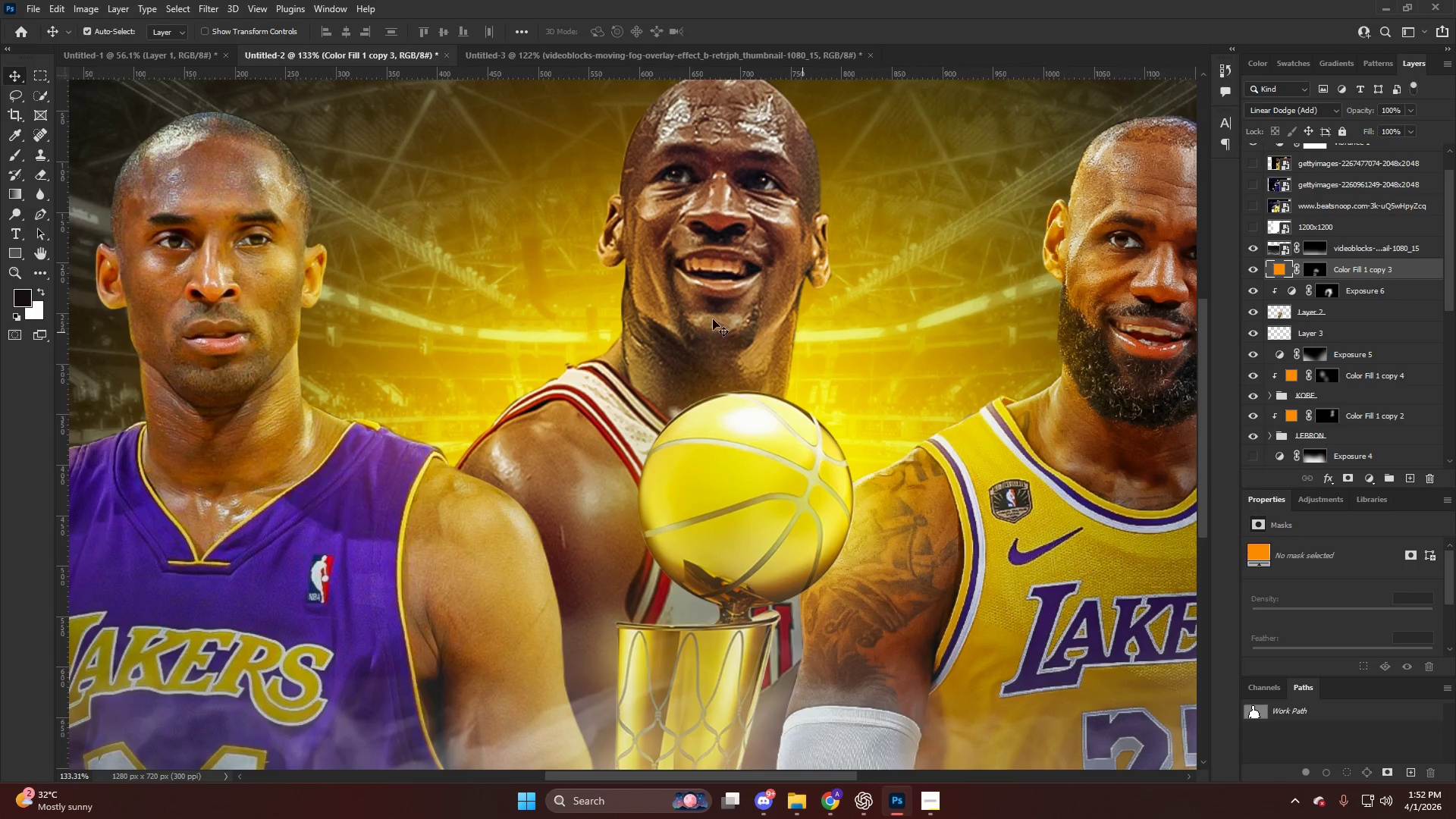 
left_click([733, 243])
 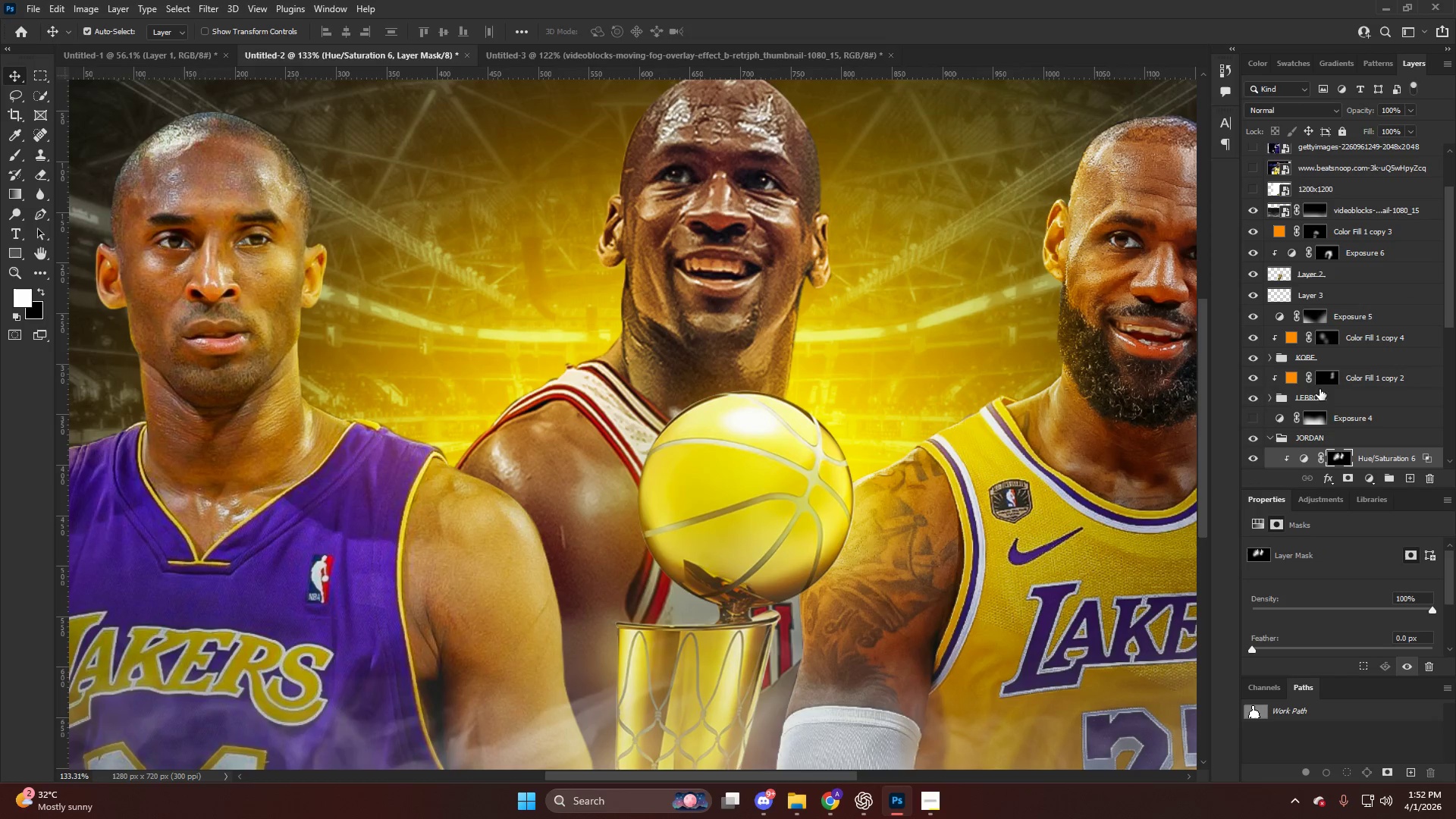 
scroll: coordinate [1331, 423], scroll_direction: down, amount: 2.0
 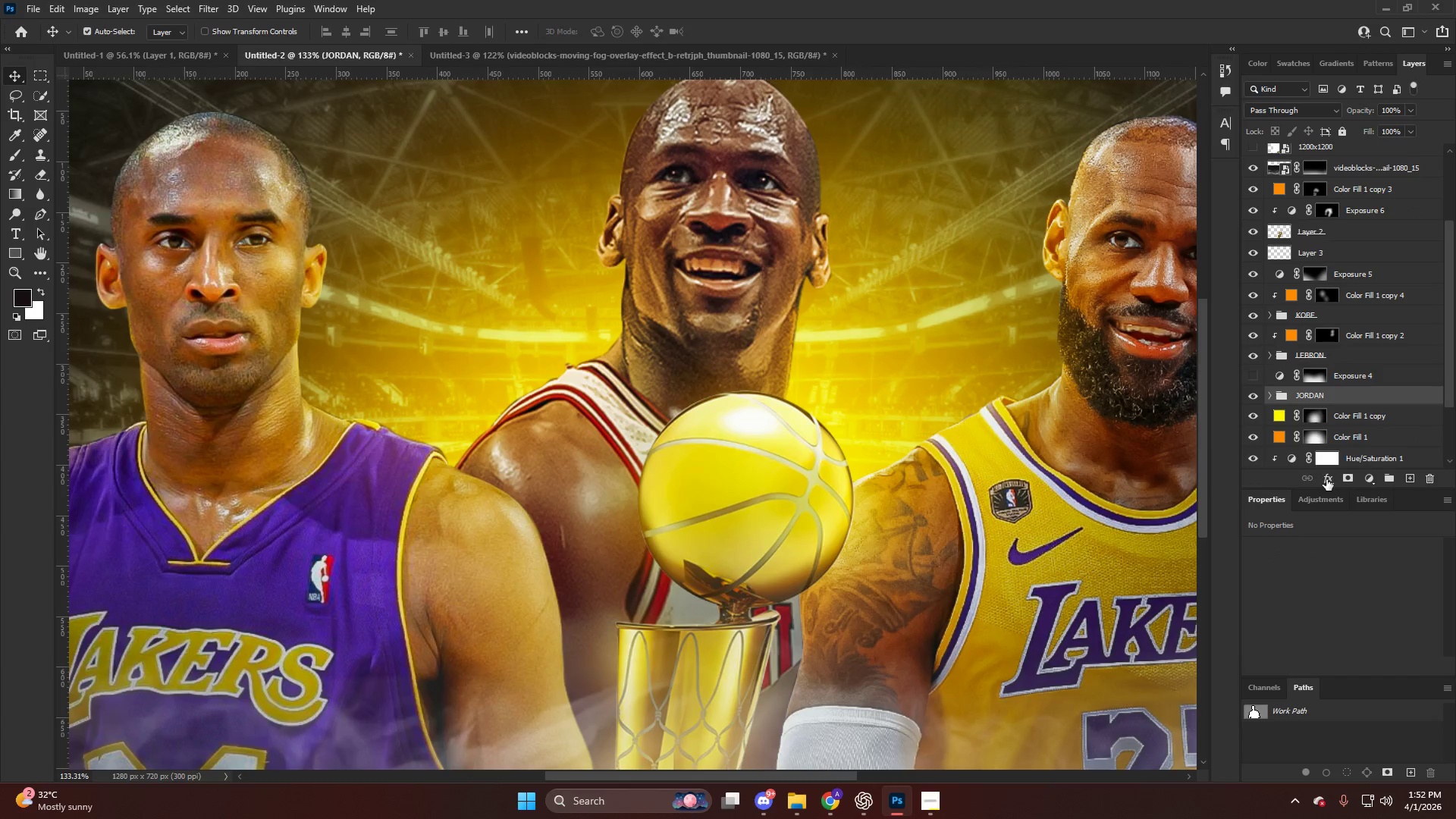 
left_click([1370, 480])
 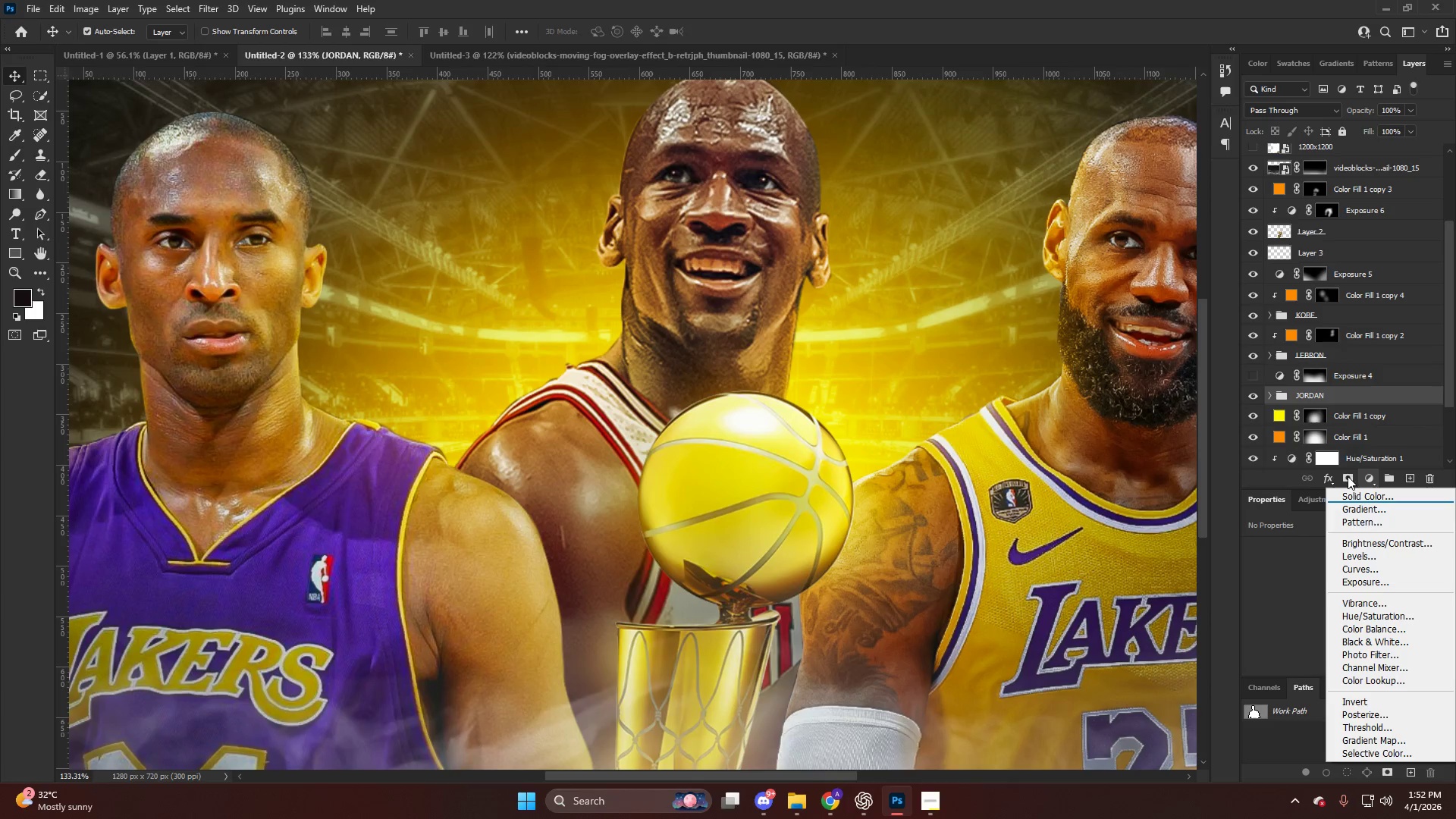 
hold_key(key=AltLeft, duration=0.83)
left_click_drag(start_coordinate=[1376, 338], to_coordinate=[1359, 388])
 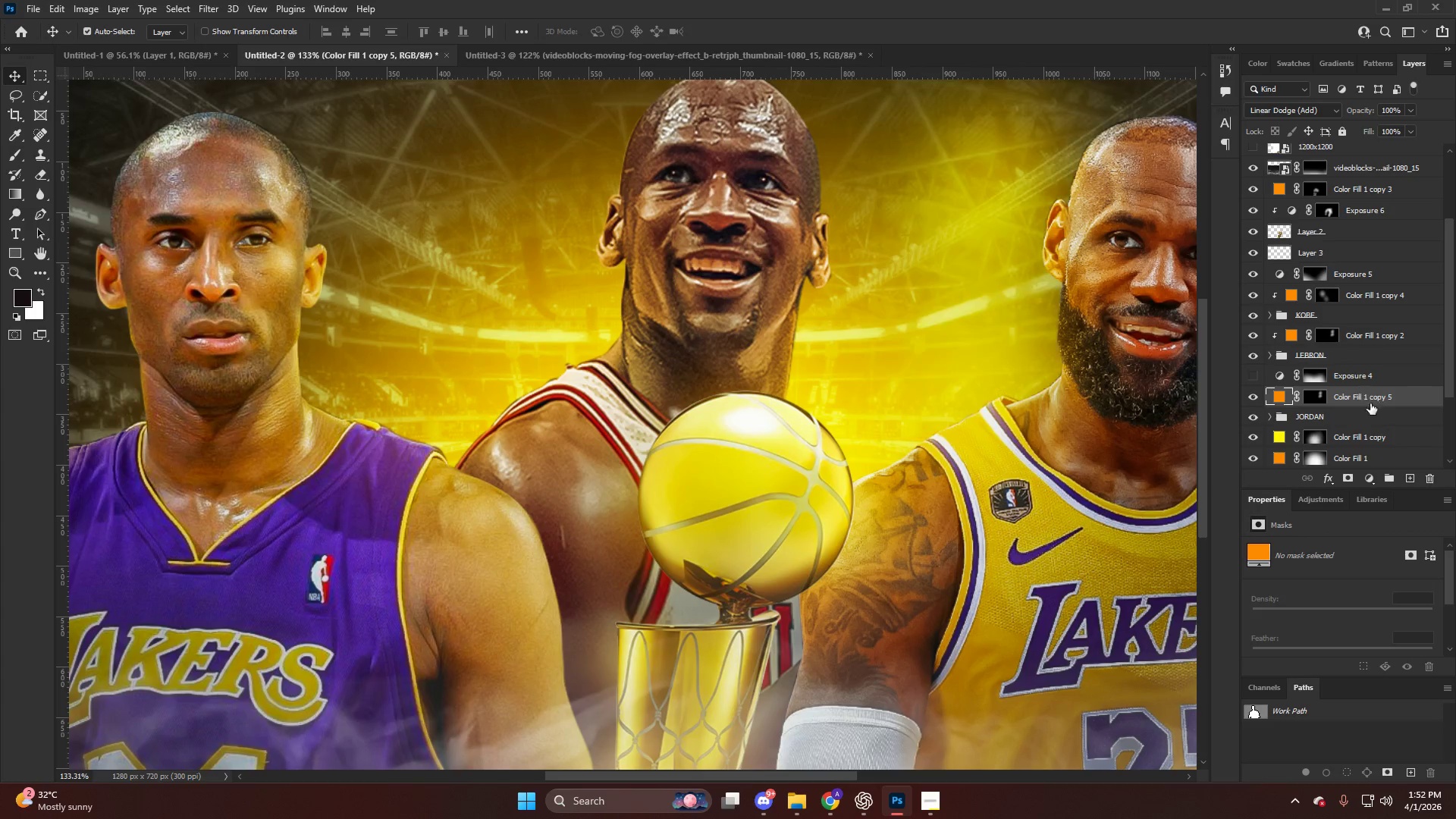 
hold_key(key=AltLeft, duration=0.7)
 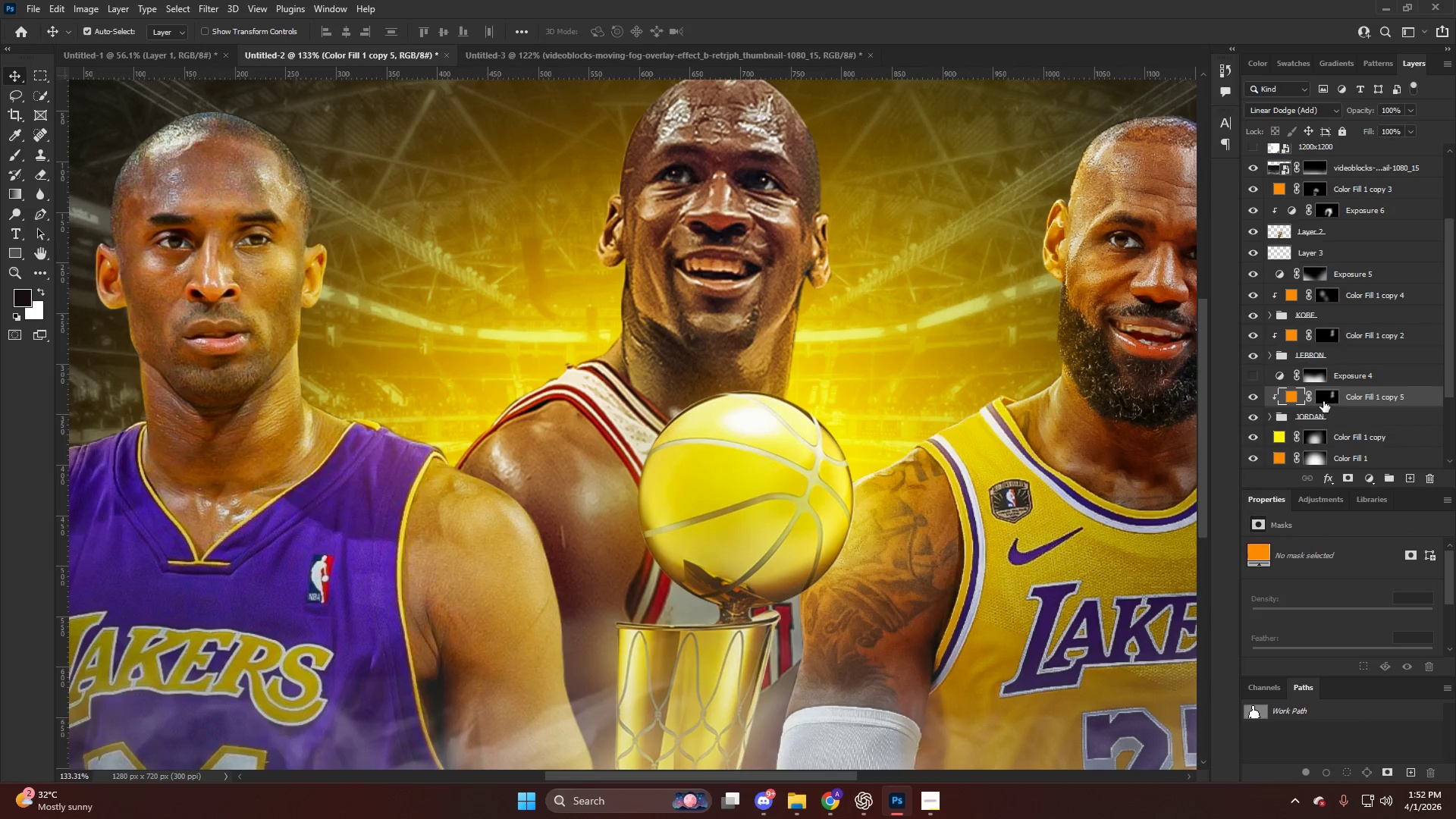 
hold_key(key=AltLeft, duration=1.94)
left_click([1349, 430])
 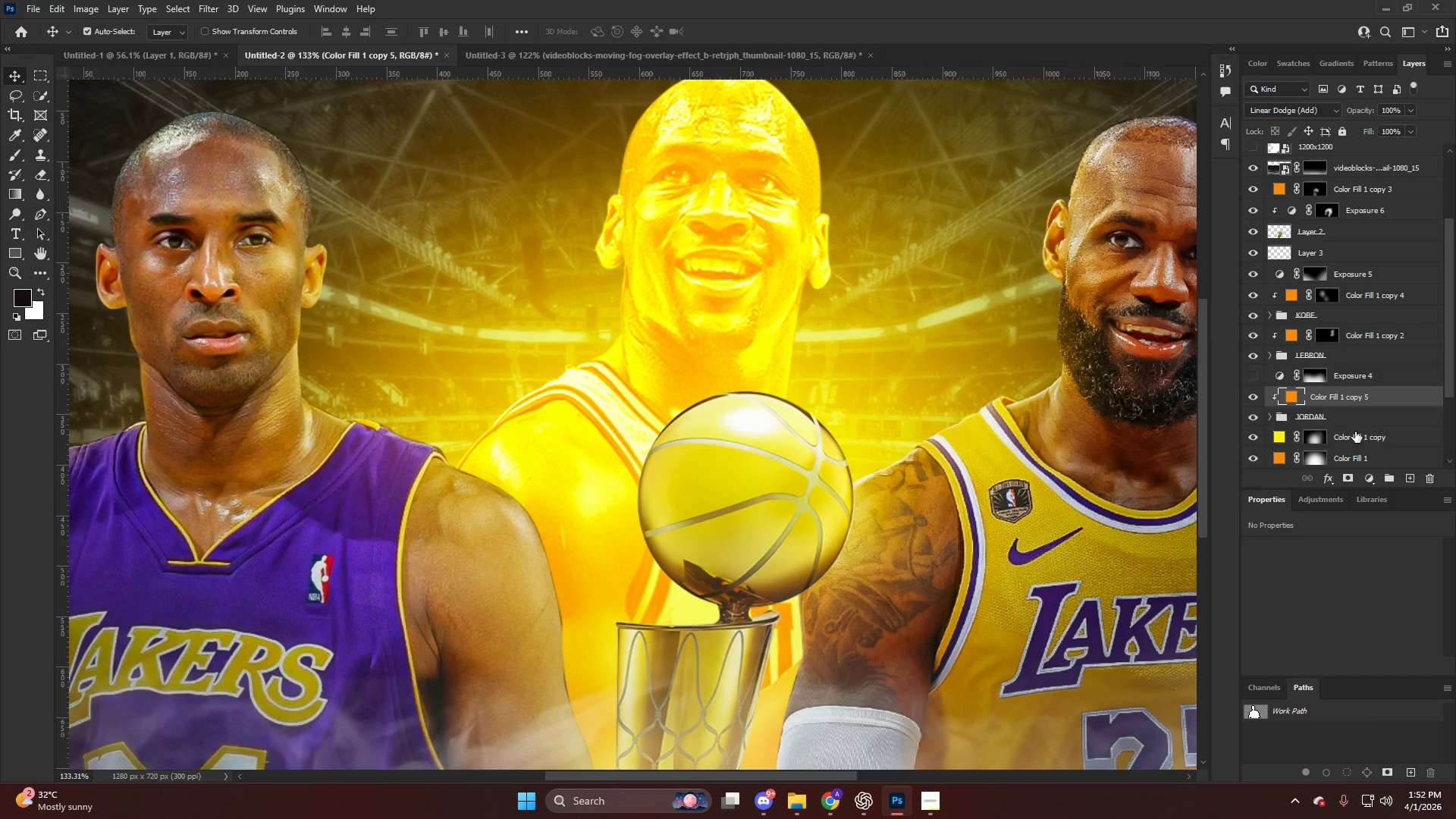 
hold_key(key=AltLeft, duration=0.61)
 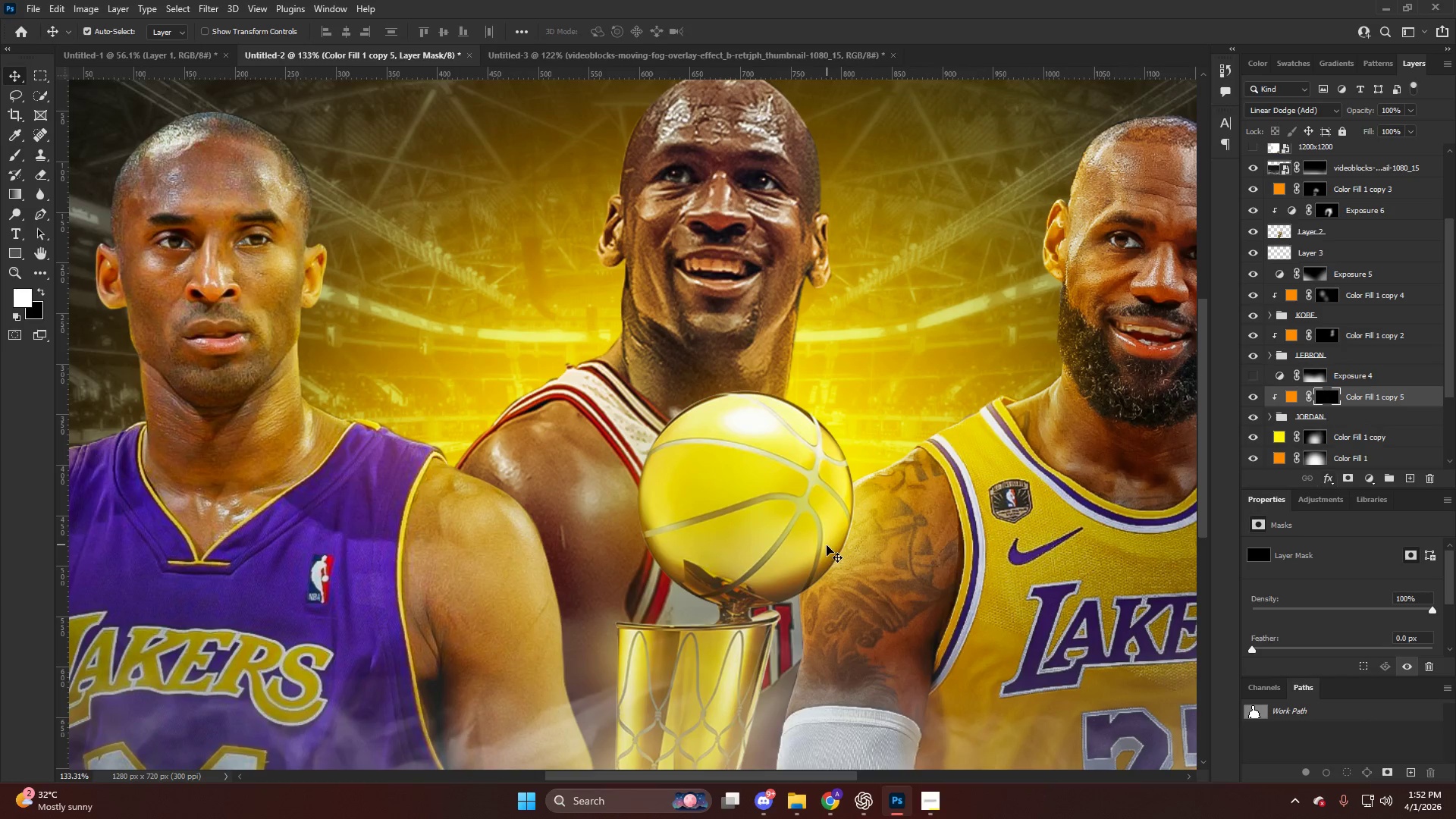 
key(B)
 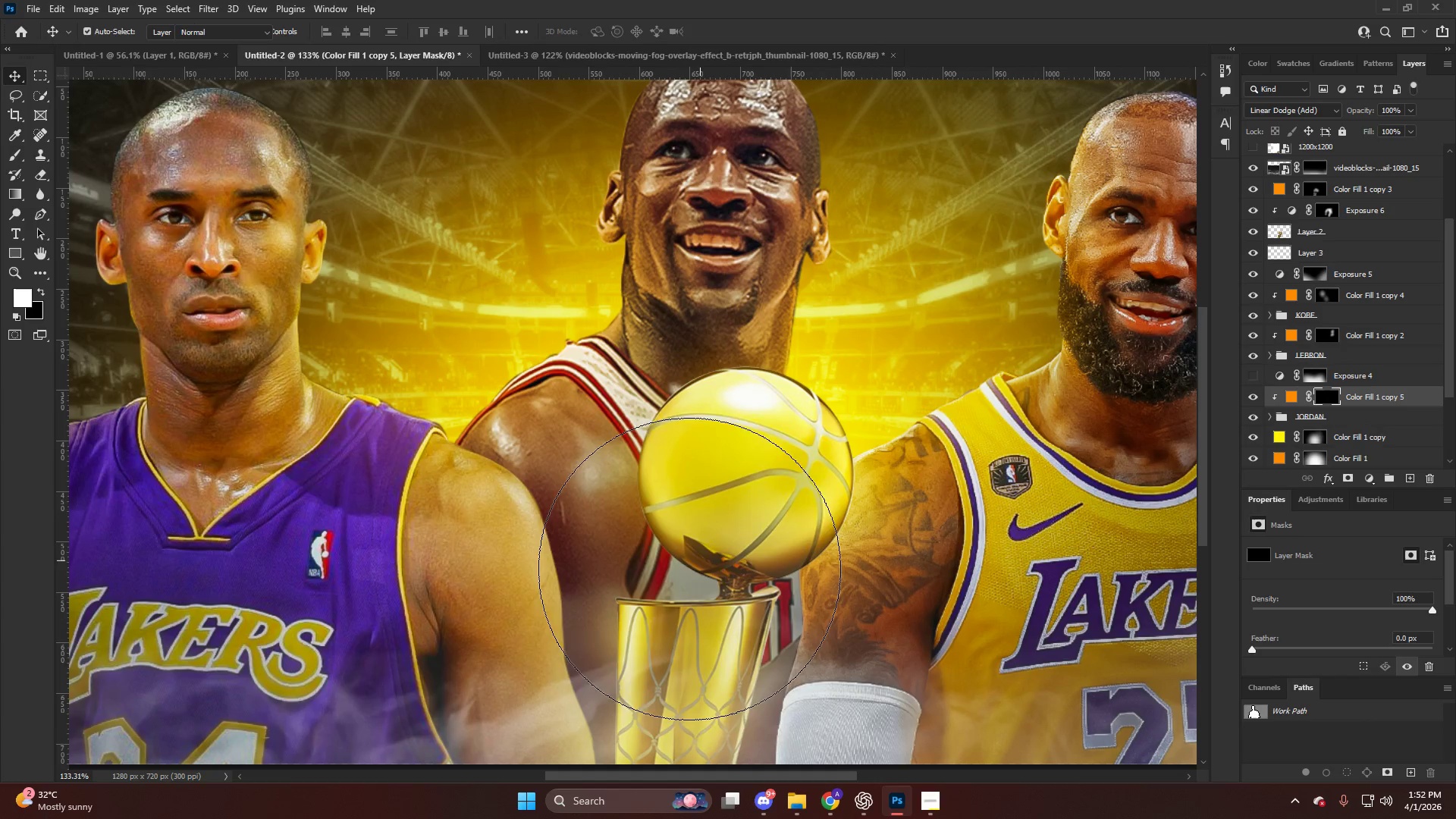 
scroll: coordinate [821, 545], scroll_direction: down, amount: 2.0
 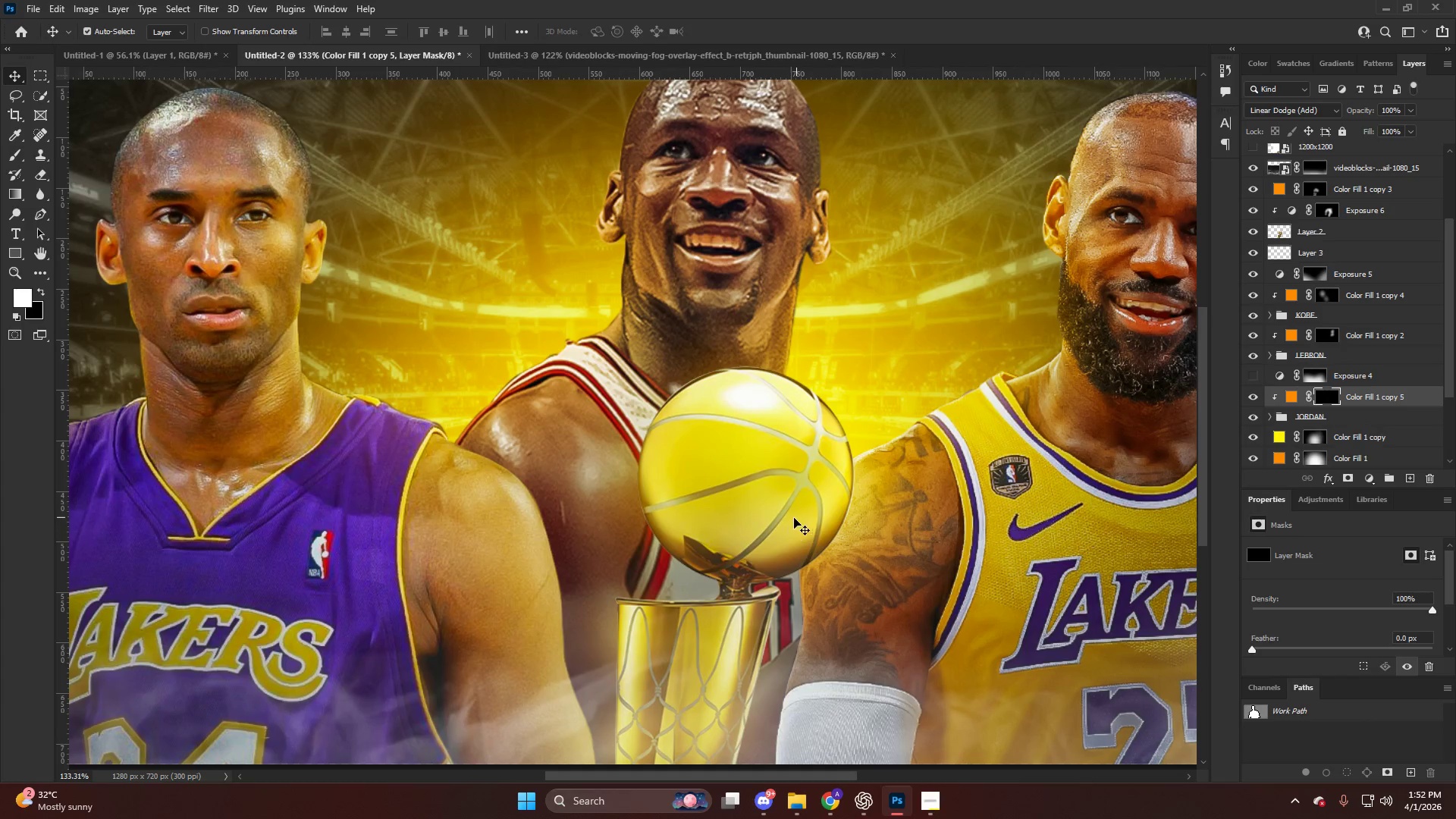 
key(Alt+AltLeft)
 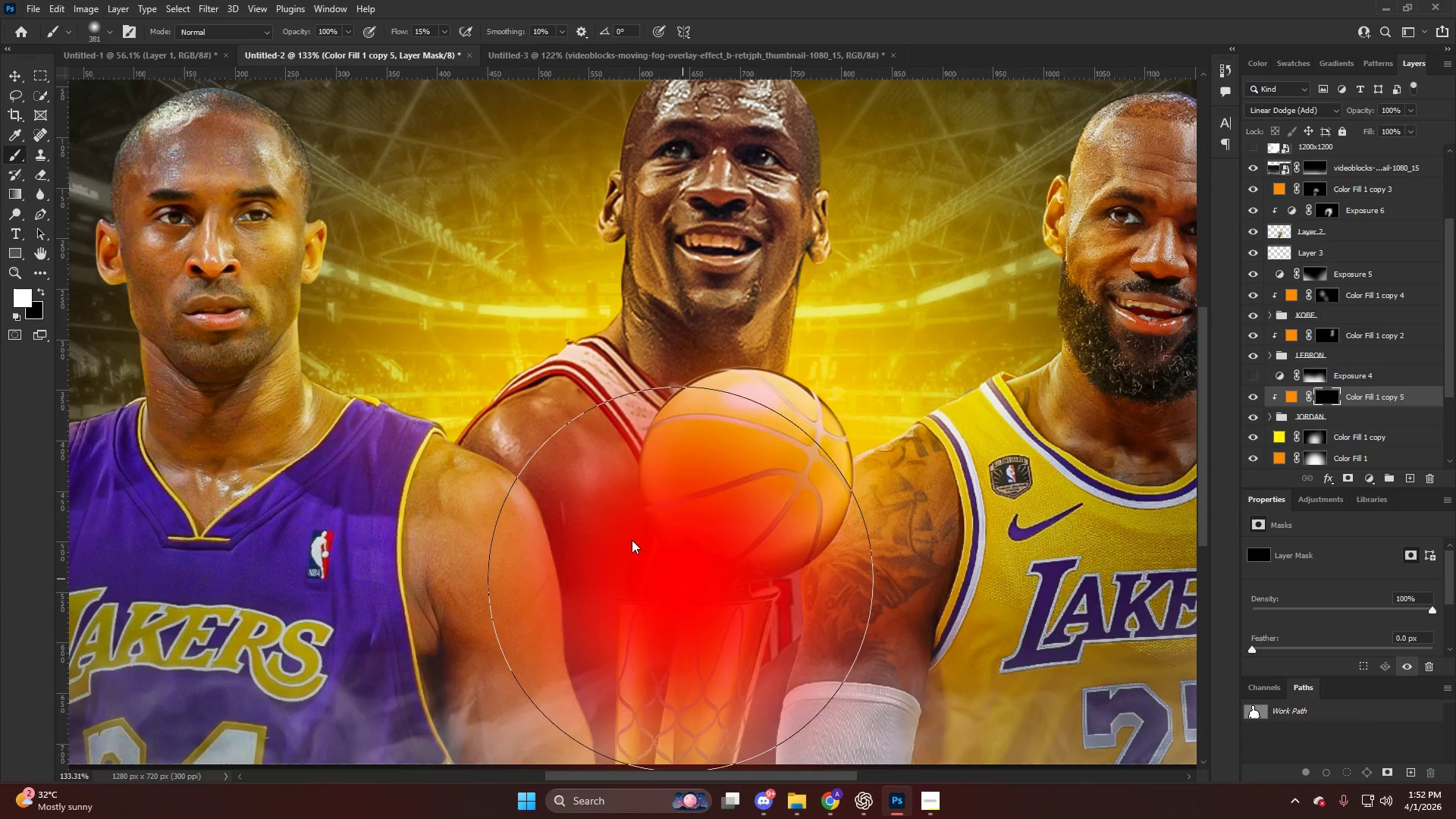 
hold_key(key=AltLeft, duration=0.39)
 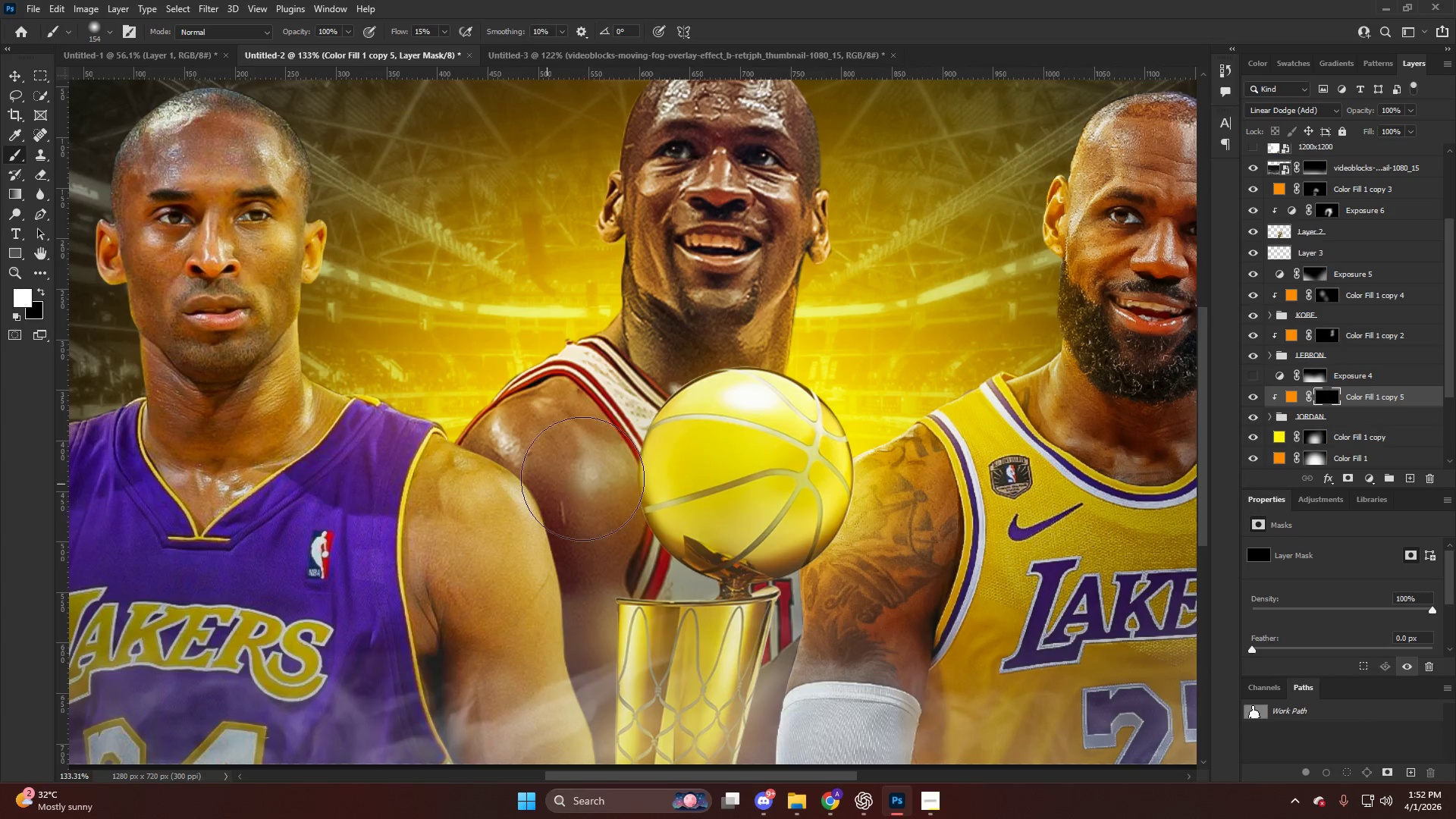 
left_click([582, 477])
 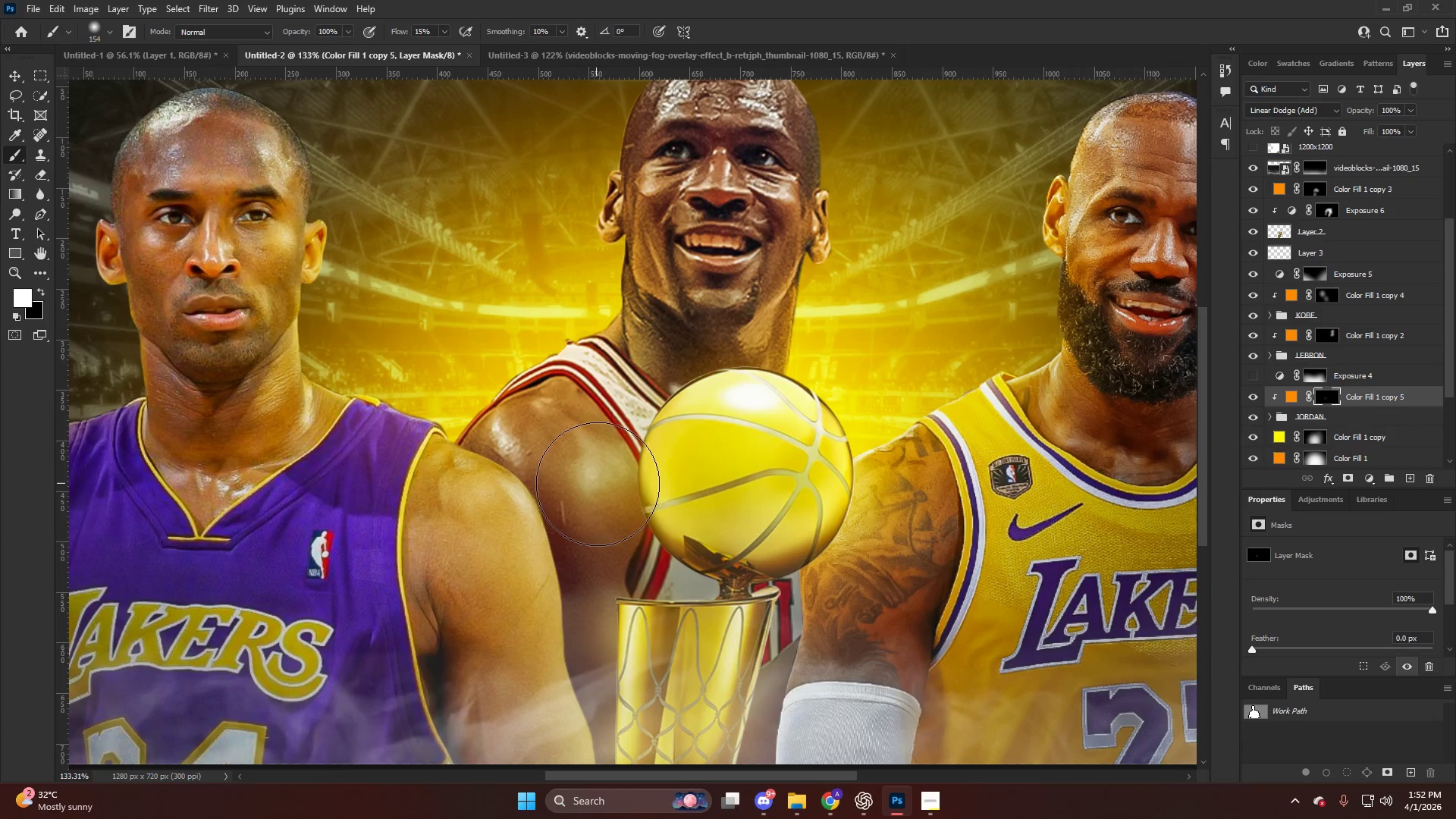 
hold_key(key=AltLeft, duration=0.33)
 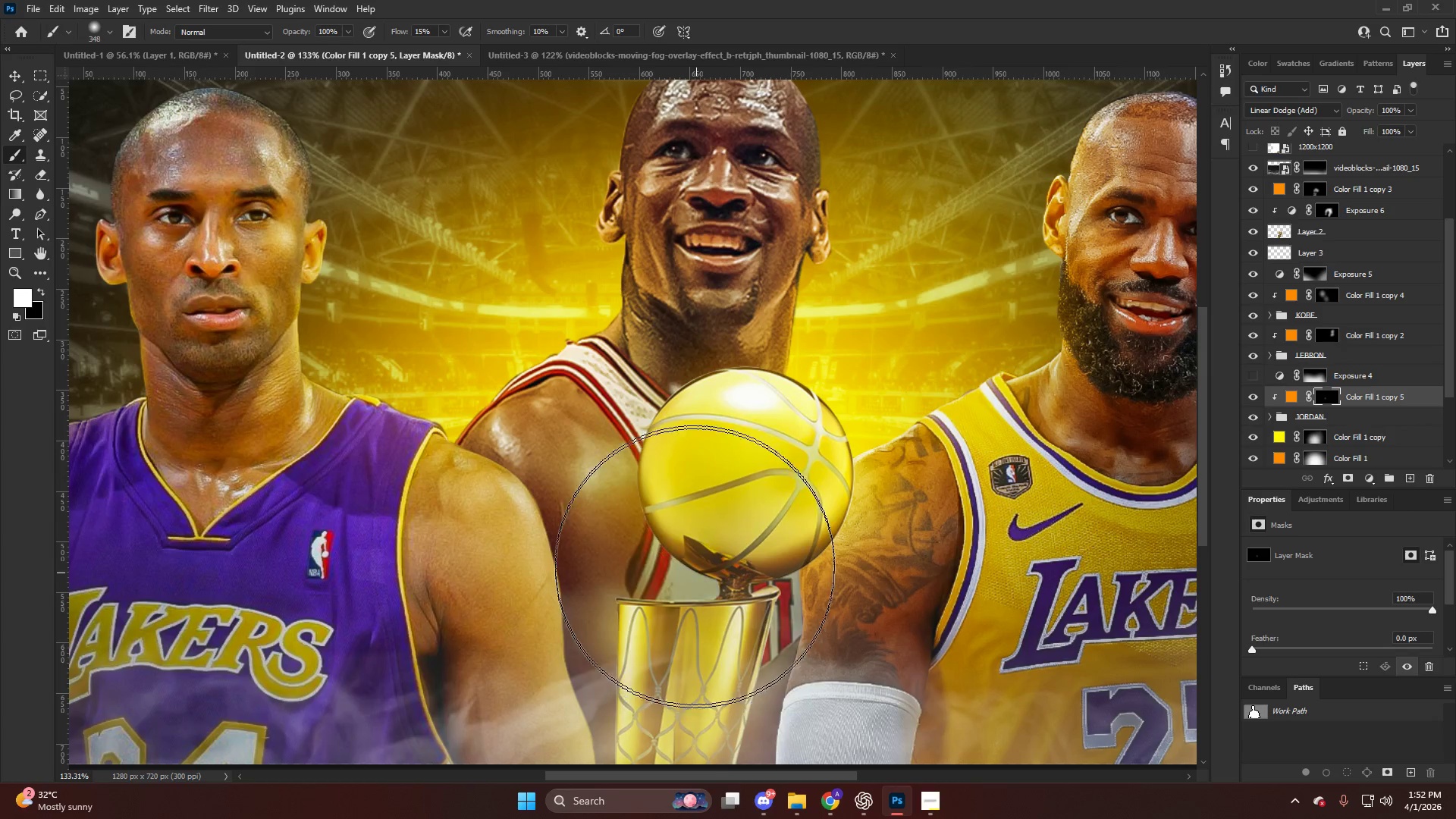 
hold_key(key=AltLeft, duration=0.34)
 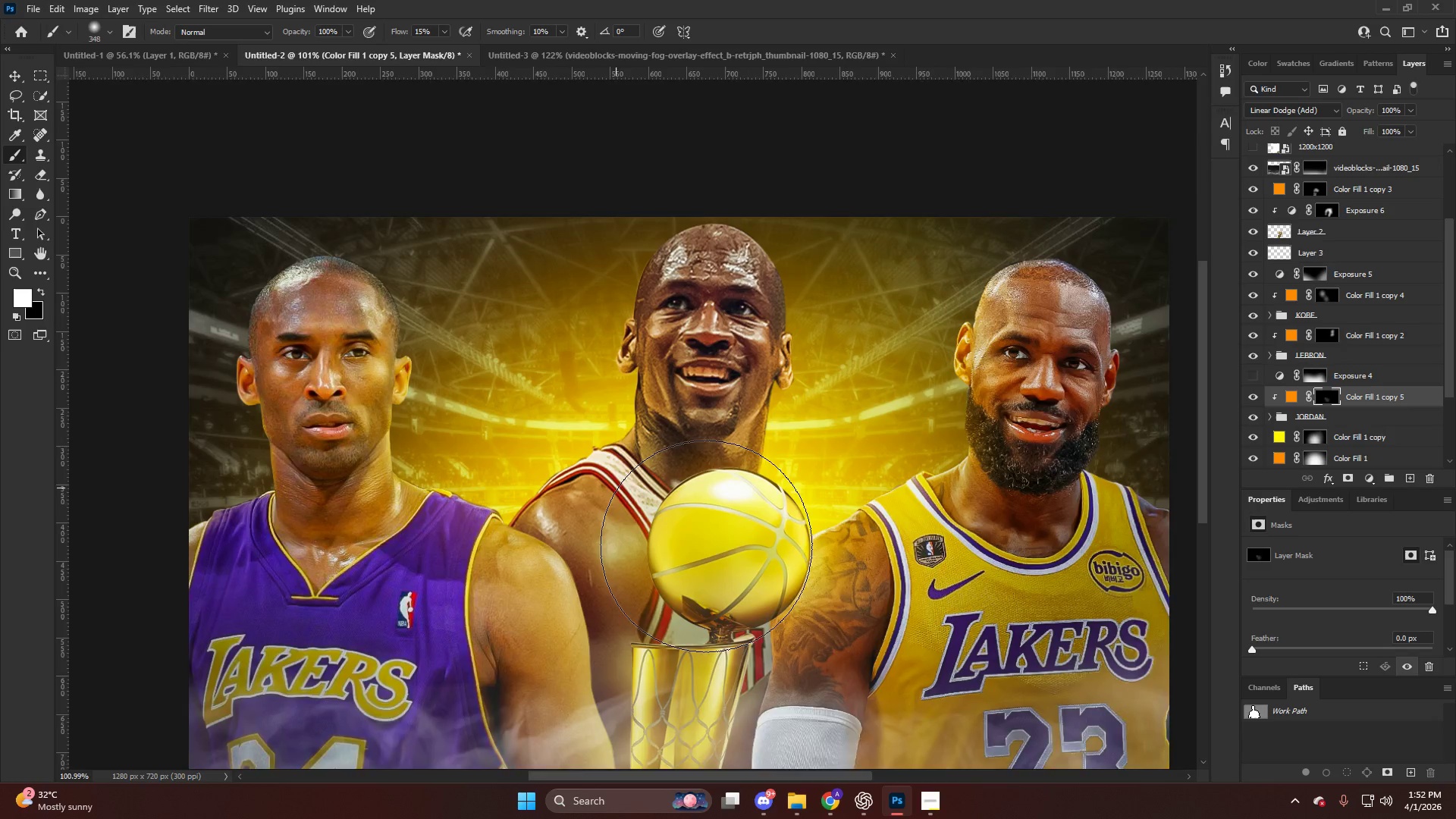 
key(Alt+AltLeft)
 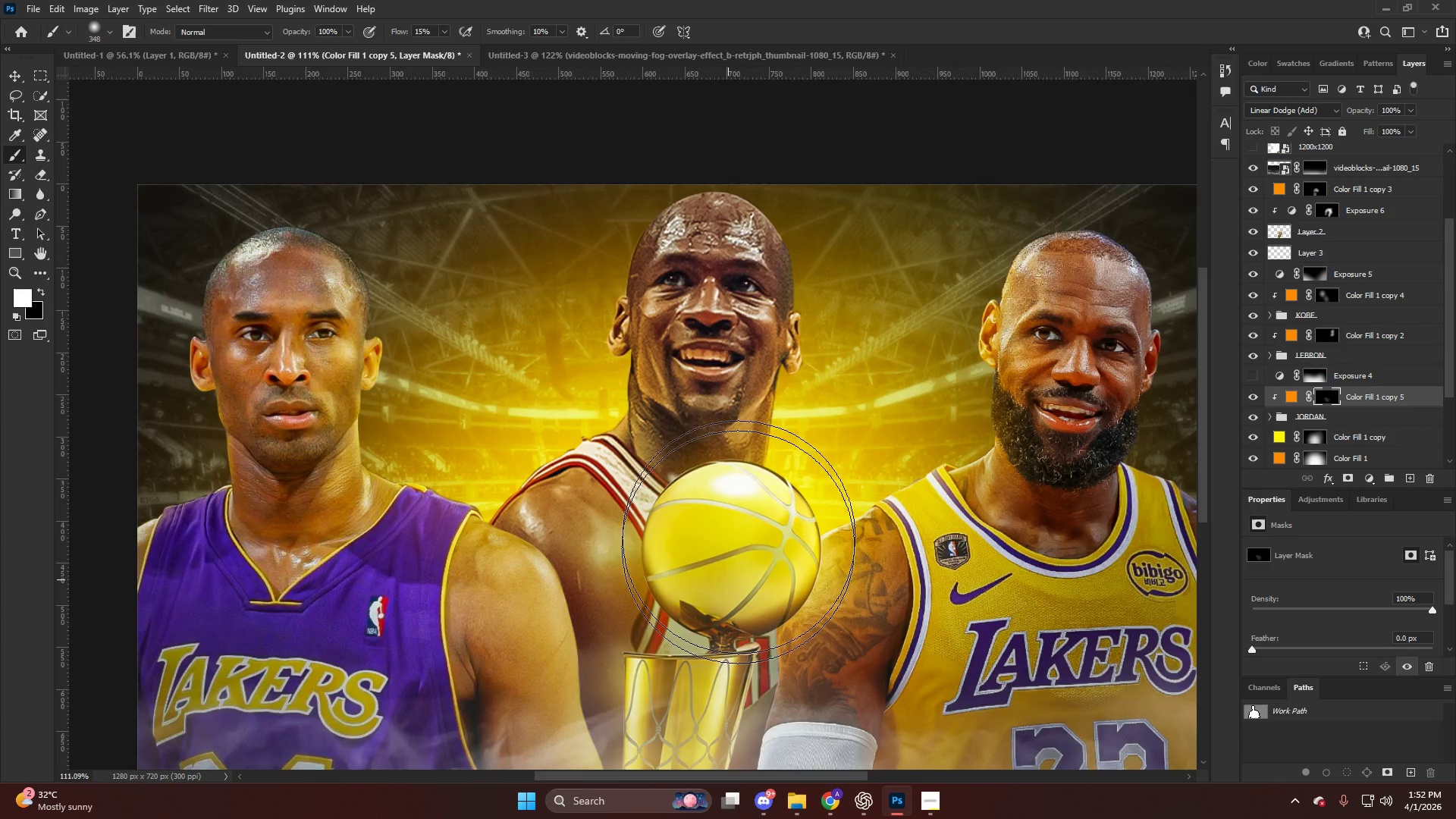 
scroll: coordinate [706, 546], scroll_direction: up, amount: 2.0
 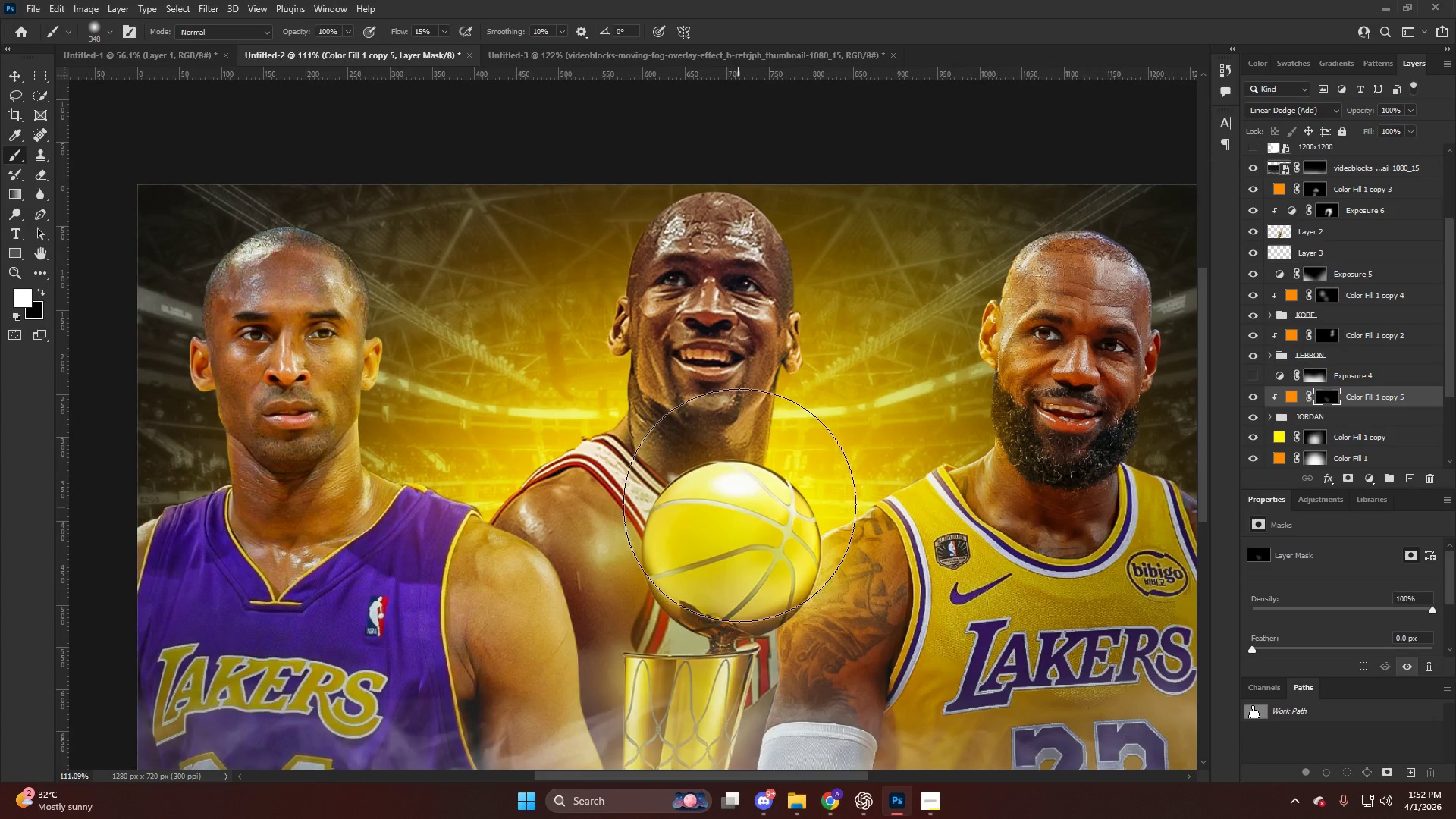 
left_click_drag(start_coordinate=[741, 505], to_coordinate=[752, 498])
 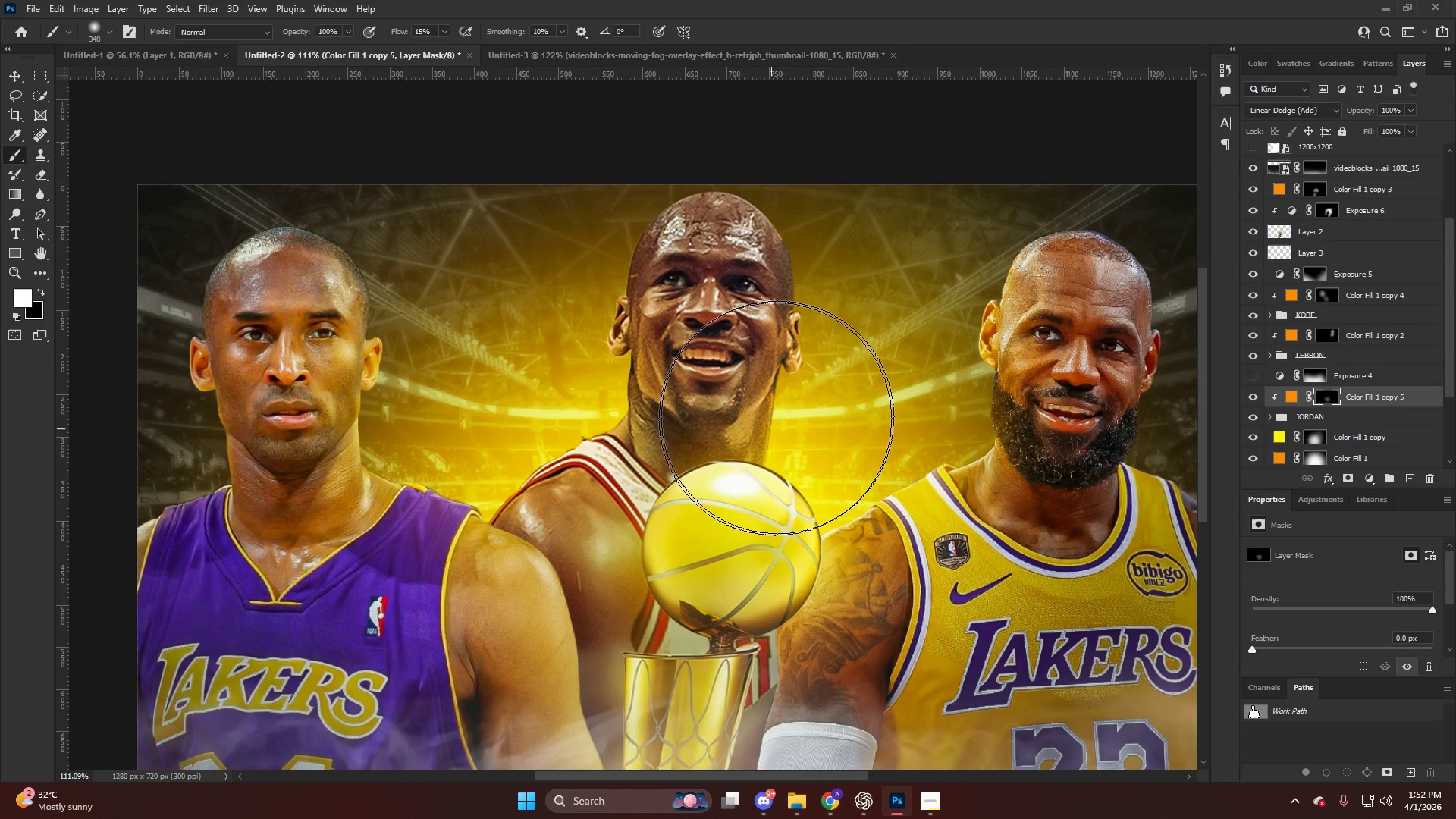 
hold_key(key=AltLeft, duration=0.44)
 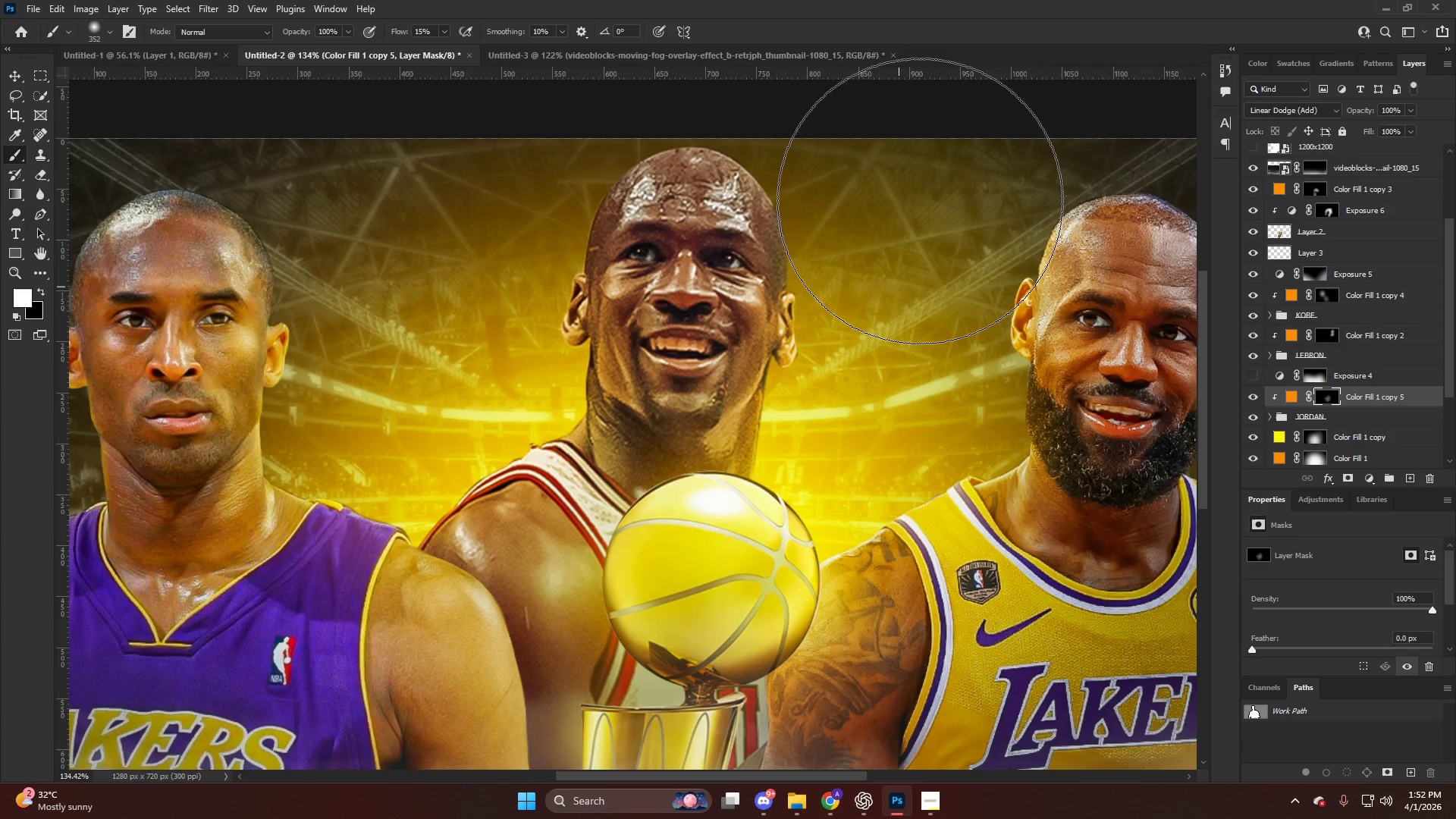 
left_click_drag(start_coordinate=[890, 368], to_coordinate=[920, 201])
 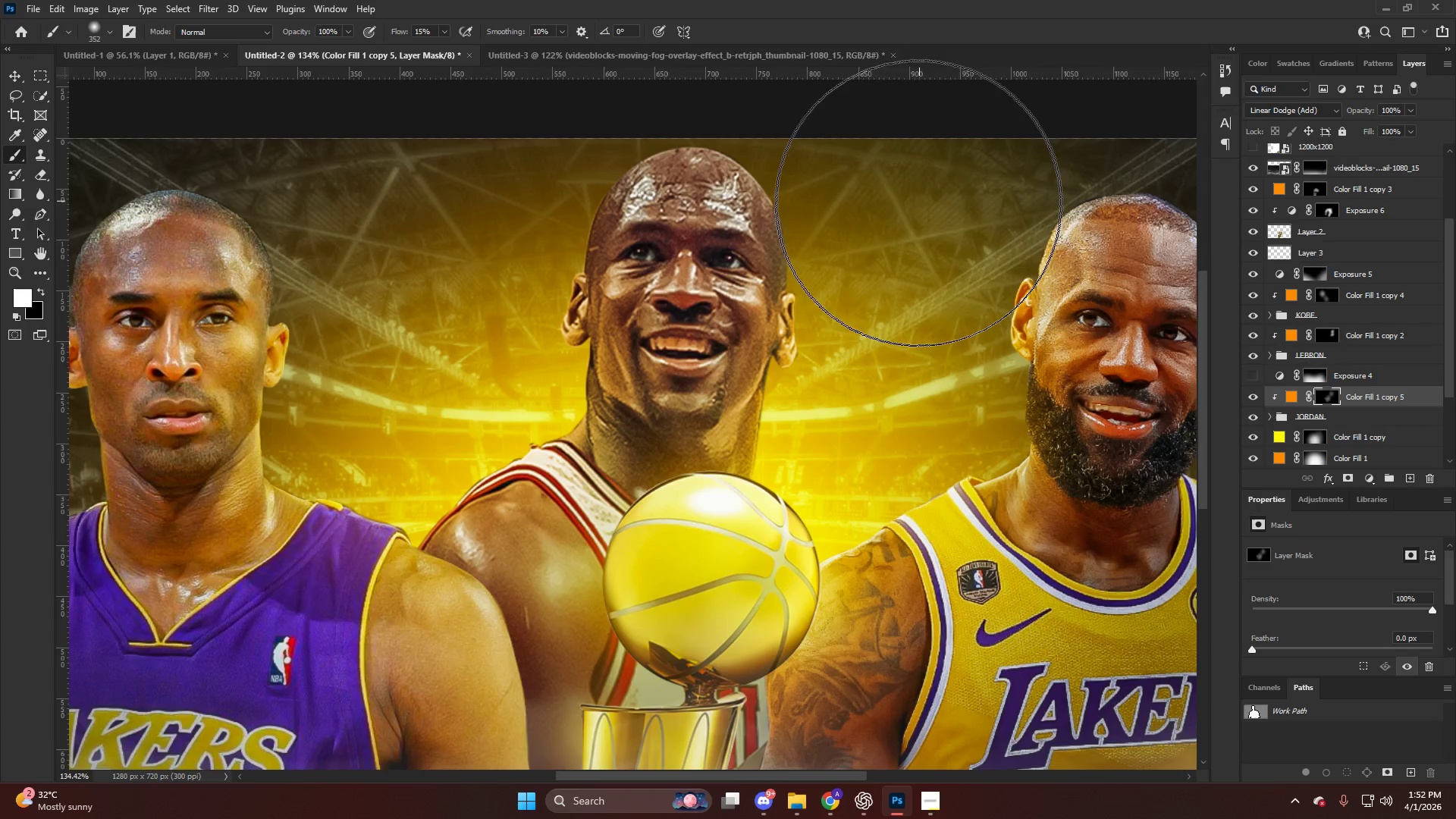 
scroll: coordinate [836, 403], scroll_direction: up, amount: 2.0
 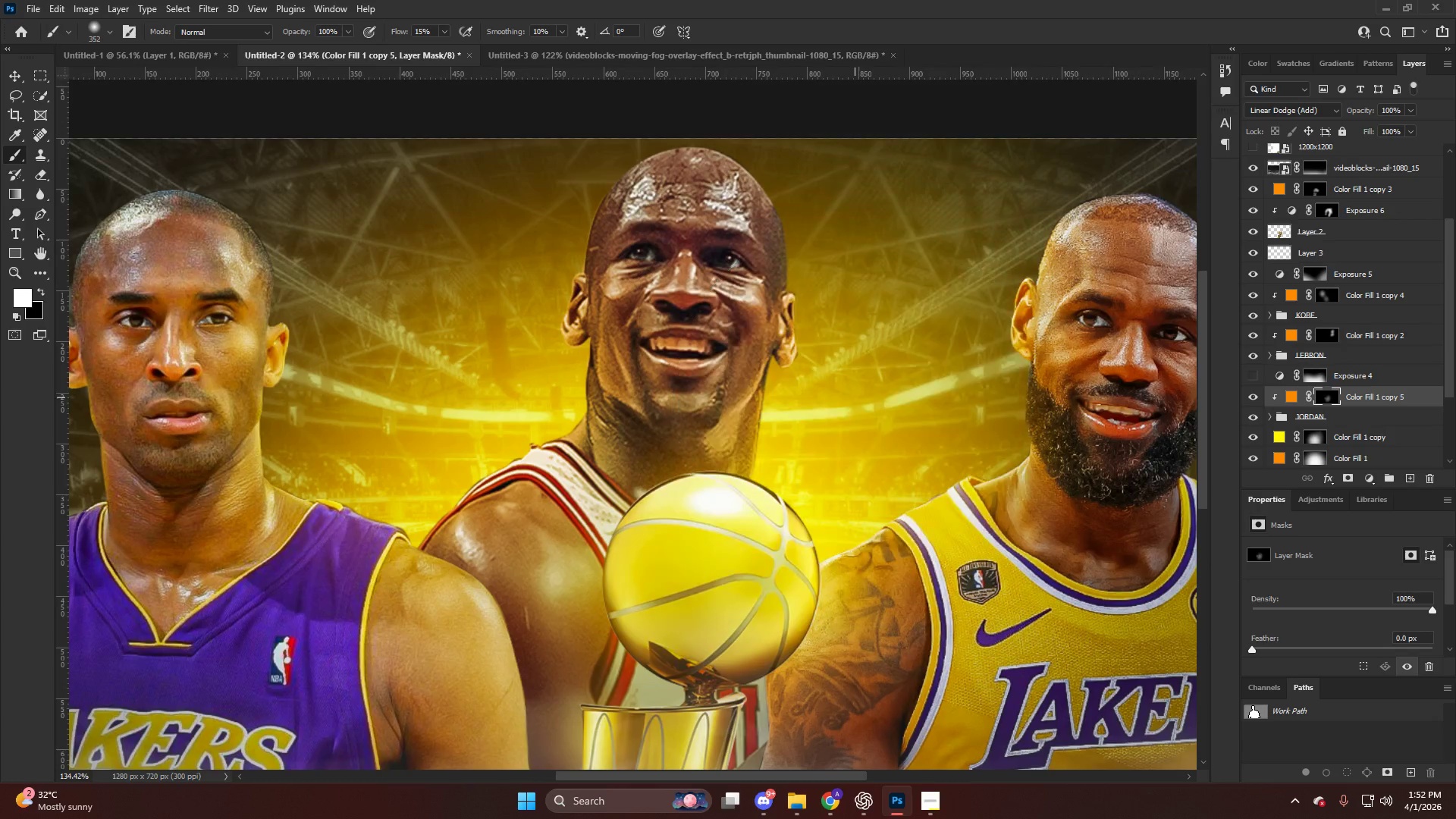 
key(Alt+AltLeft)
 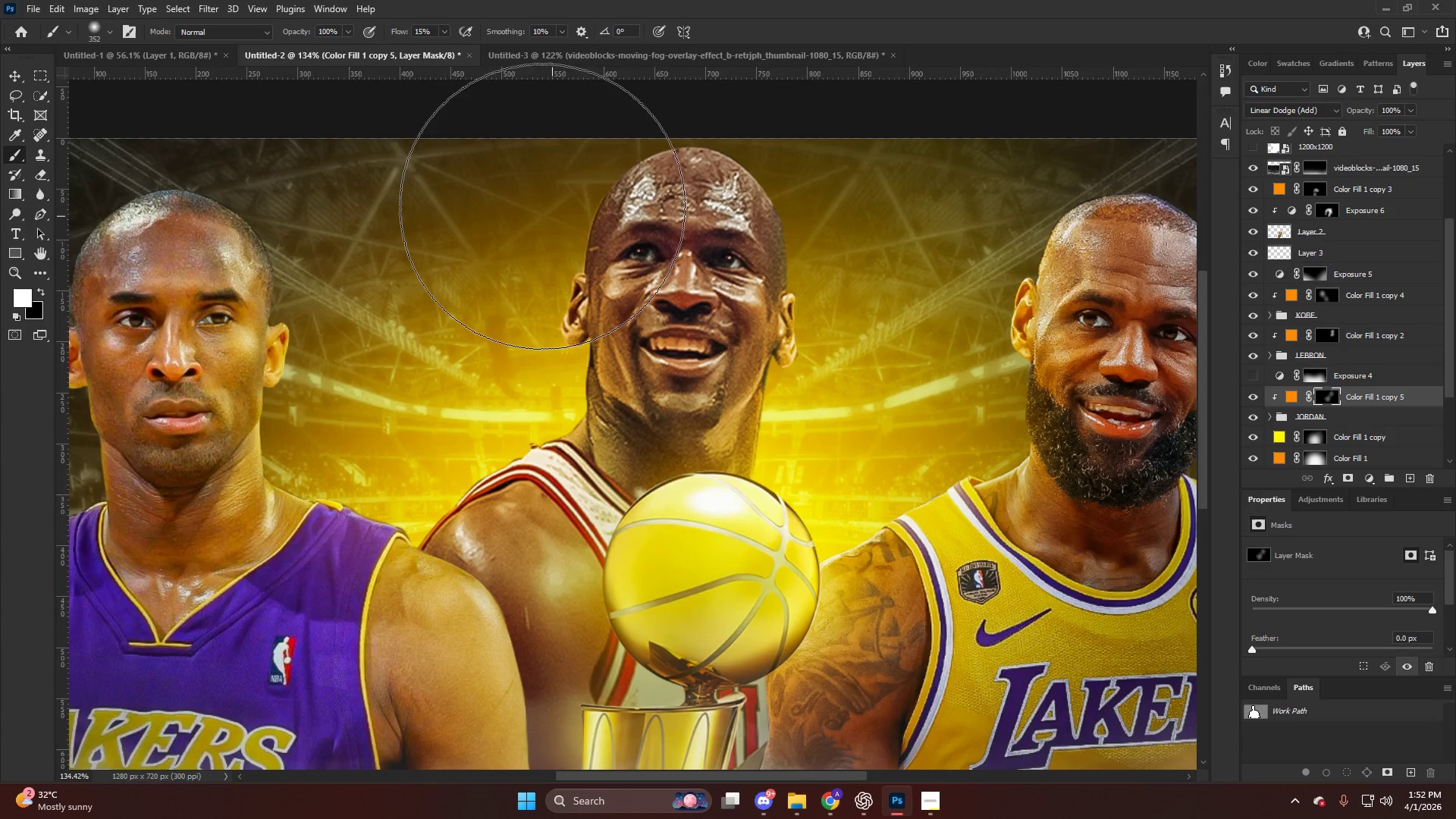 
left_click_drag(start_coordinate=[527, 187], to_coordinate=[378, 364])
 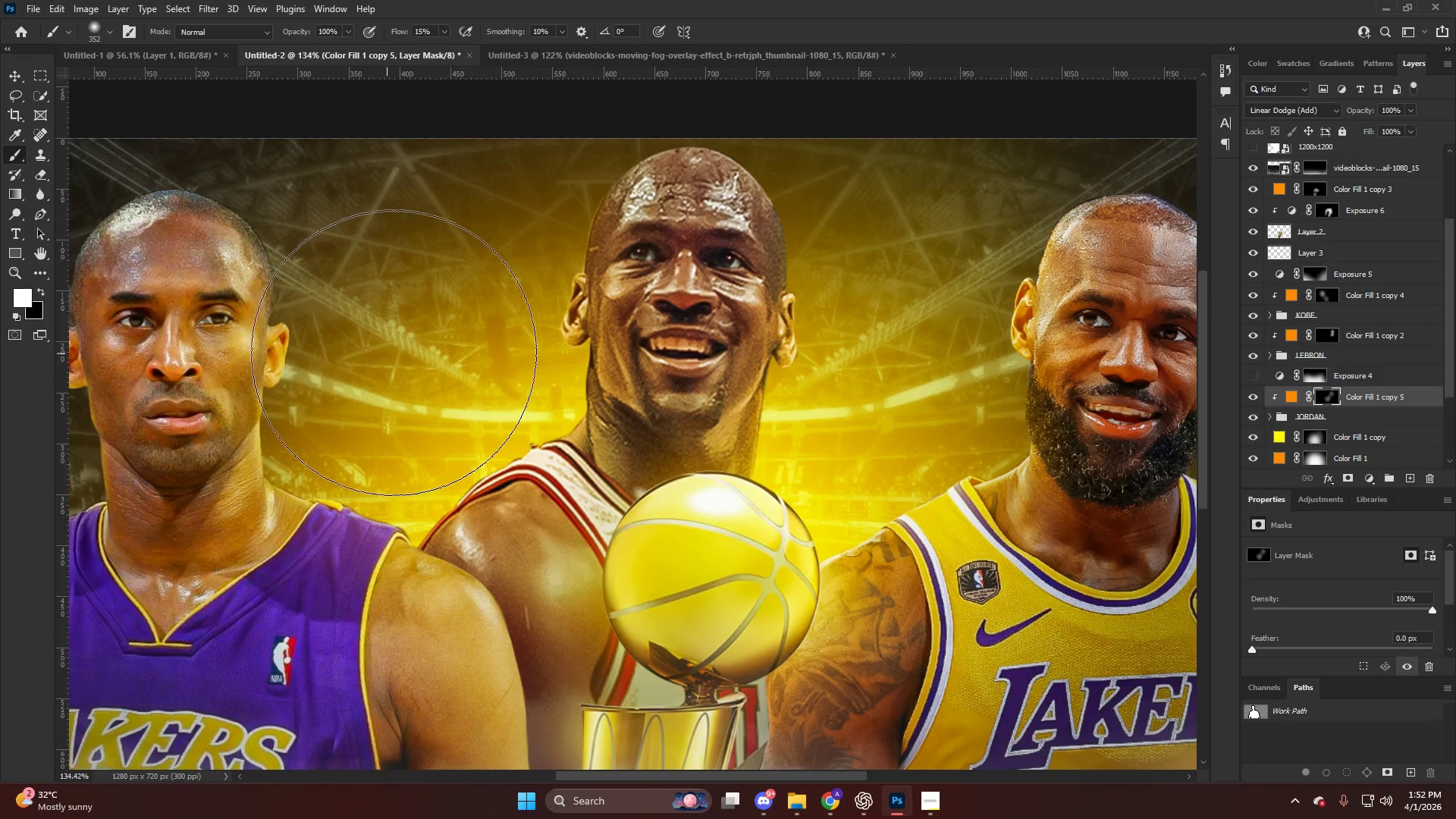 
key(Alt+AltLeft)
 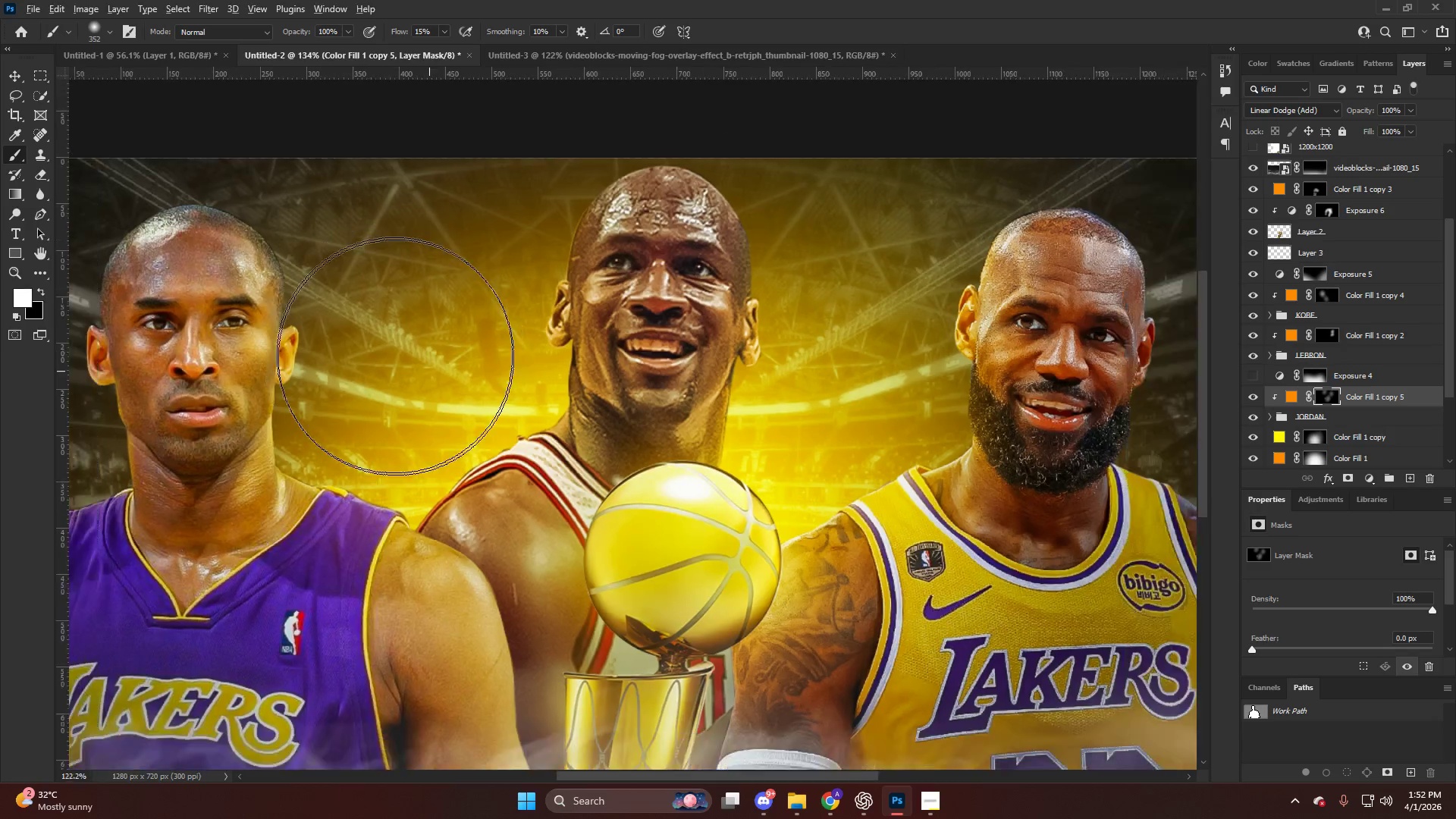 
left_click_drag(start_coordinate=[441, 360], to_coordinate=[446, 407])
 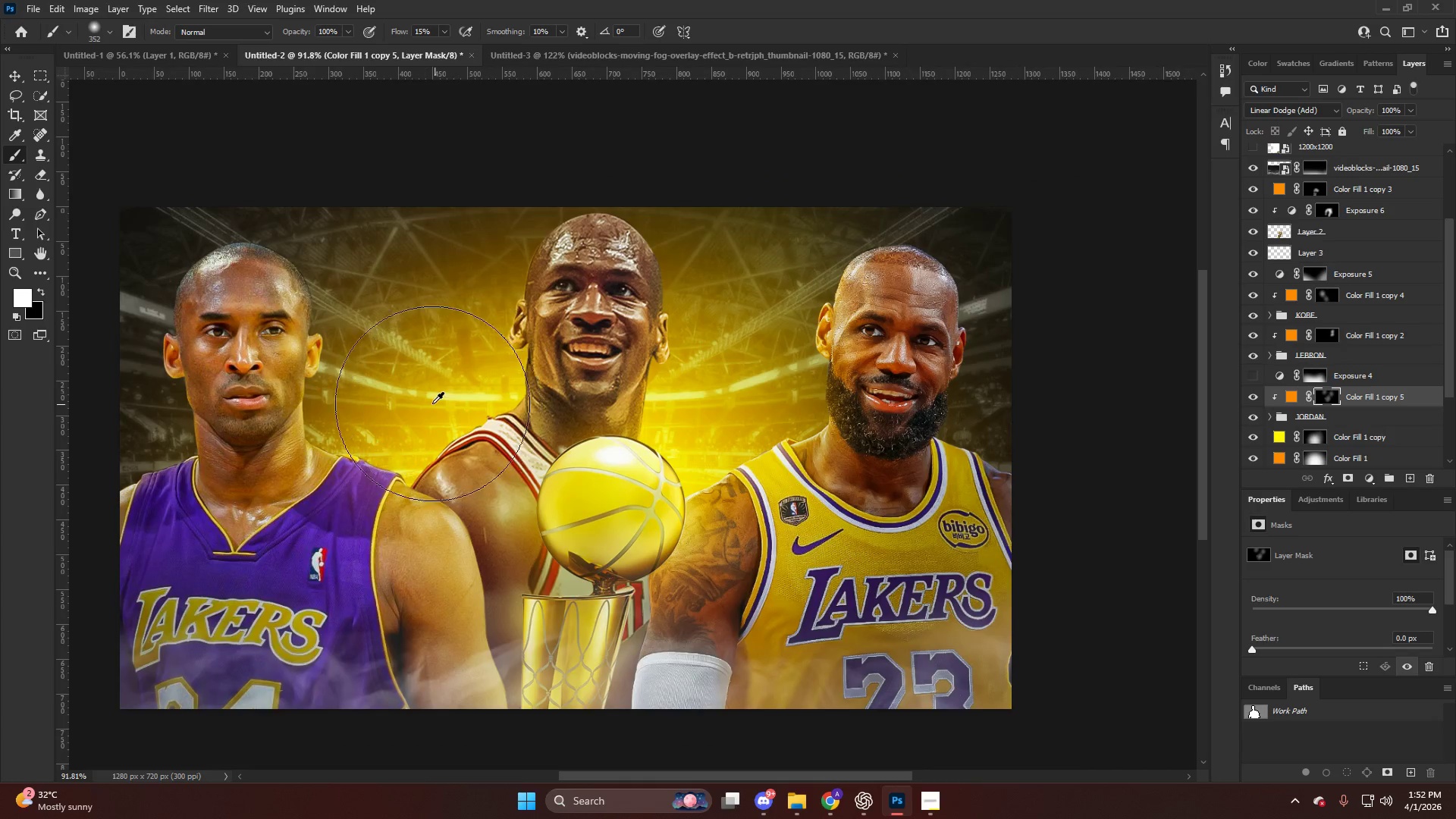 
scroll: coordinate [397, 358], scroll_direction: down, amount: 4.0
 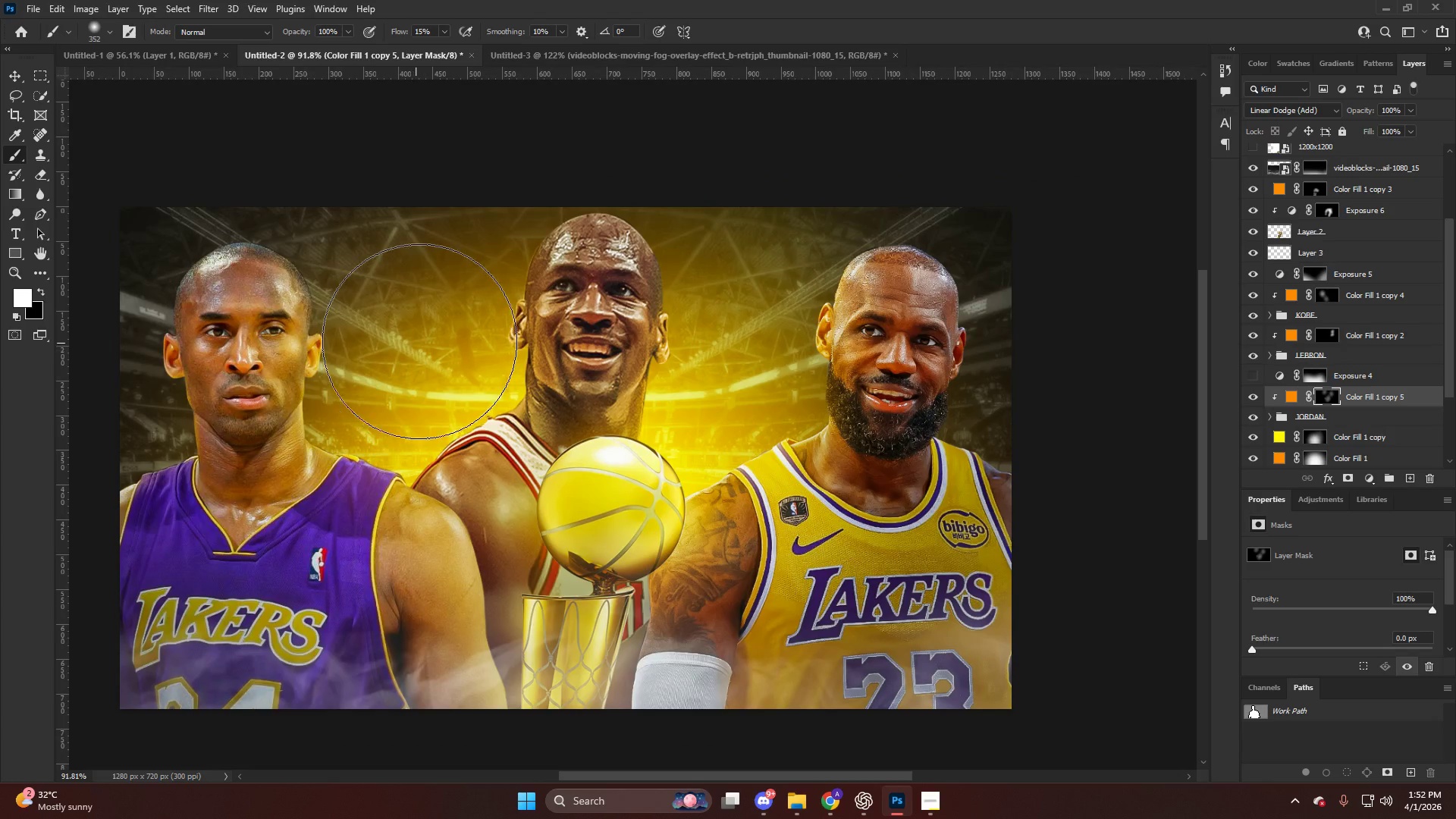 
key(Alt+AltLeft)
 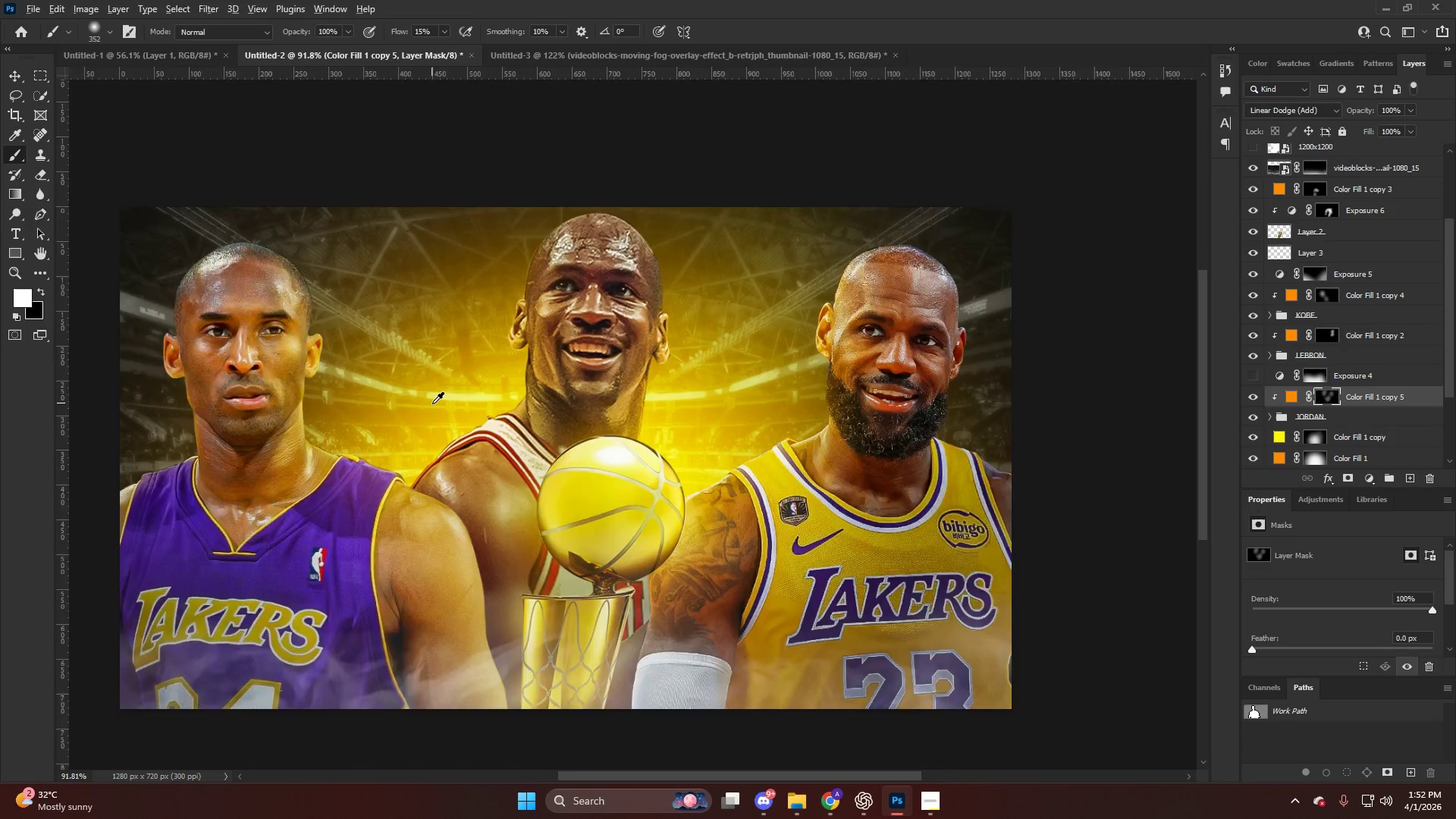 
scroll: coordinate [432, 403], scroll_direction: down, amount: 5.0
 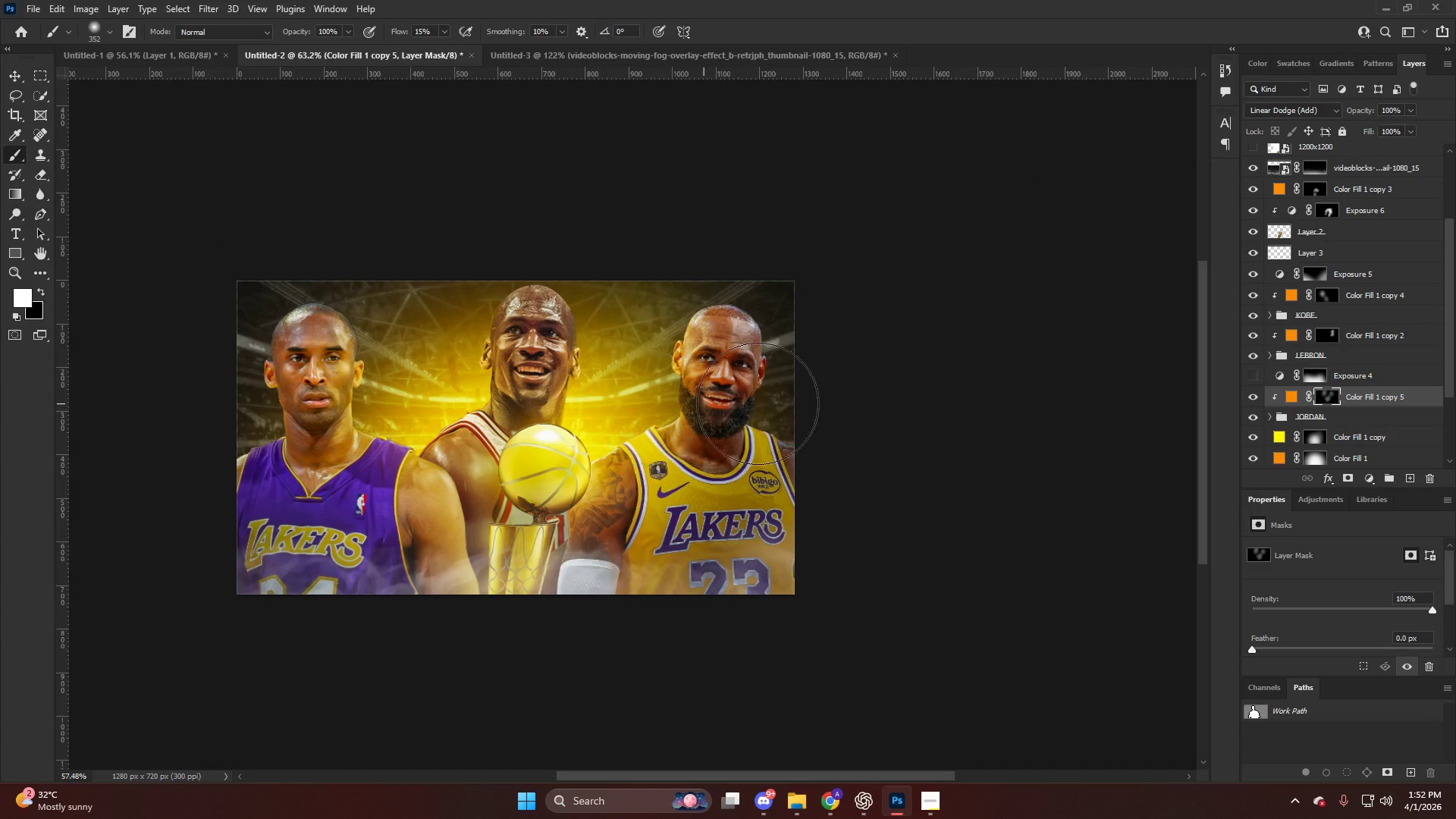 
key(Alt+AltLeft)
 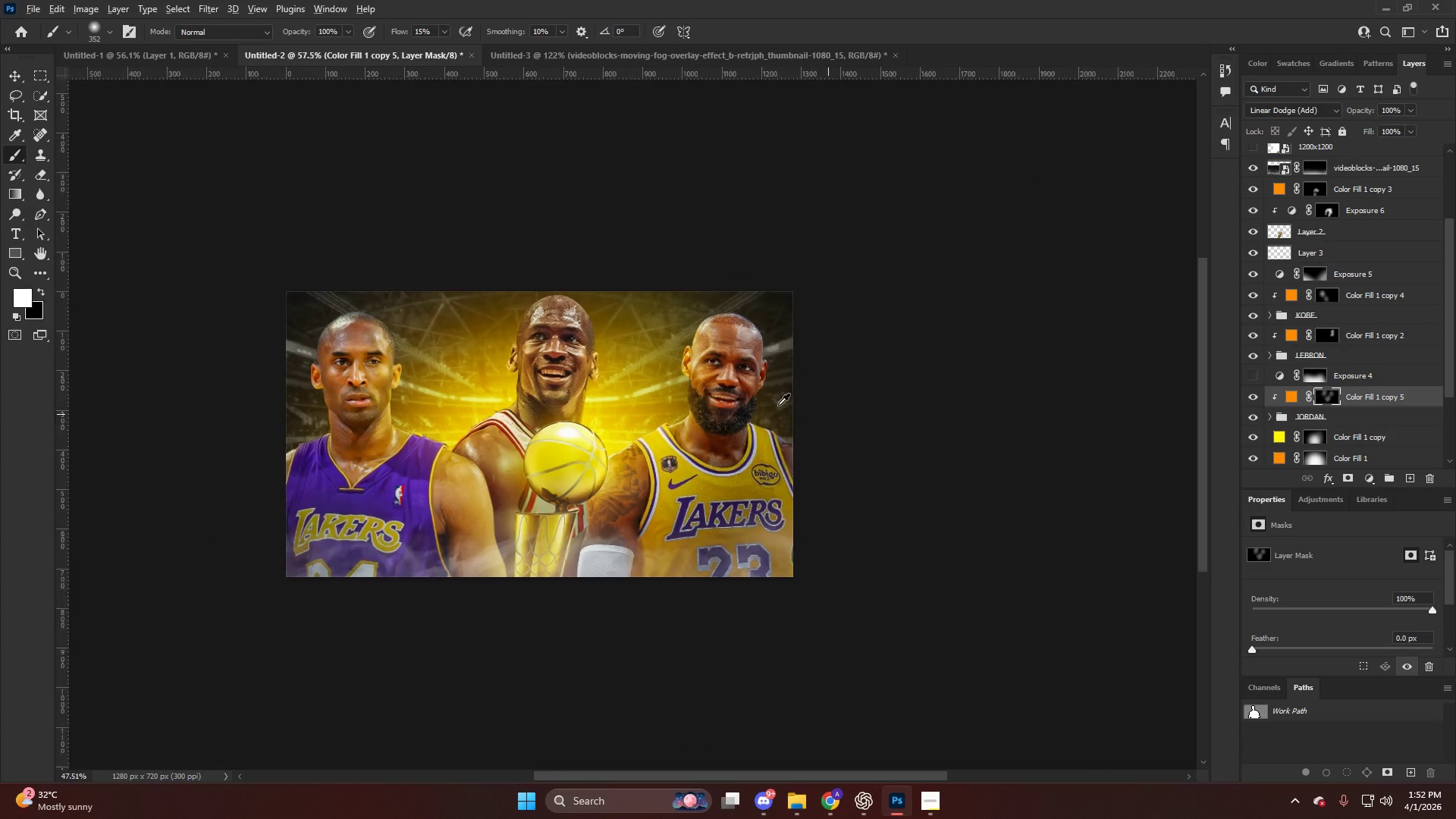 
hold_key(key=ControlLeft, duration=1.5)
 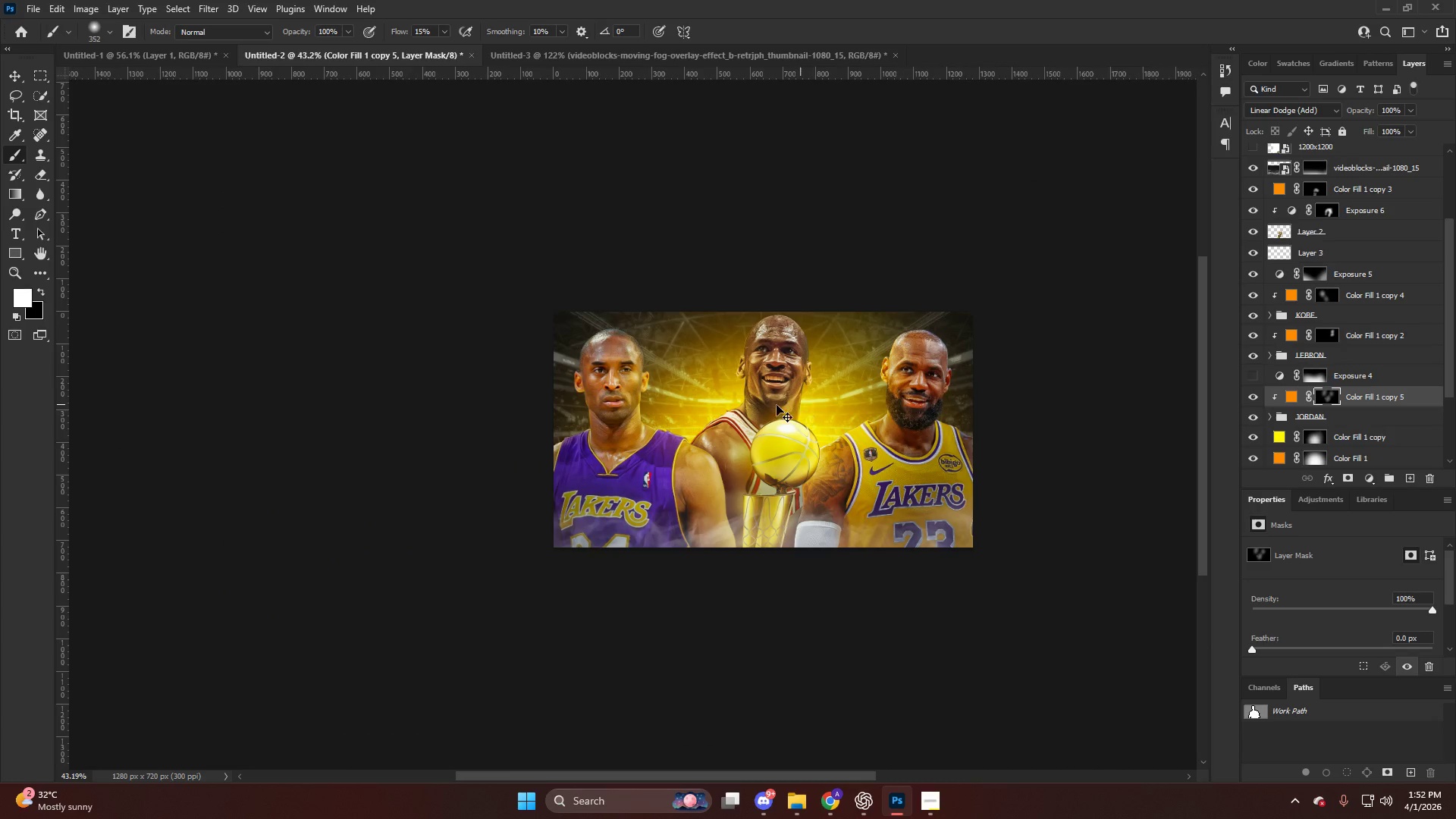 
key(Control+ControlLeft)
 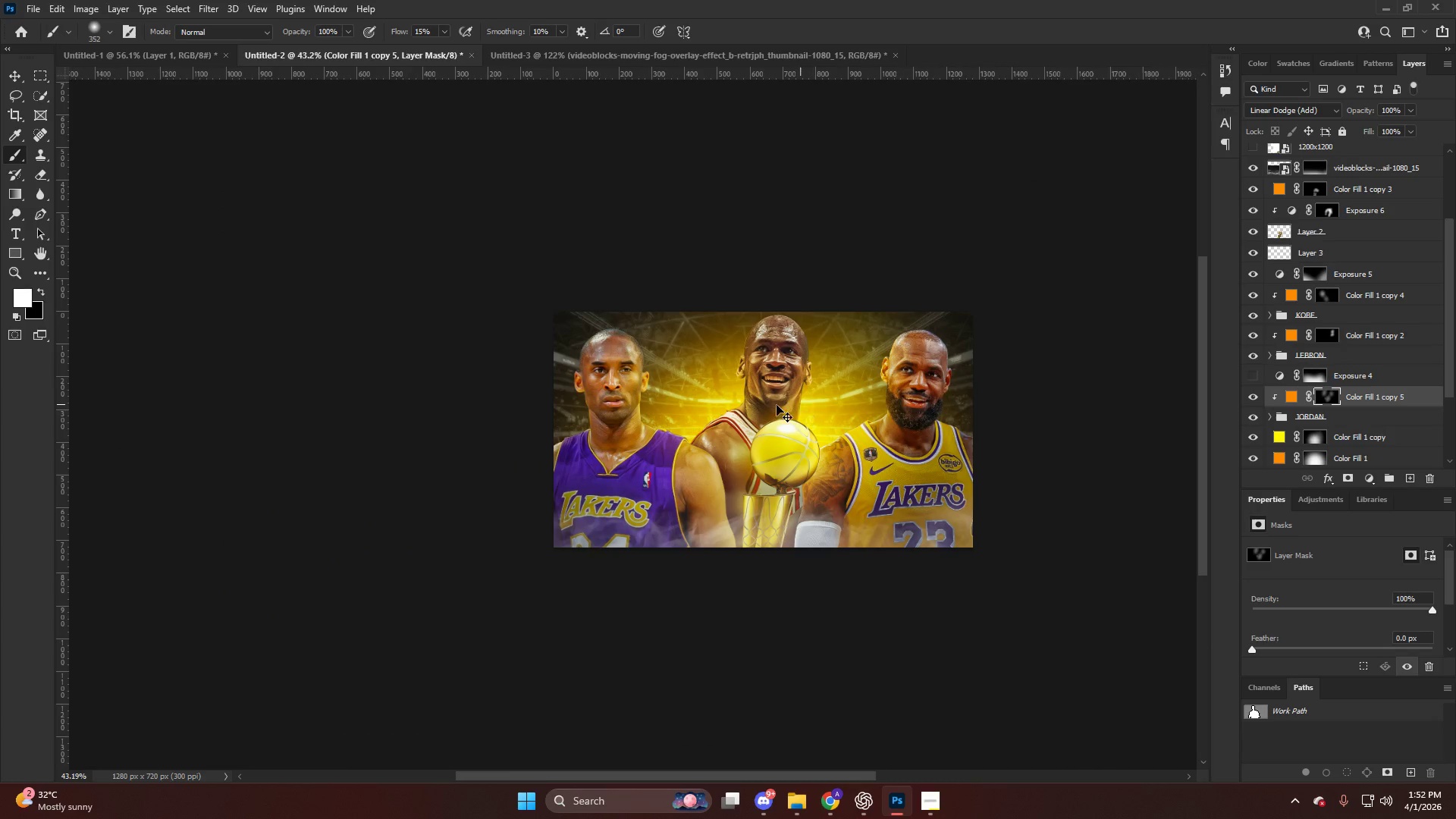 
key(Control+ControlLeft)
 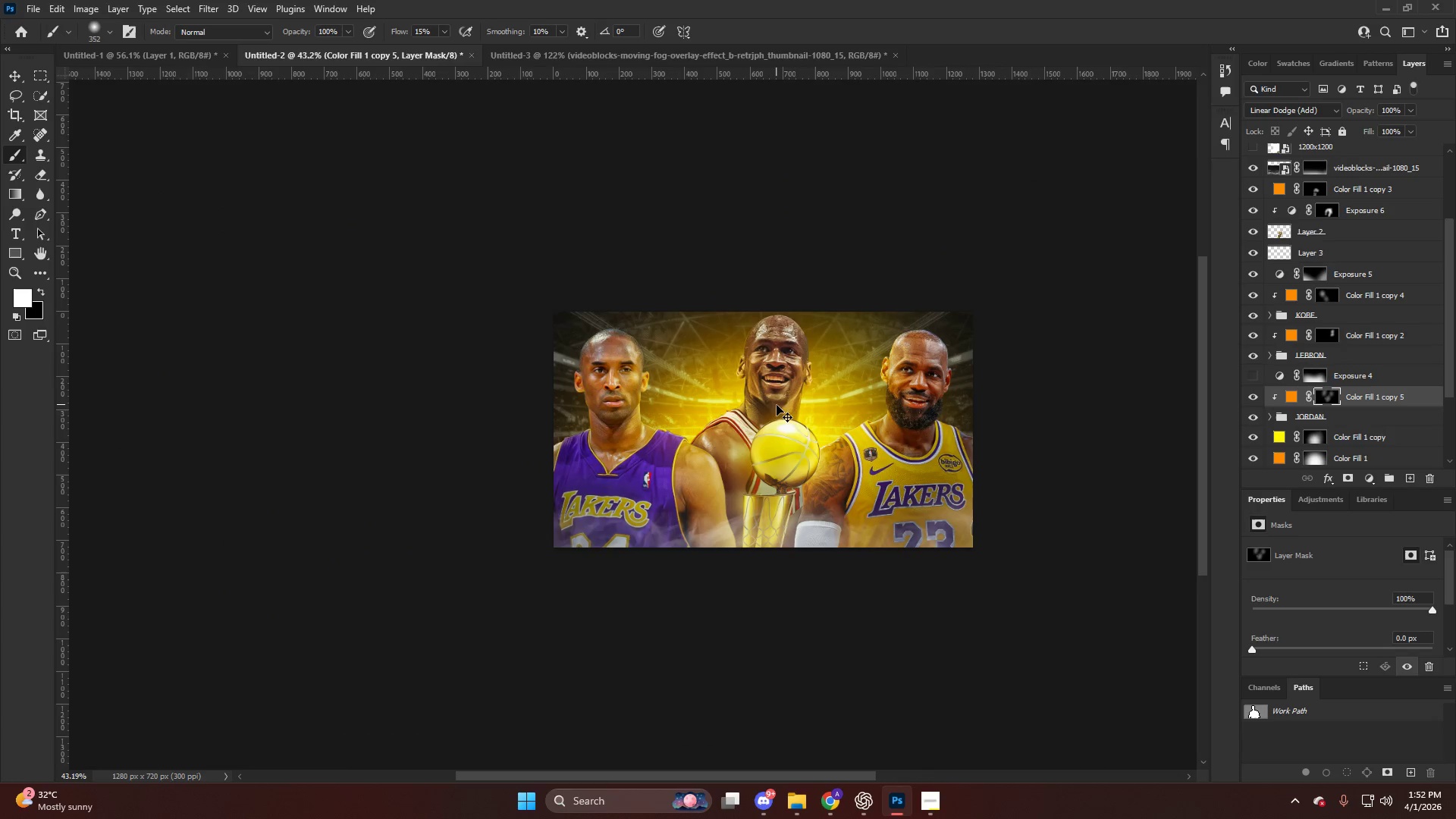 
key(Control+ControlLeft)
 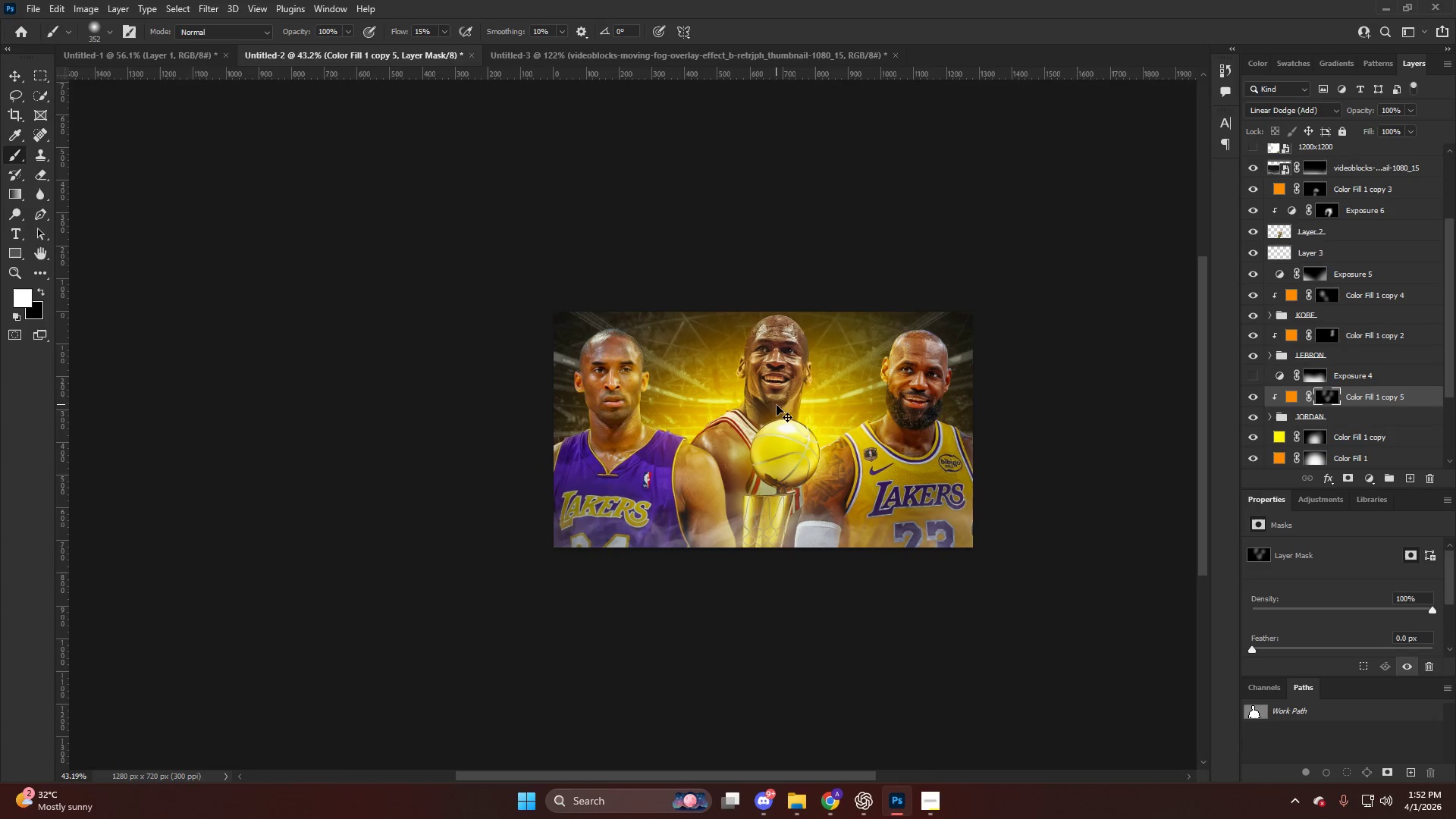 
key(Control+ControlLeft)
 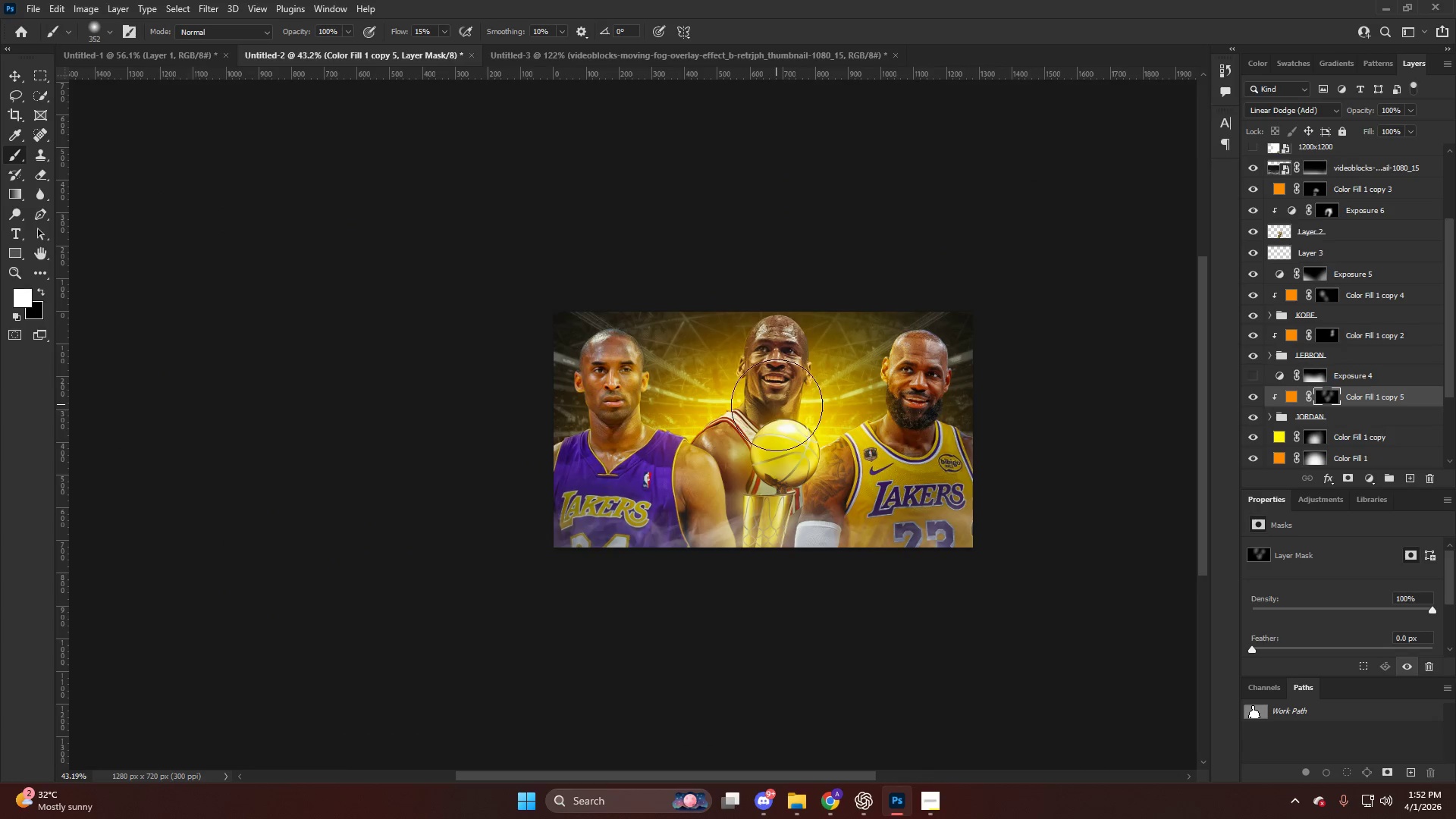 
key(Control+ControlLeft)
 